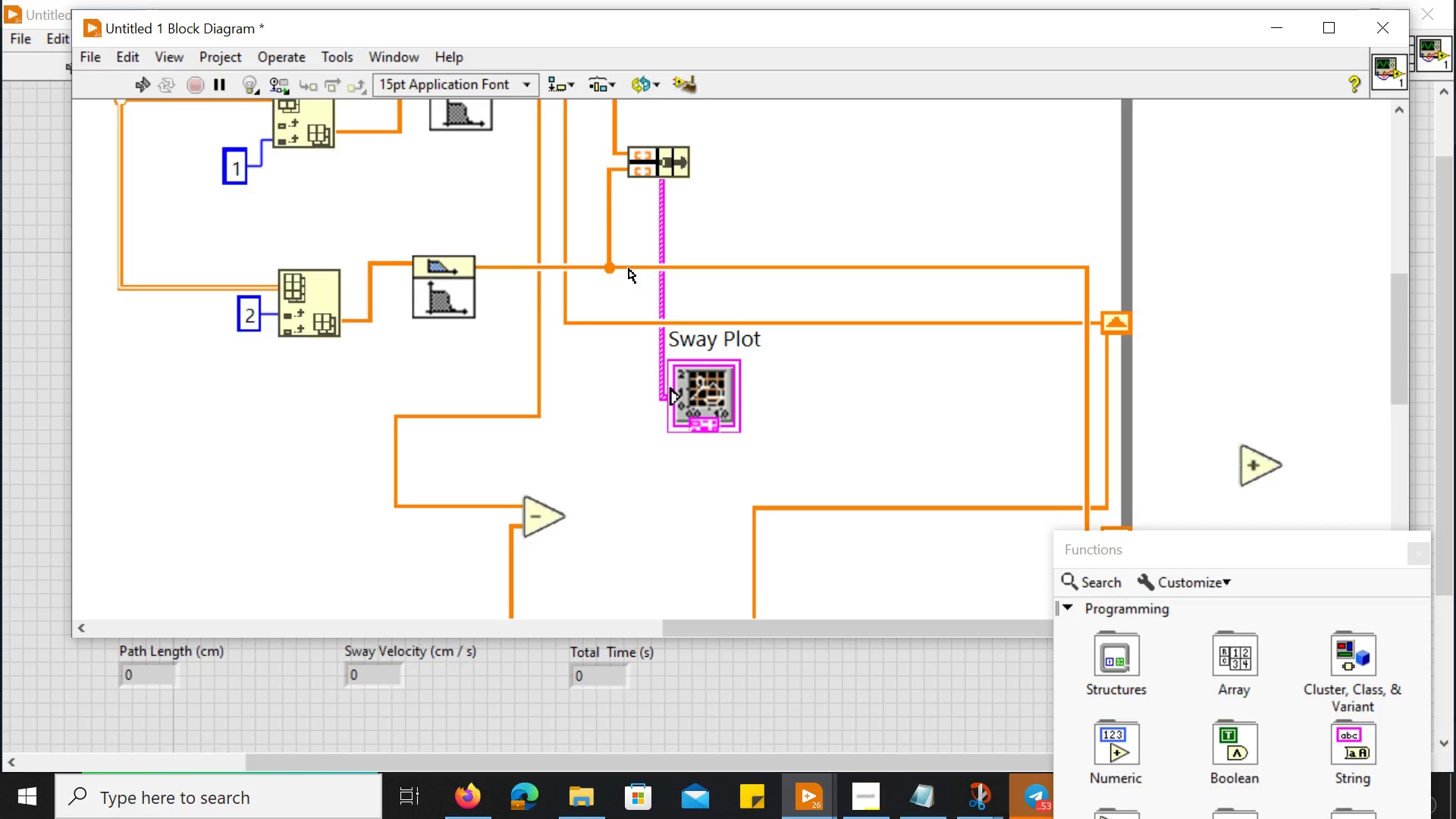 
left_click_drag(start_coordinate=[517, 269], to_coordinate=[516, 278])
 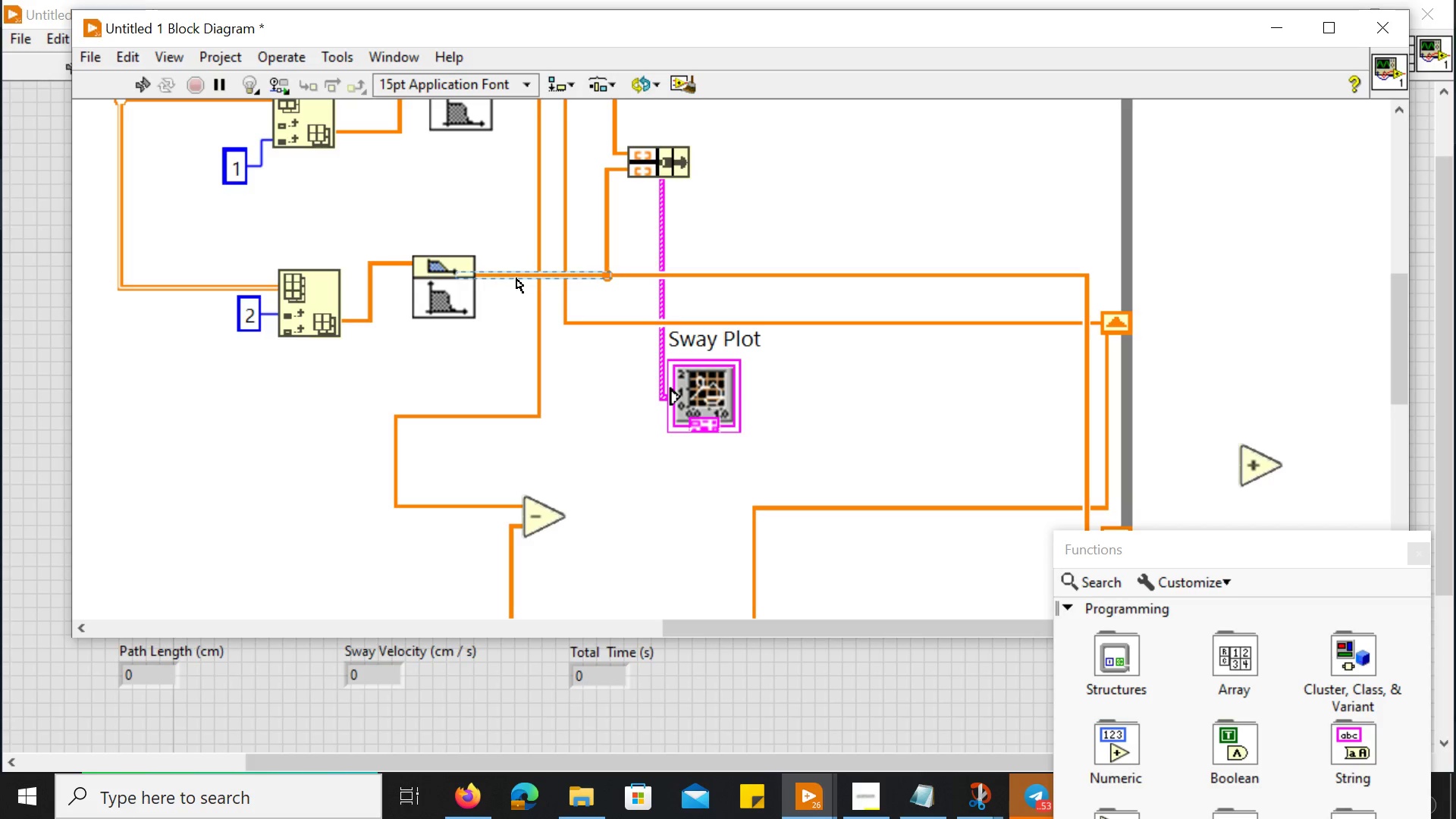 
hold_key(key=ControlLeft, duration=0.5)
scroll: coordinate [516, 278], scroll_direction: up, amount: 6.0
 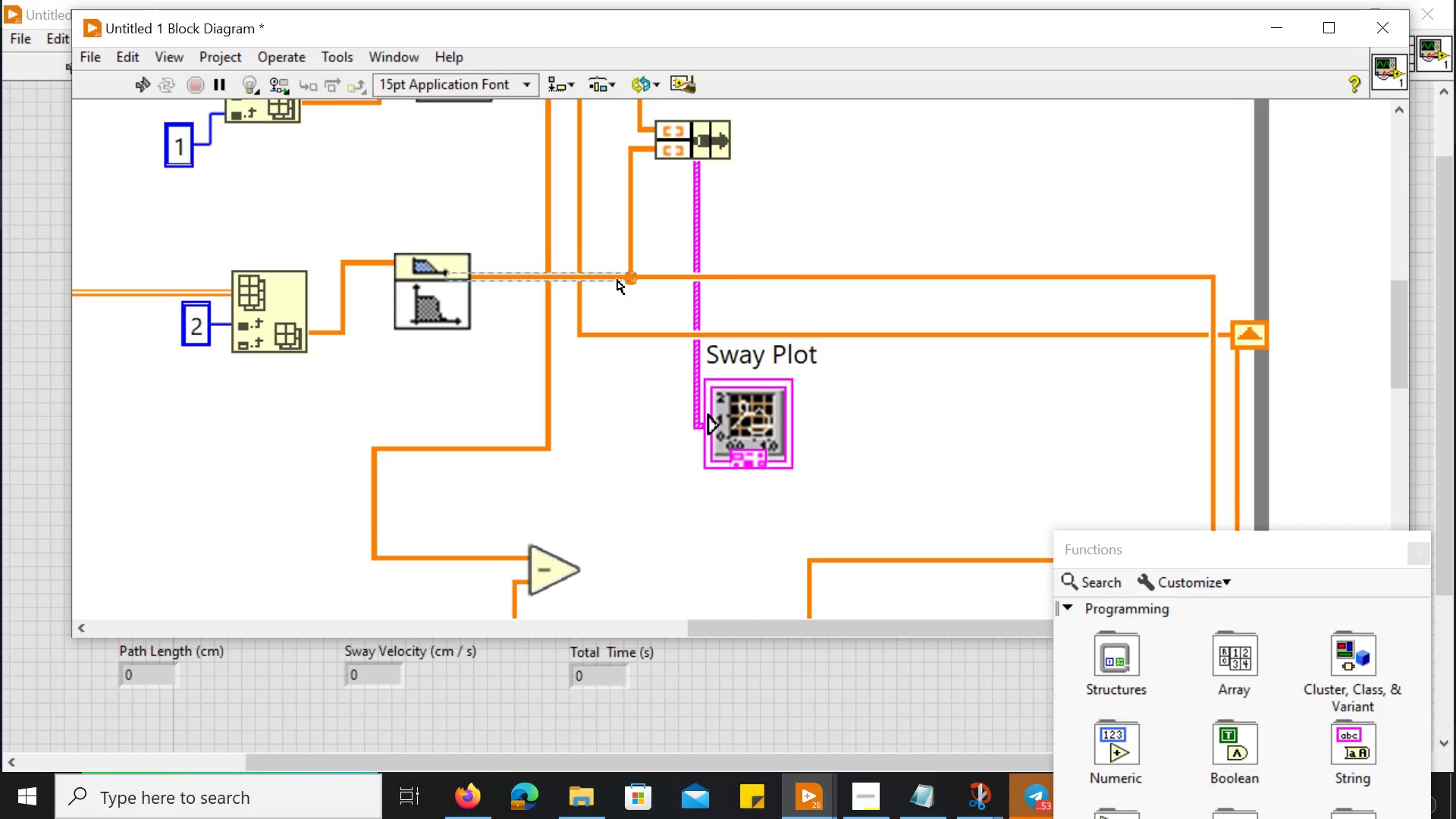 
left_click([617, 280])
 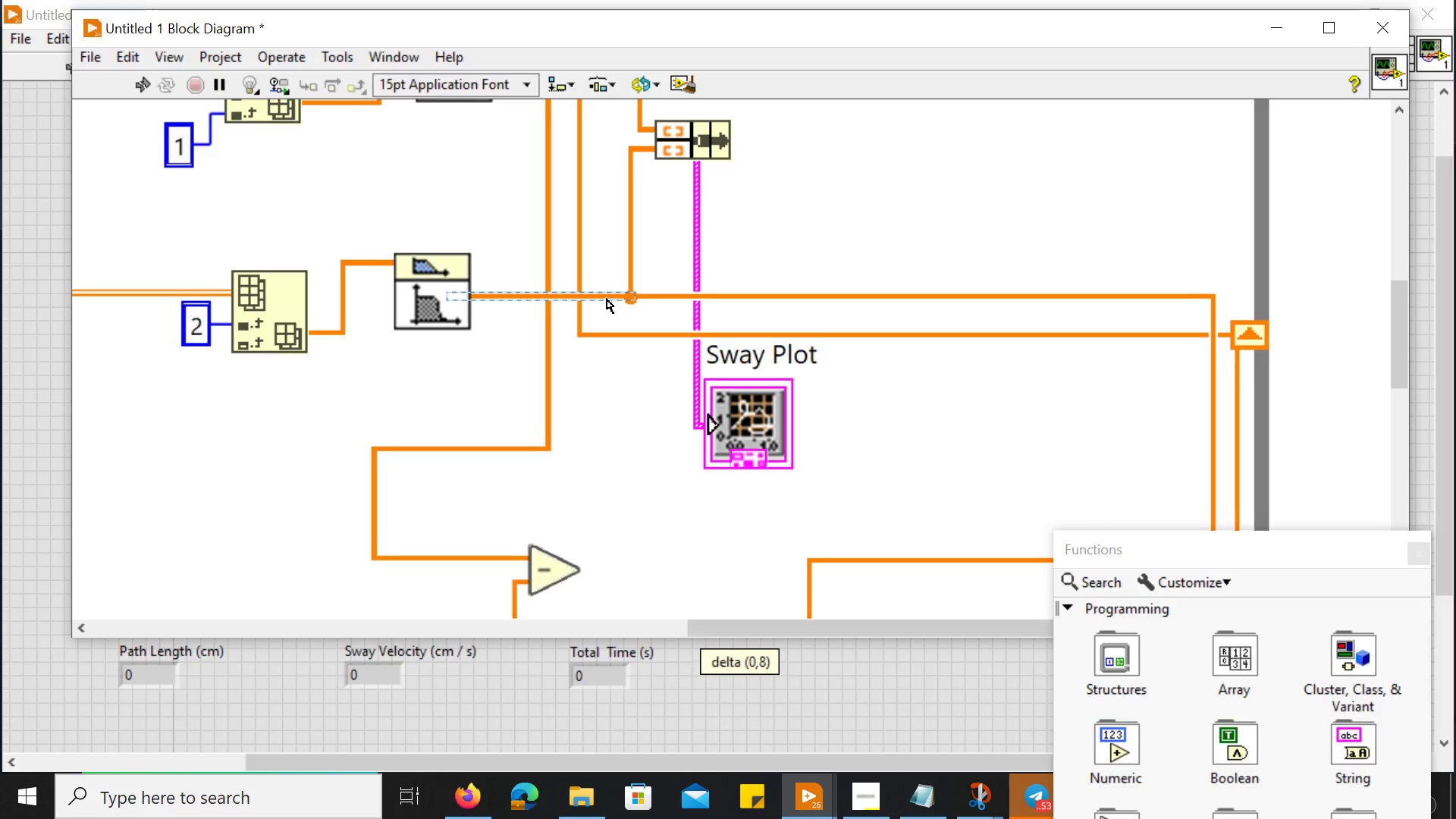 
left_click([608, 281])
 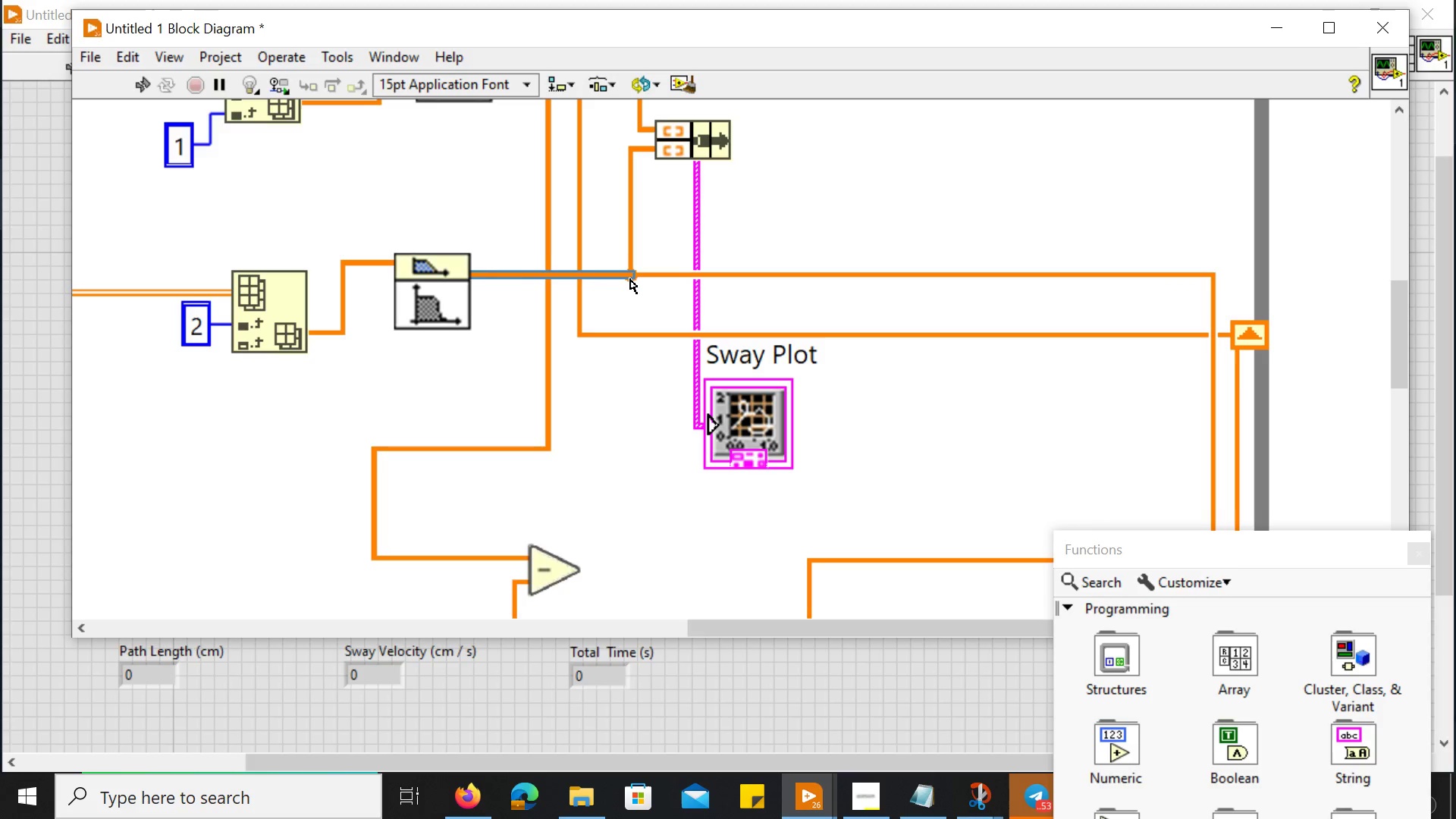 
left_click([608, 450])
 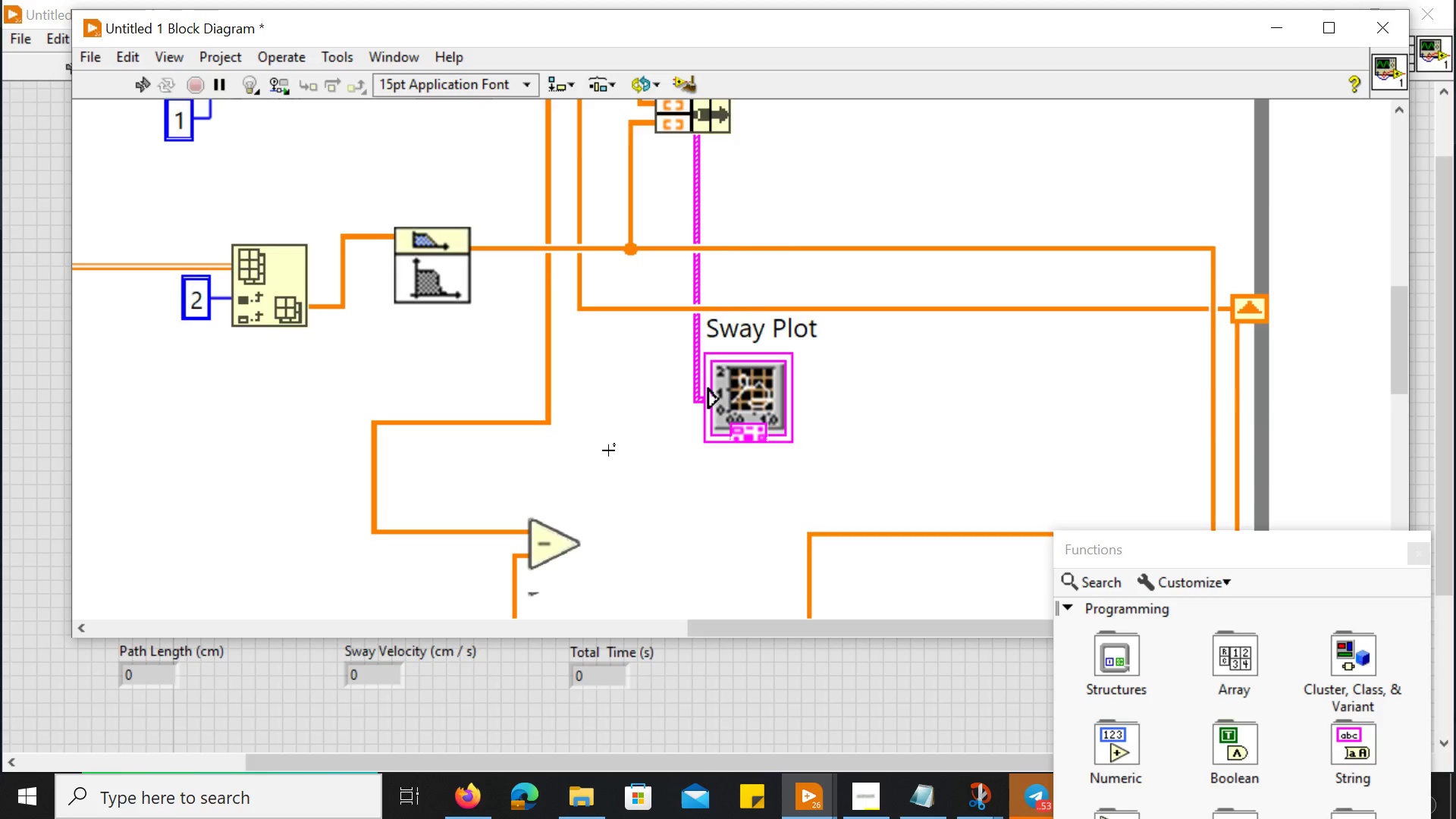 
scroll: coordinate [608, 450], scroll_direction: down, amount: 3.0
 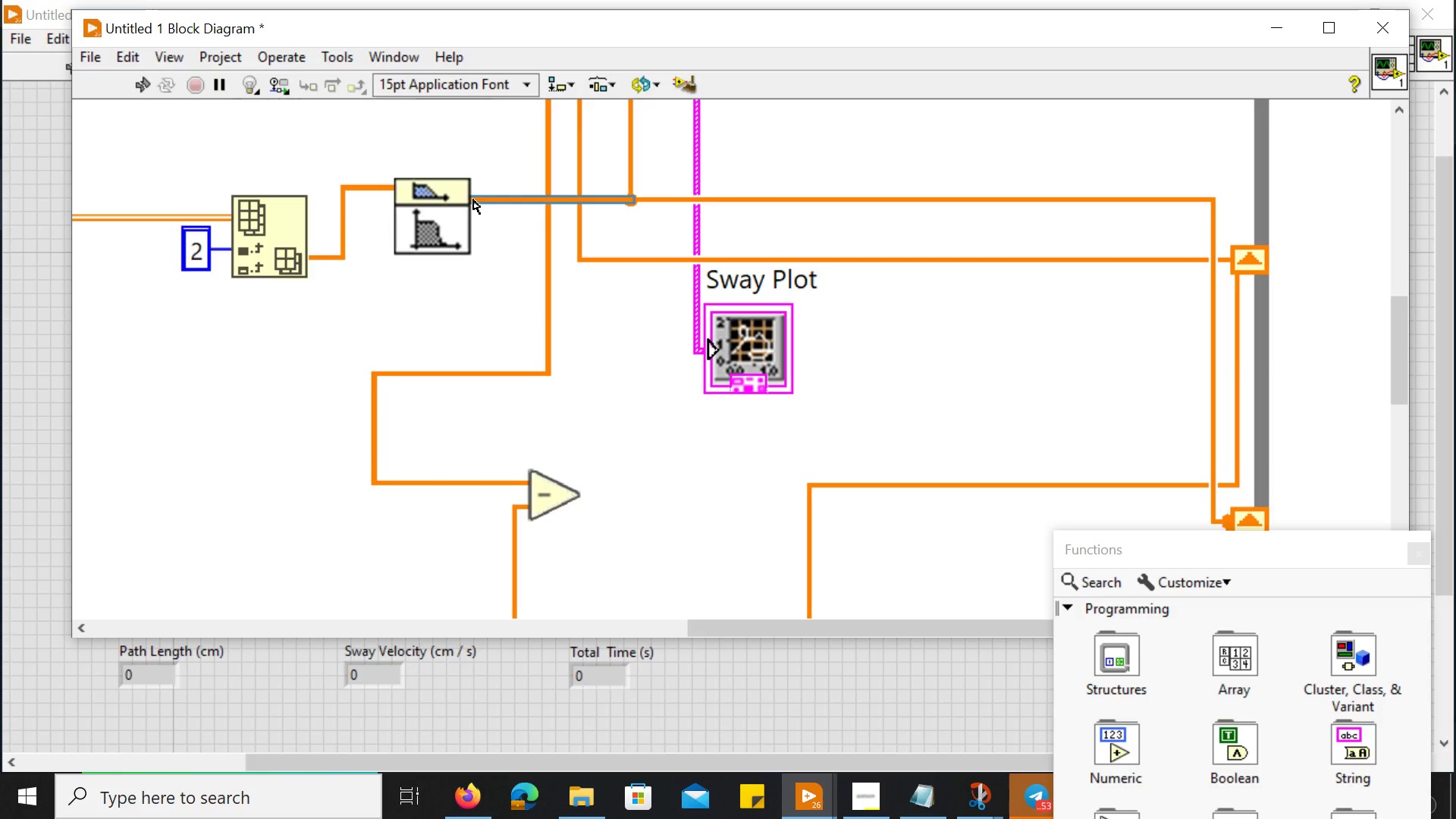 
left_click_drag(start_coordinate=[472, 200], to_coordinate=[482, 200])
 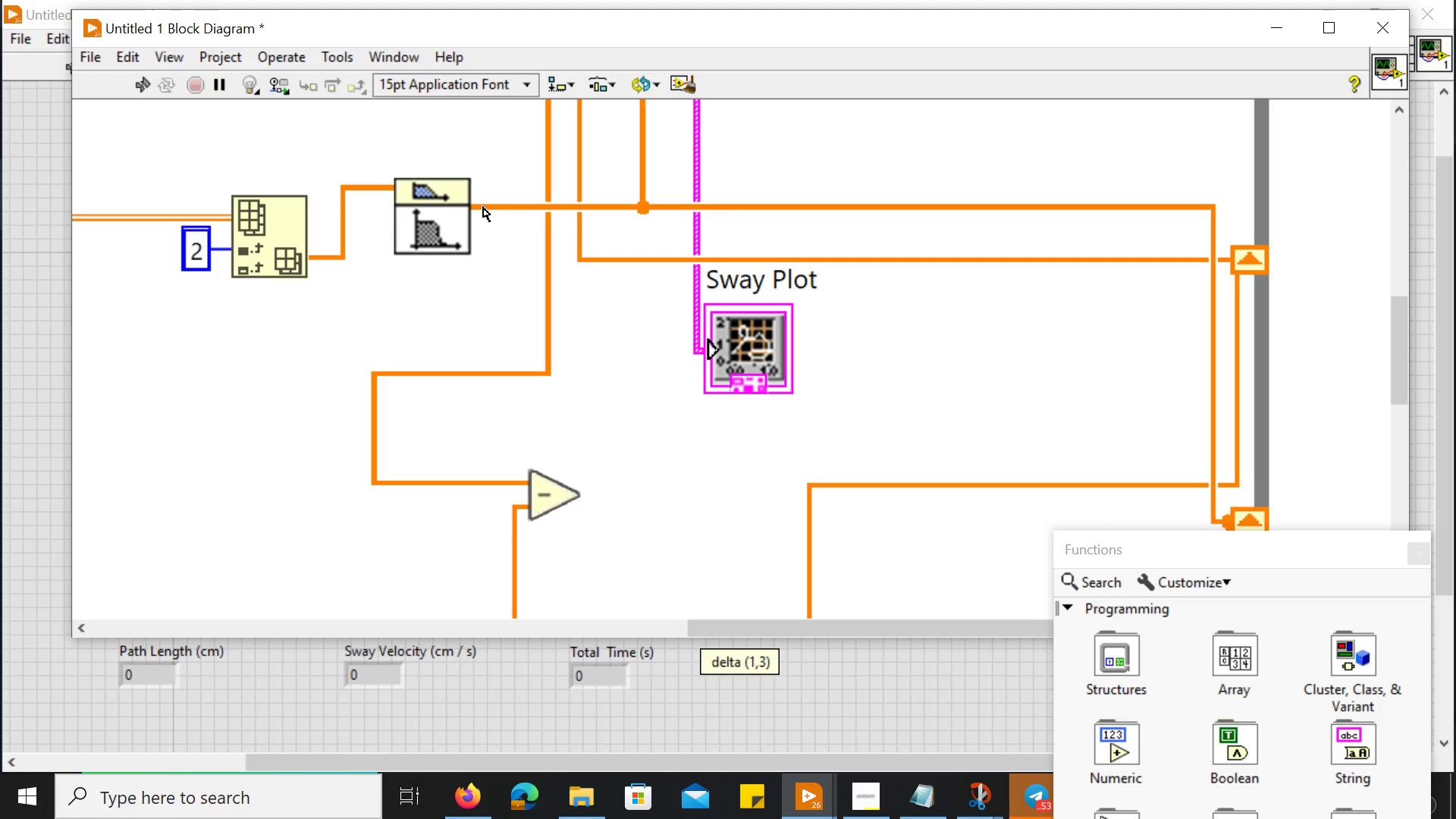 
hold_key(key=ControlLeft, duration=0.39)
scroll: coordinate [483, 204], scroll_direction: up, amount: 6.0
 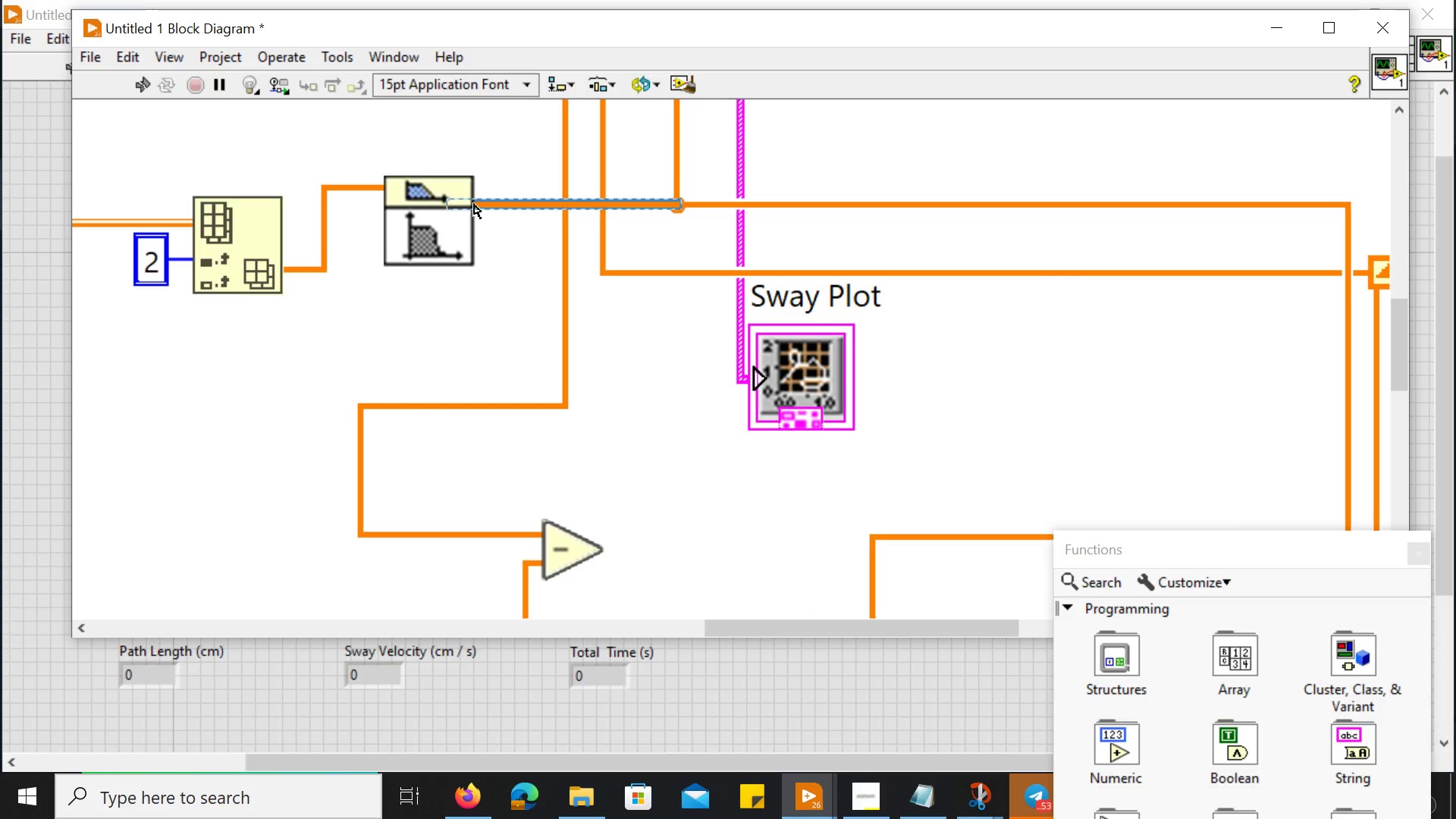 
hold_key(key=ControlLeft, duration=0.34)
 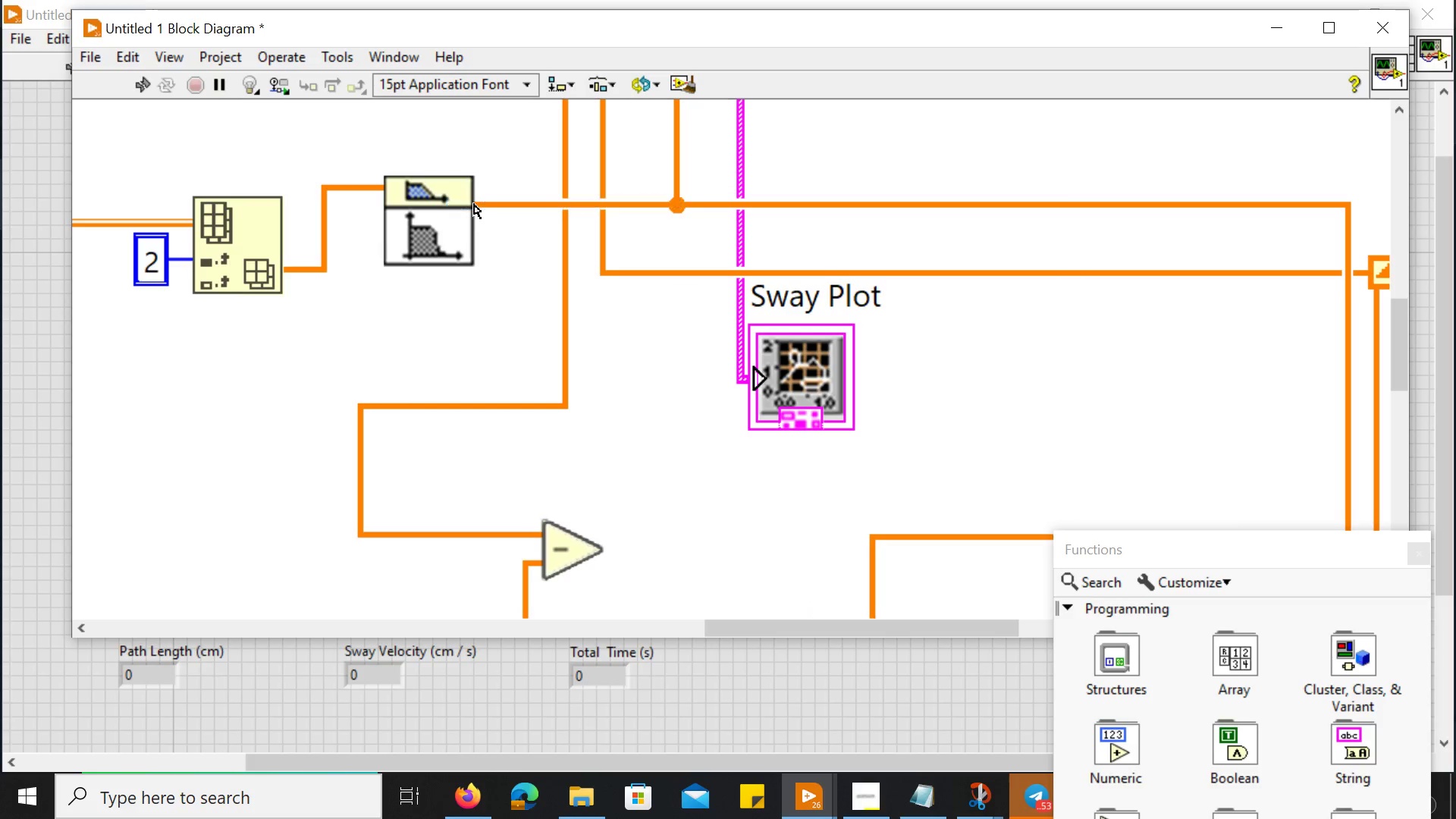 
key(Control+ControlLeft)
 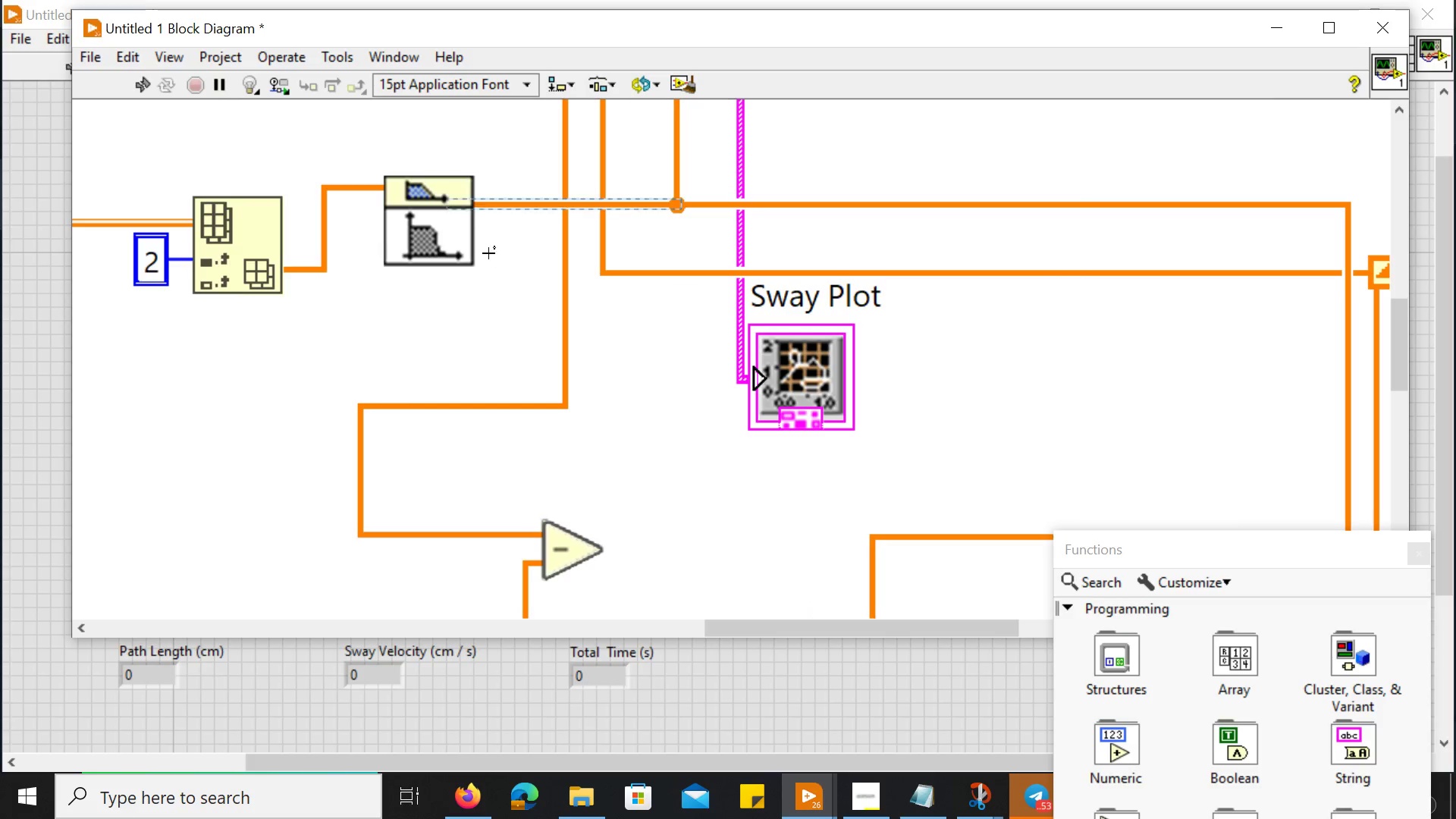 
scroll: coordinate [474, 204], scroll_direction: up, amount: 12.0
 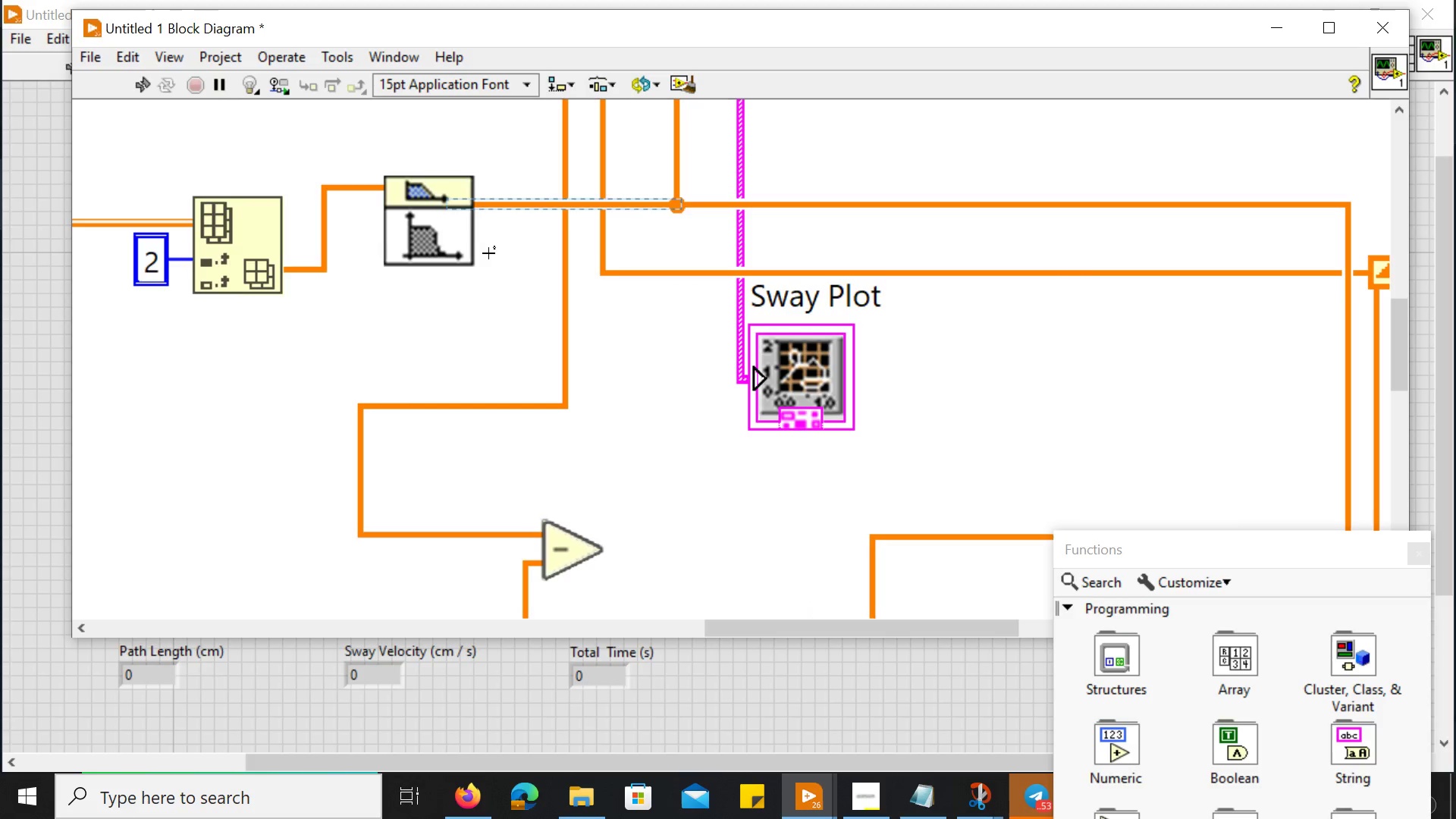 
key(Control+ControlLeft)
 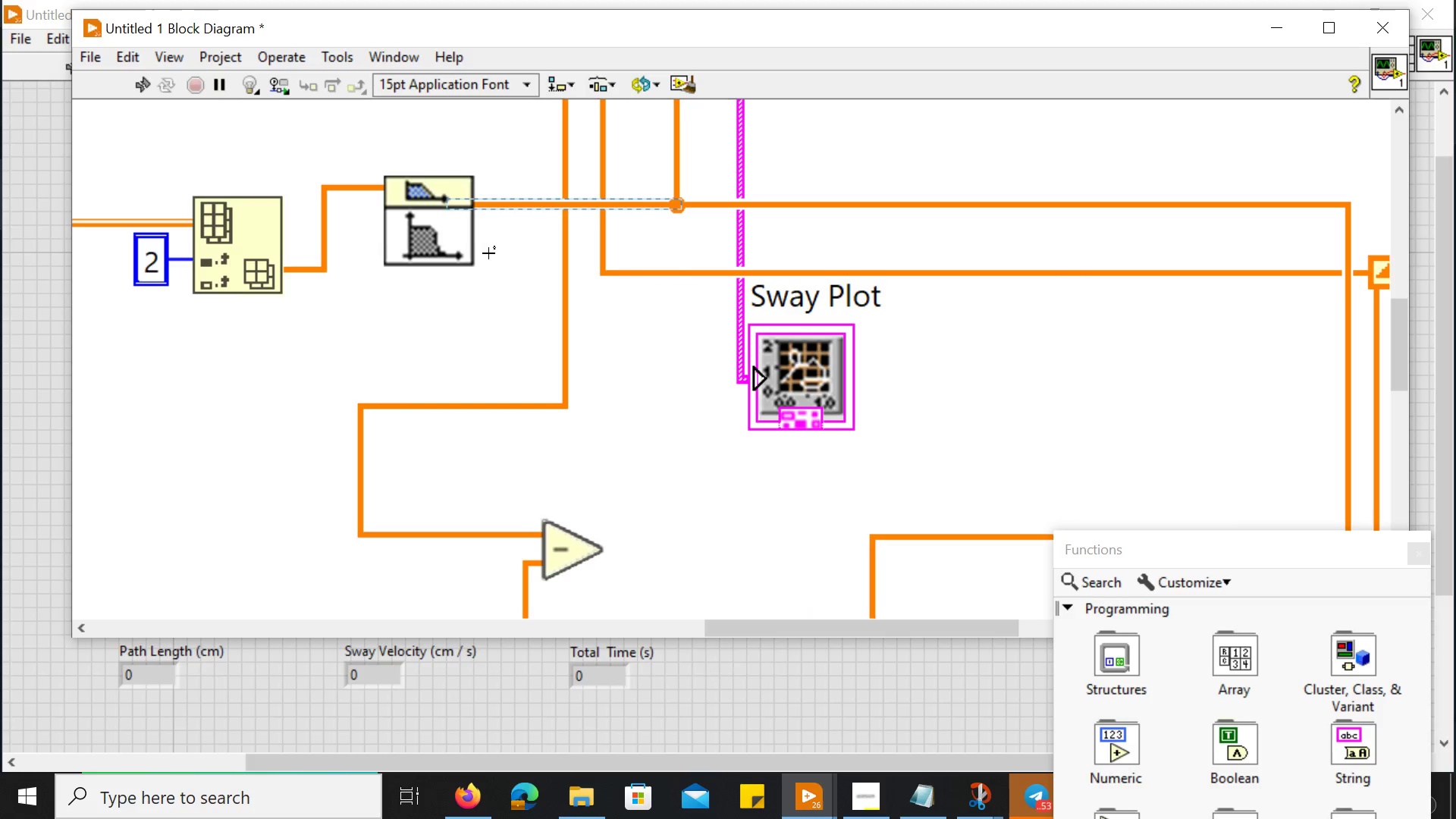 
hold_key(key=ControlLeft, duration=0.34)
 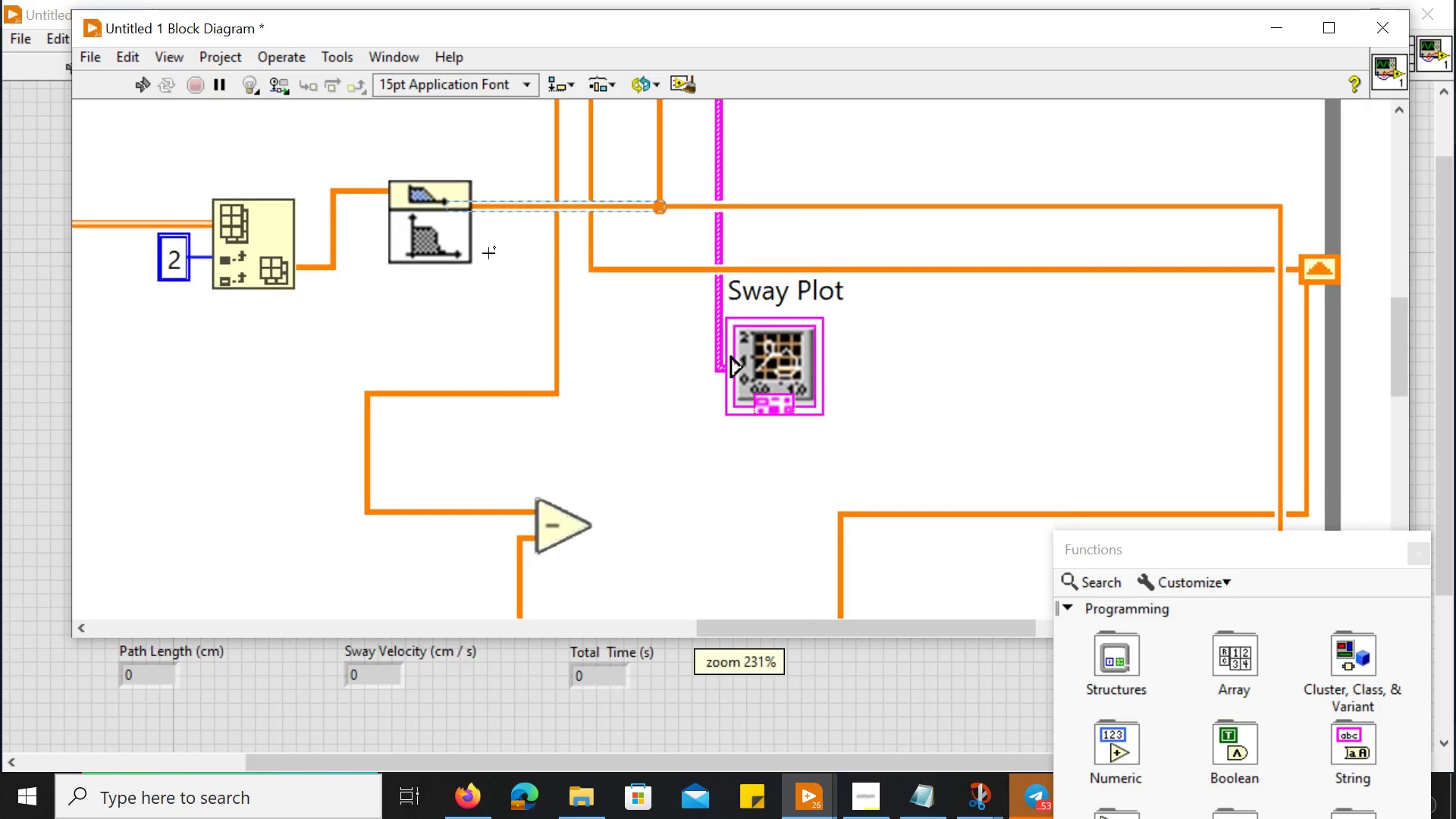 
key(Control+ControlLeft)
 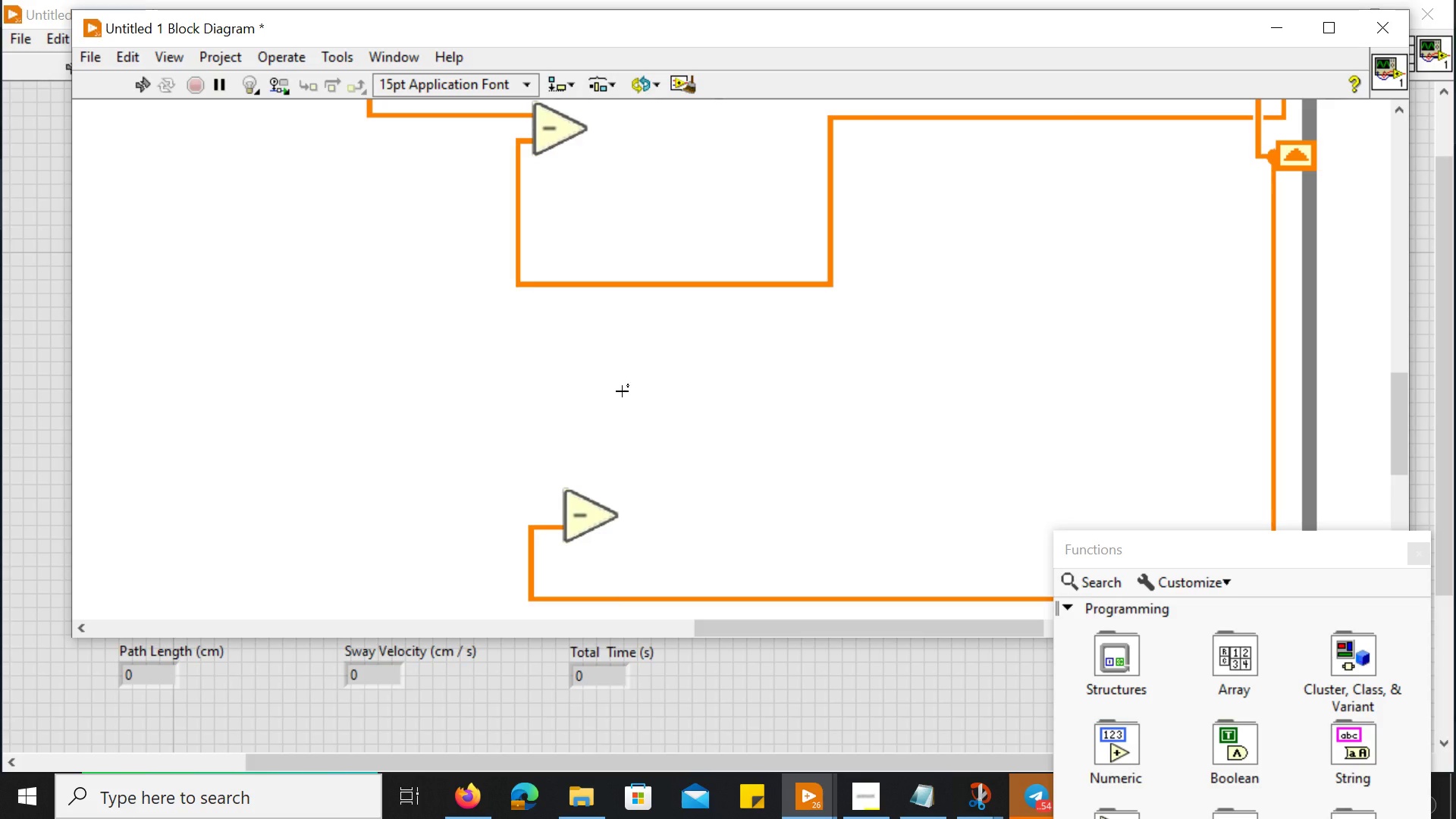 
scroll: coordinate [488, 253], scroll_direction: down, amount: 10.0
 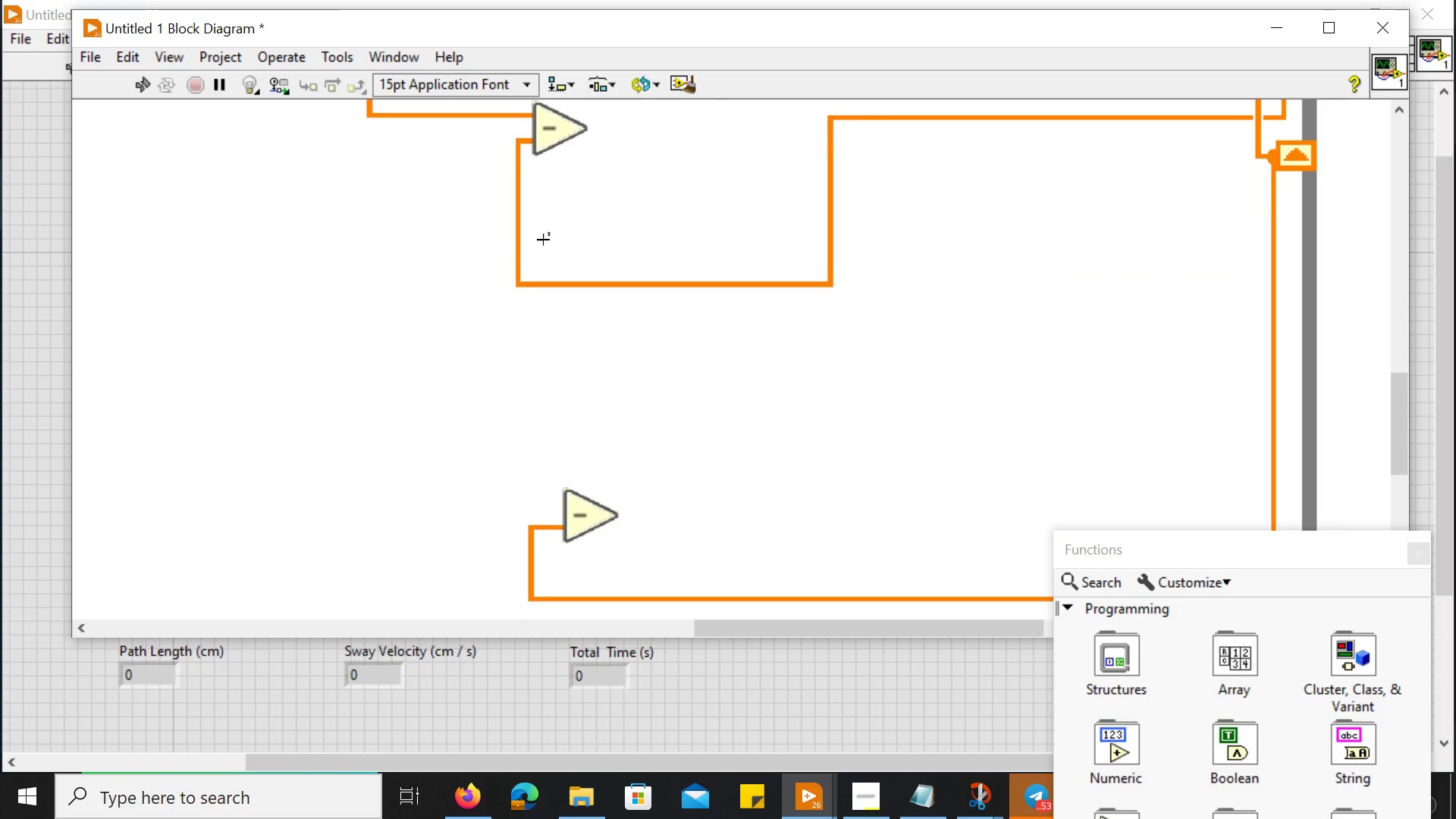 
wait(28.16)
 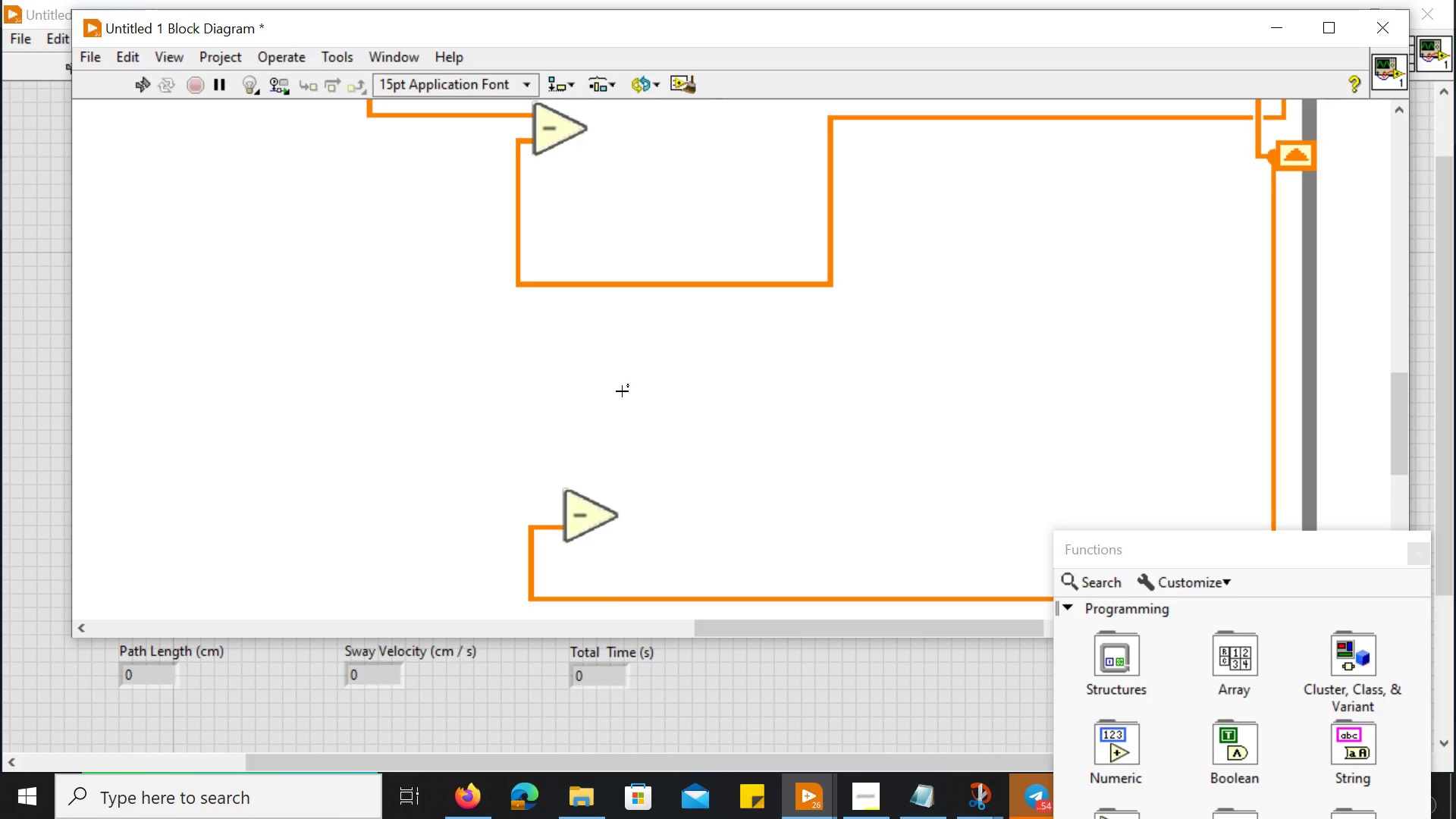 
scroll: coordinate [622, 391], scroll_direction: up, amount: 13.0
 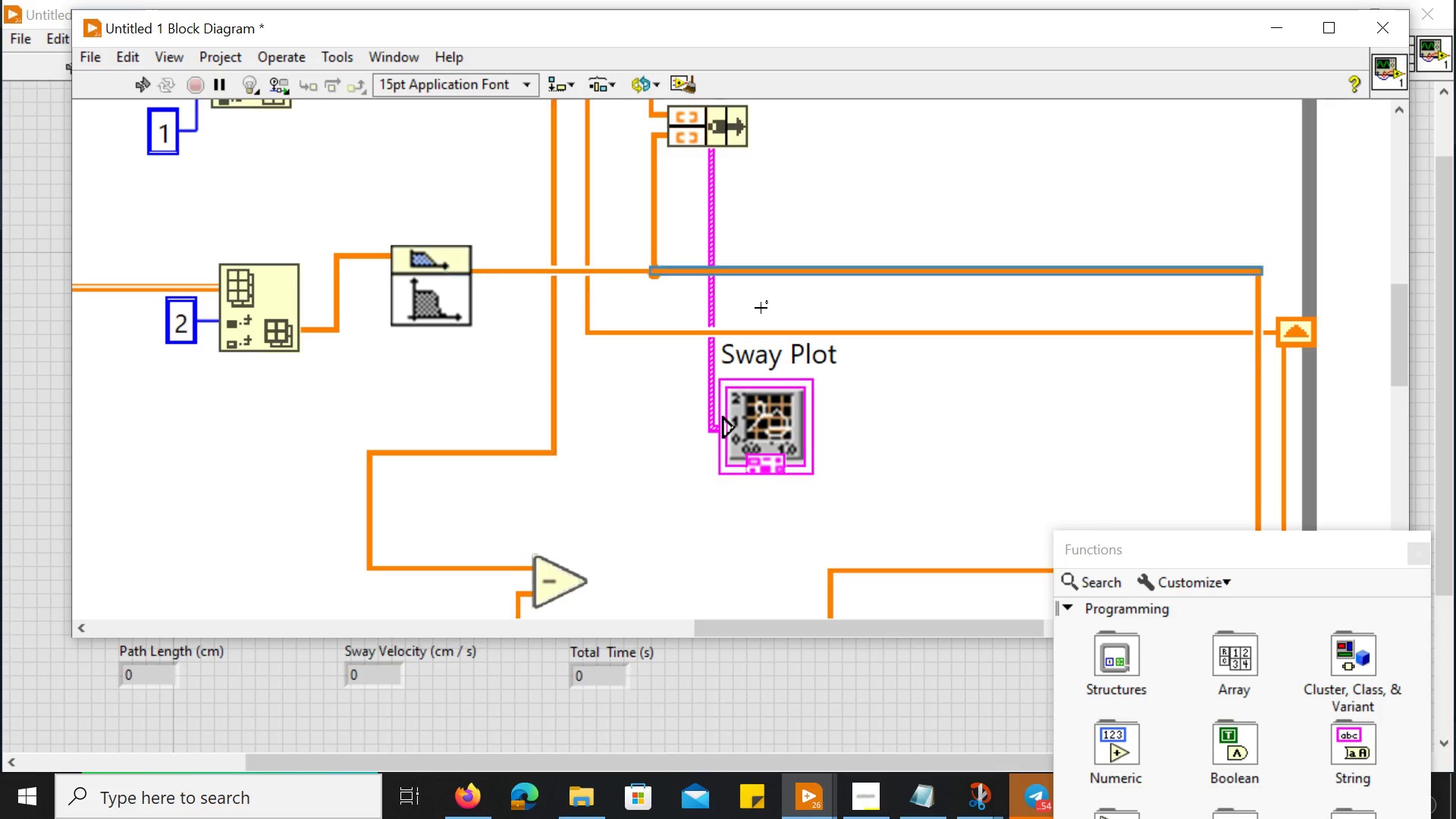 
wait(5.71)
 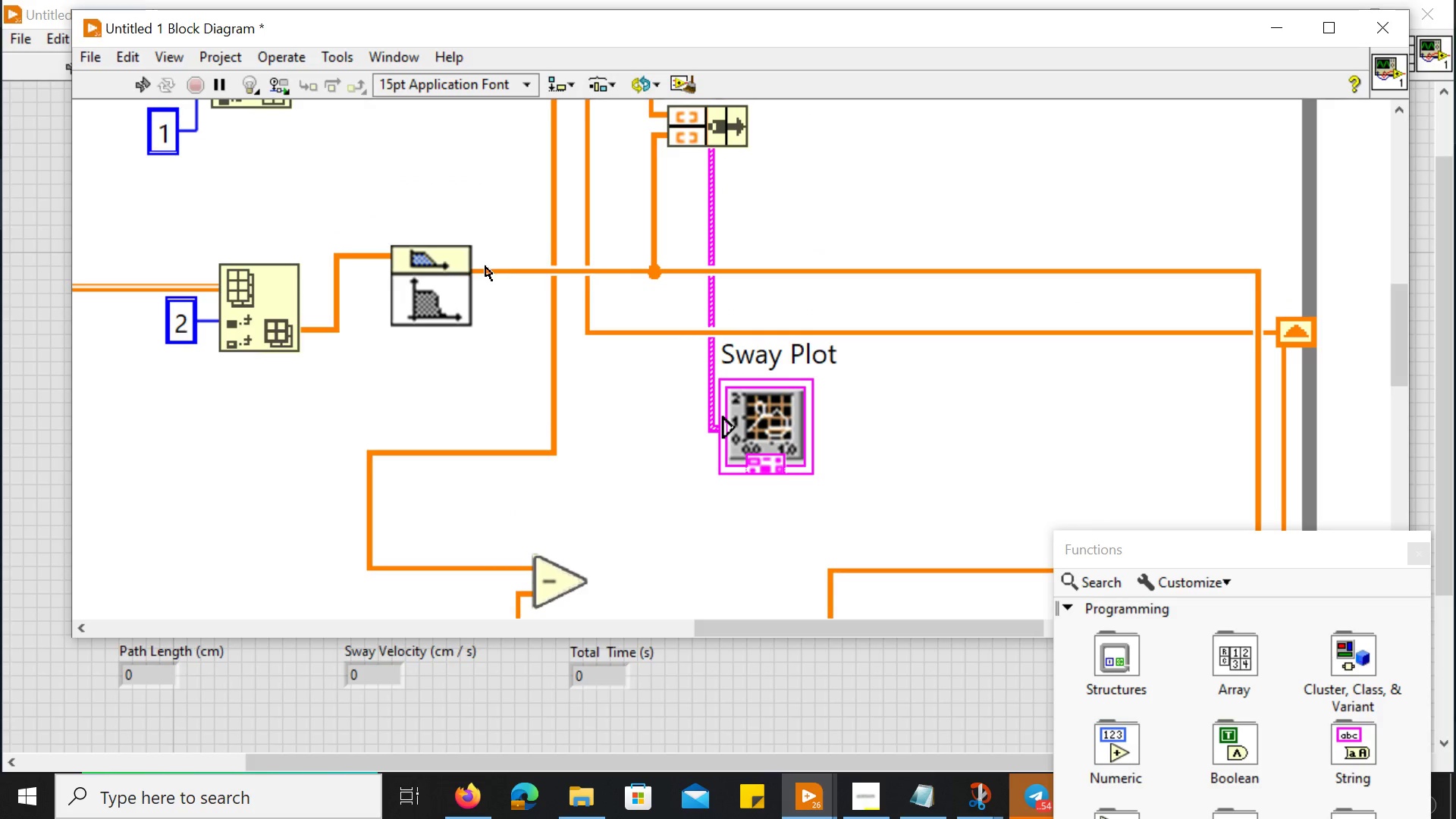 
left_click_drag(start_coordinate=[781, 278], to_coordinate=[789, 256])
 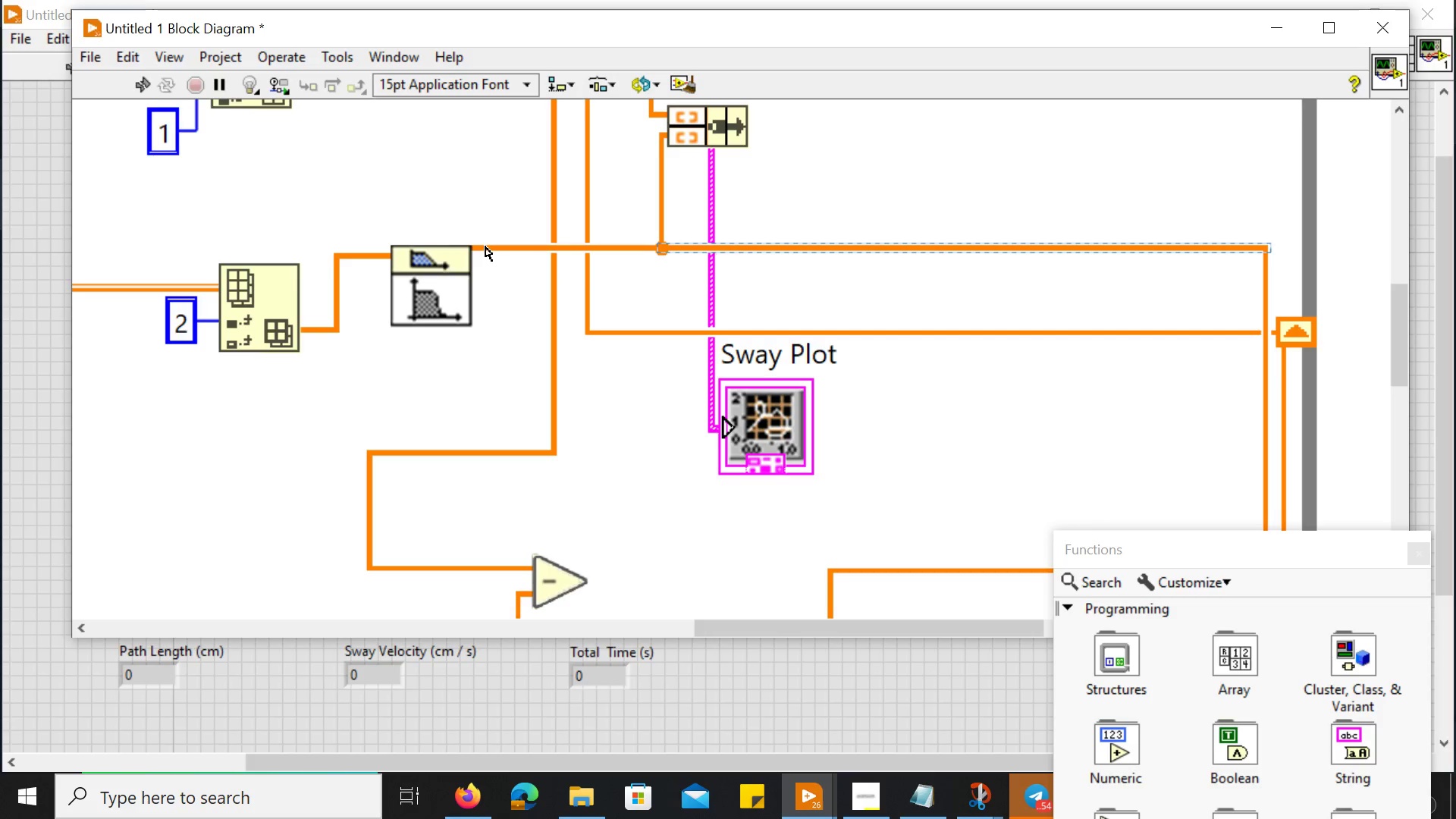 
left_click_drag(start_coordinate=[485, 246], to_coordinate=[487, 267])
 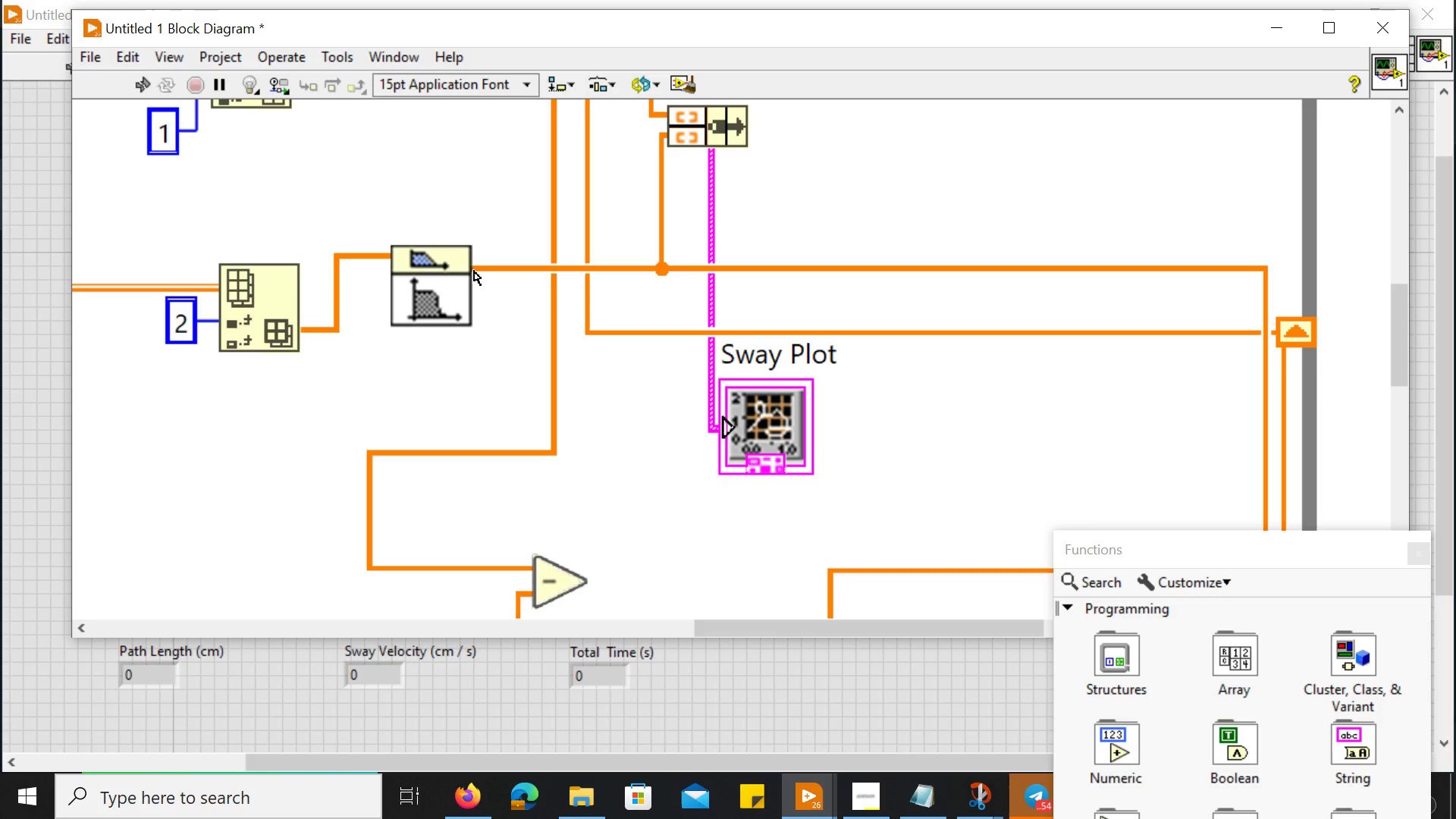 
left_click([473, 271])
 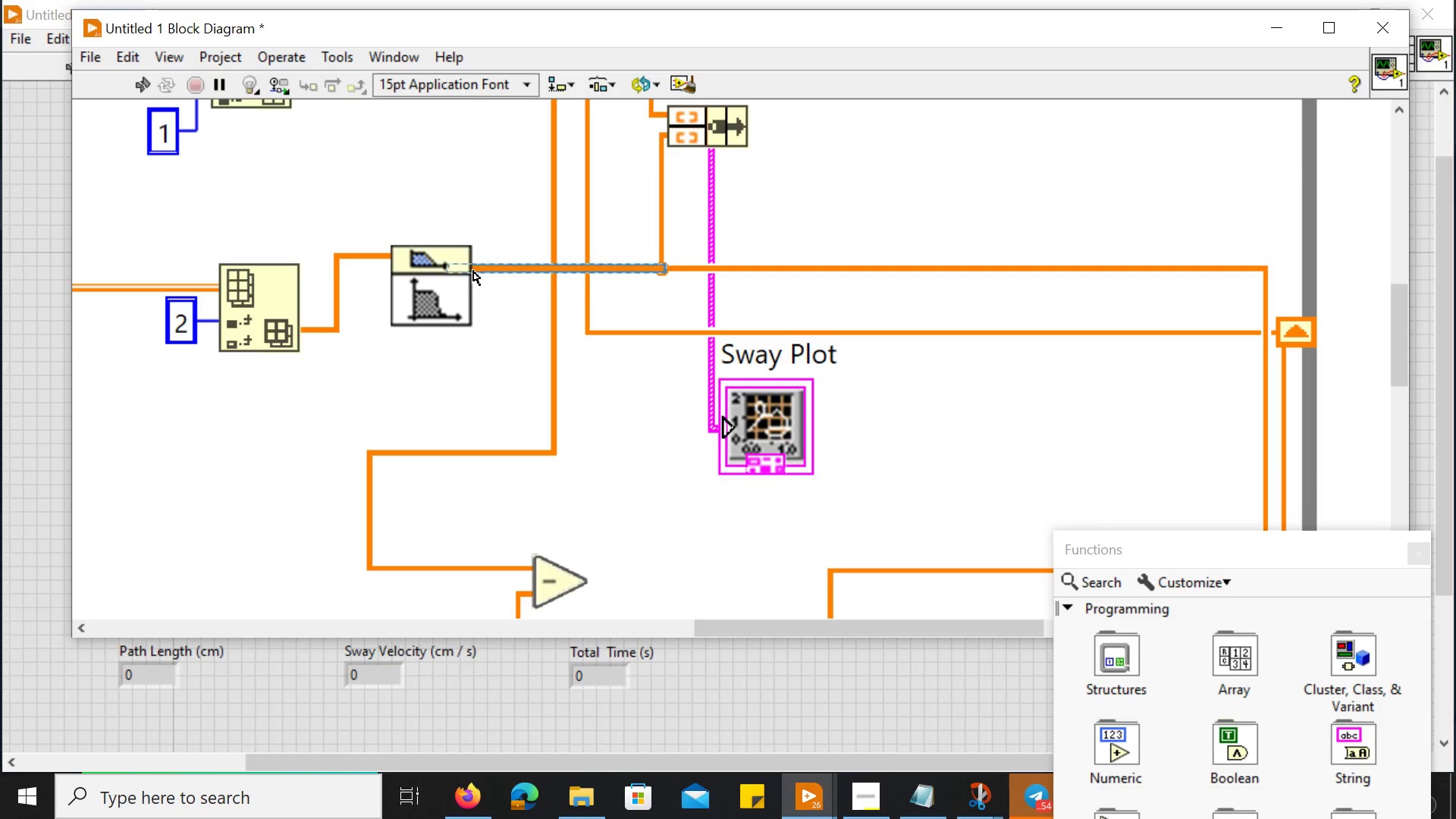 
left_click_drag(start_coordinate=[473, 271], to_coordinate=[460, 267])
 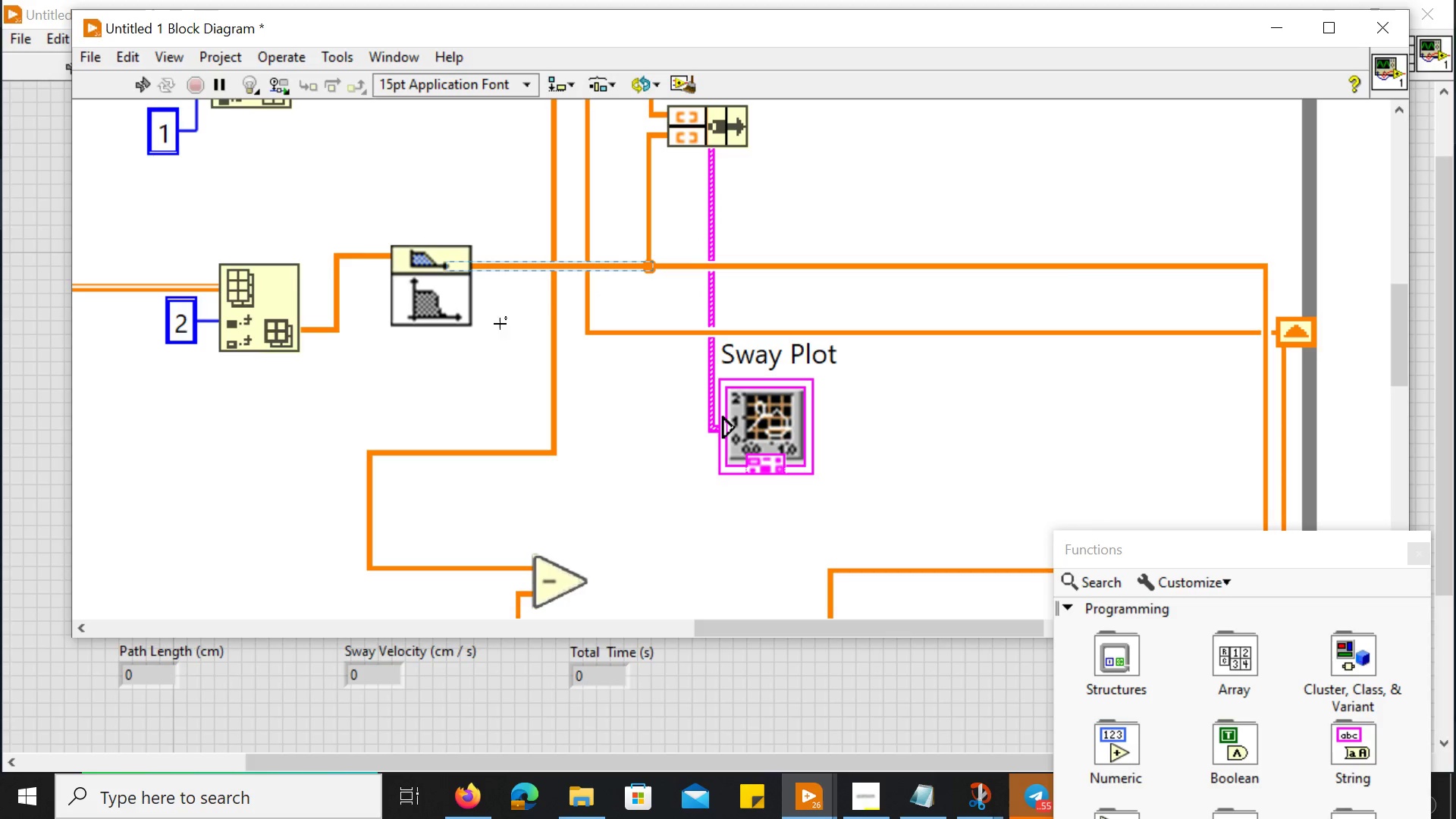 
left_click([491, 375])
 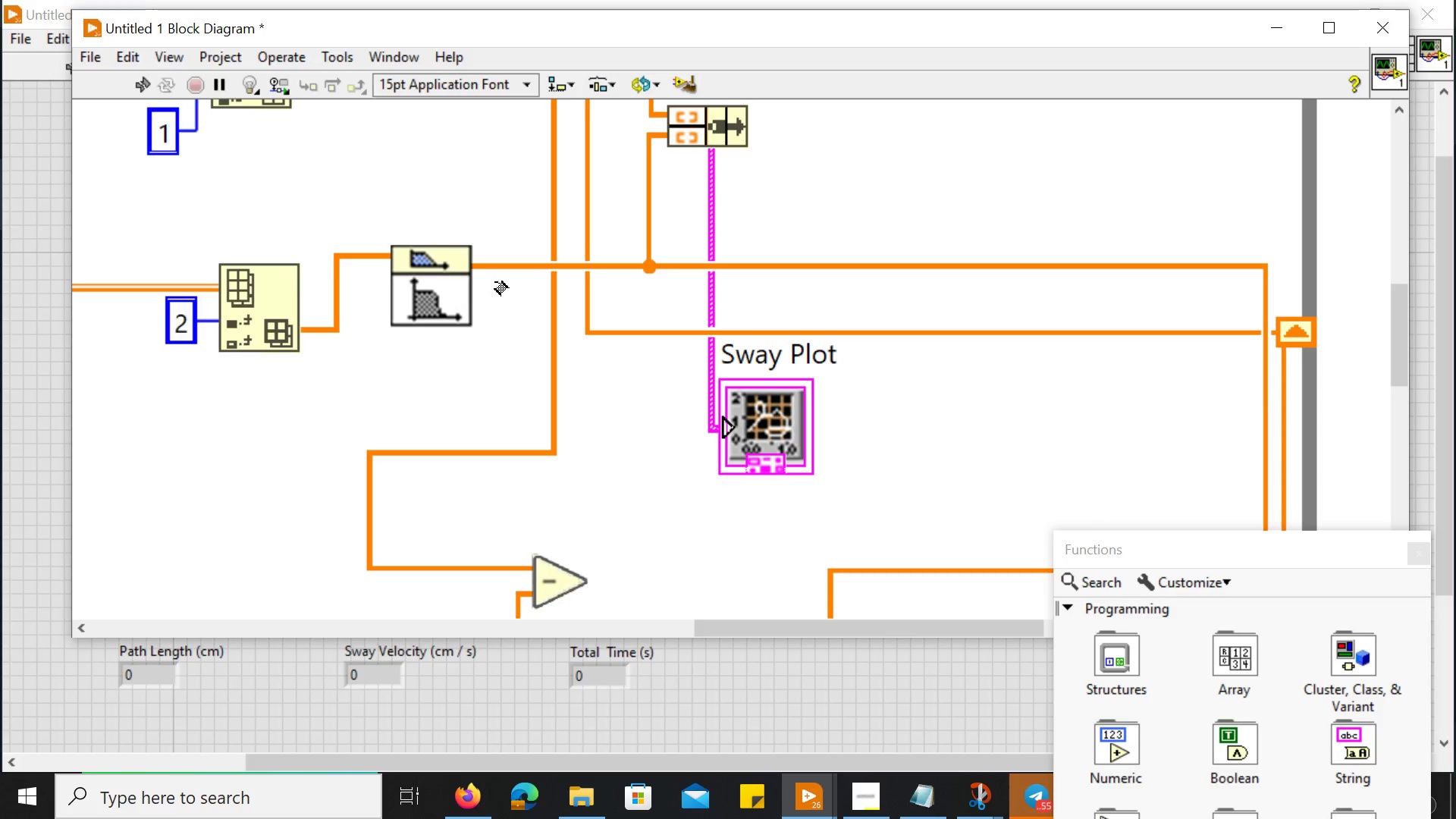 
left_click_drag(start_coordinate=[495, 276], to_coordinate=[499, 713])
 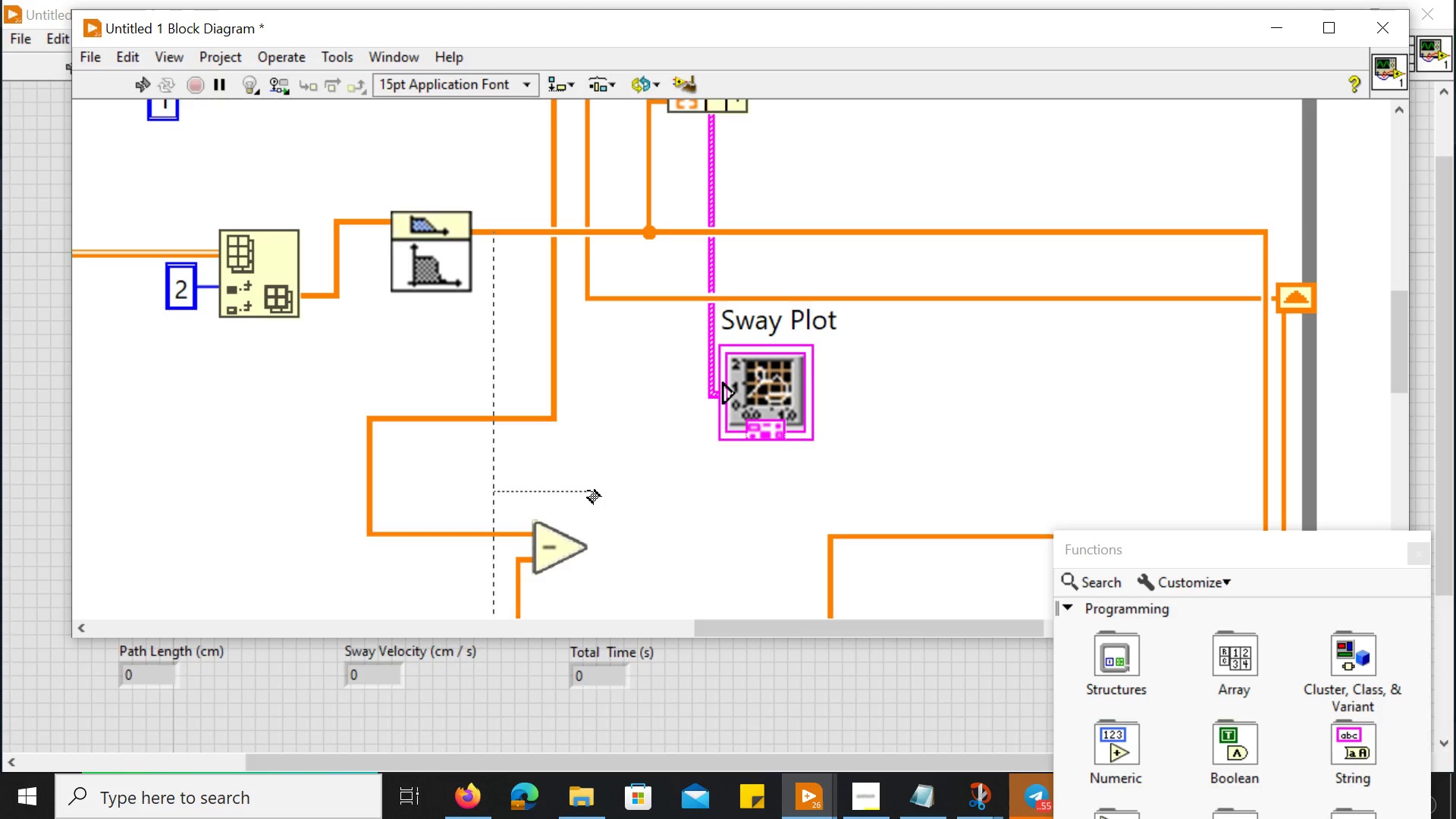 
scroll: coordinate [588, 491], scroll_direction: down, amount: 12.0
 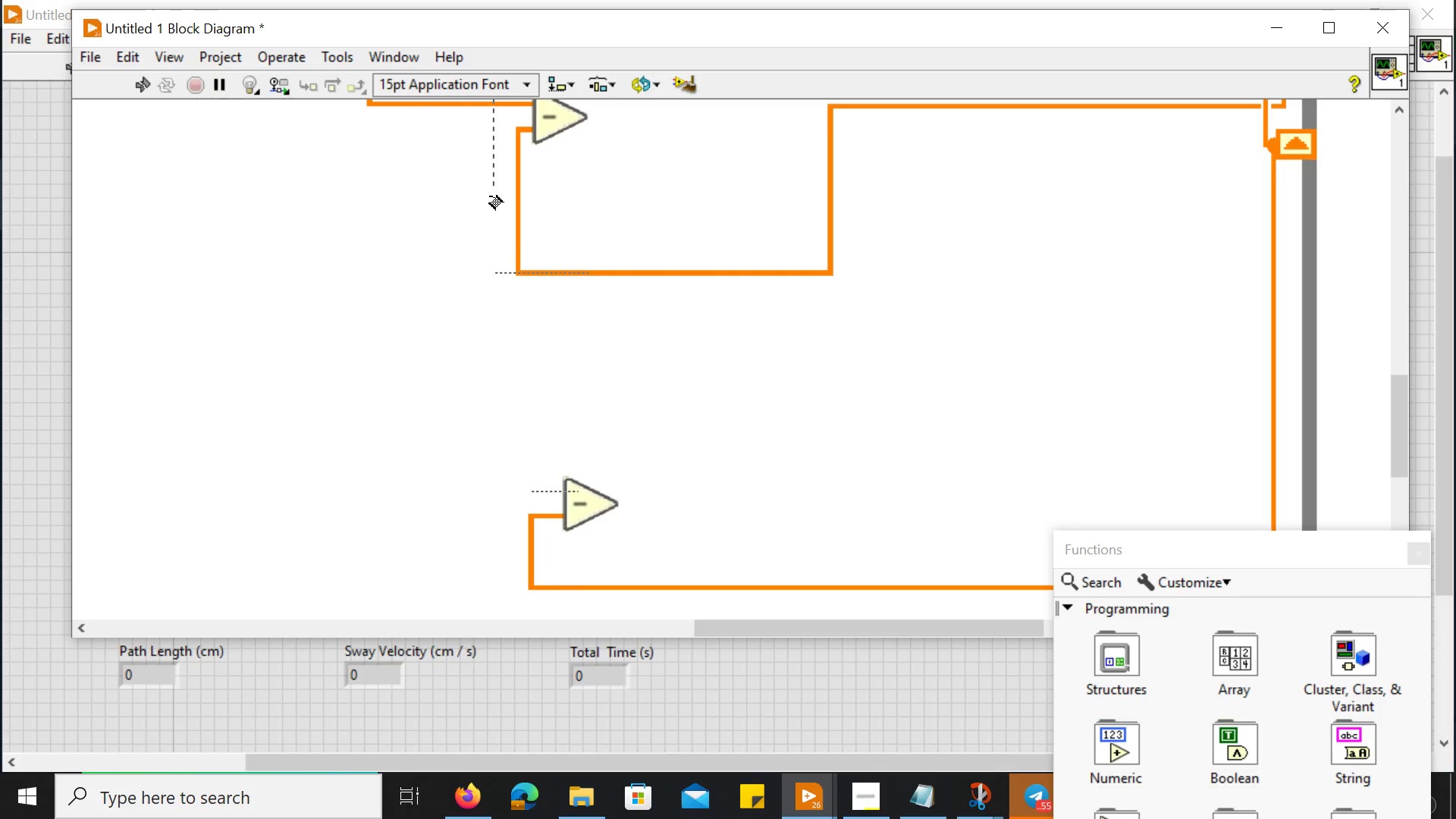 
left_click_drag(start_coordinate=[488, 180], to_coordinate=[530, 488])
 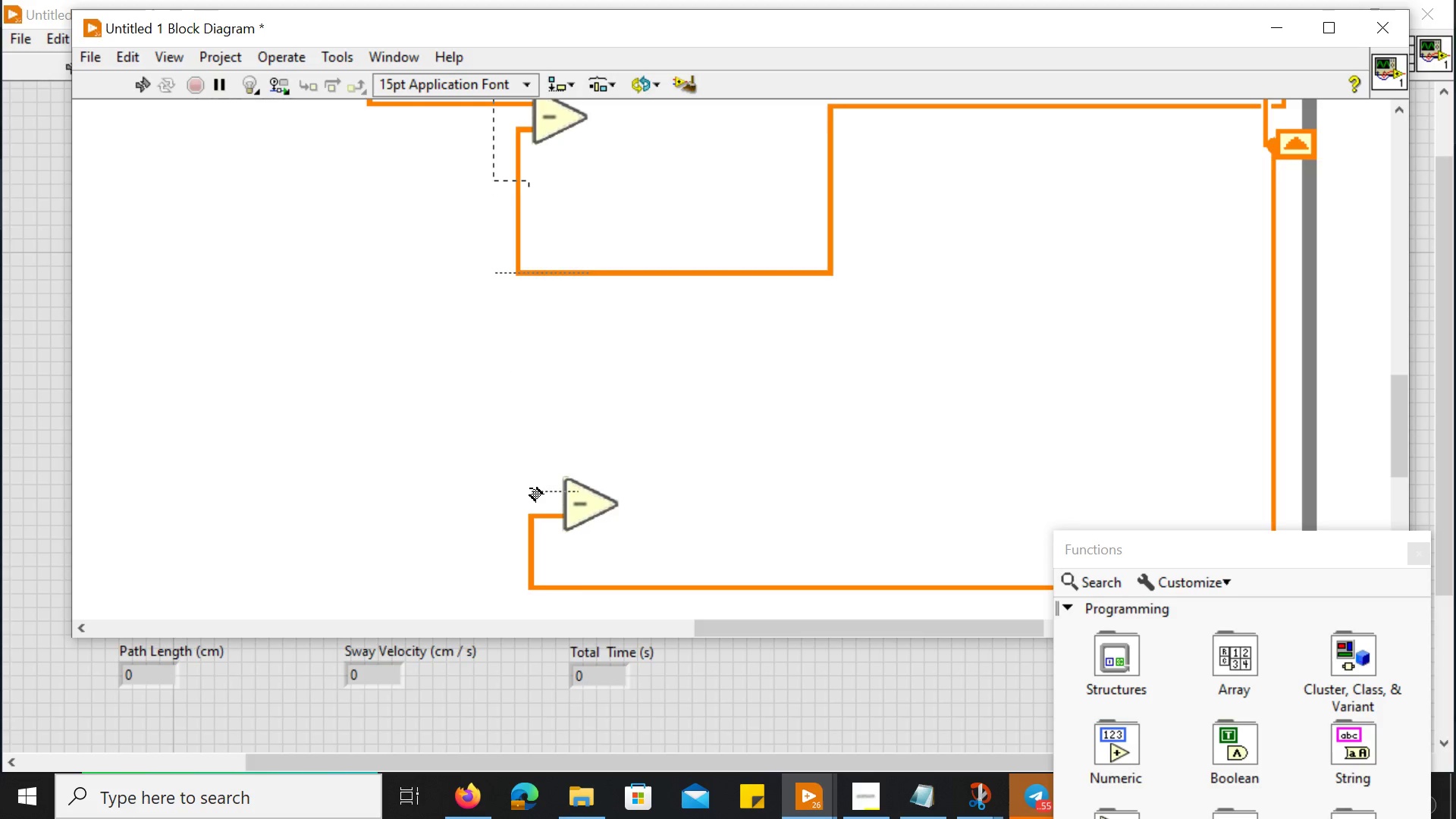 
left_click([530, 488])
 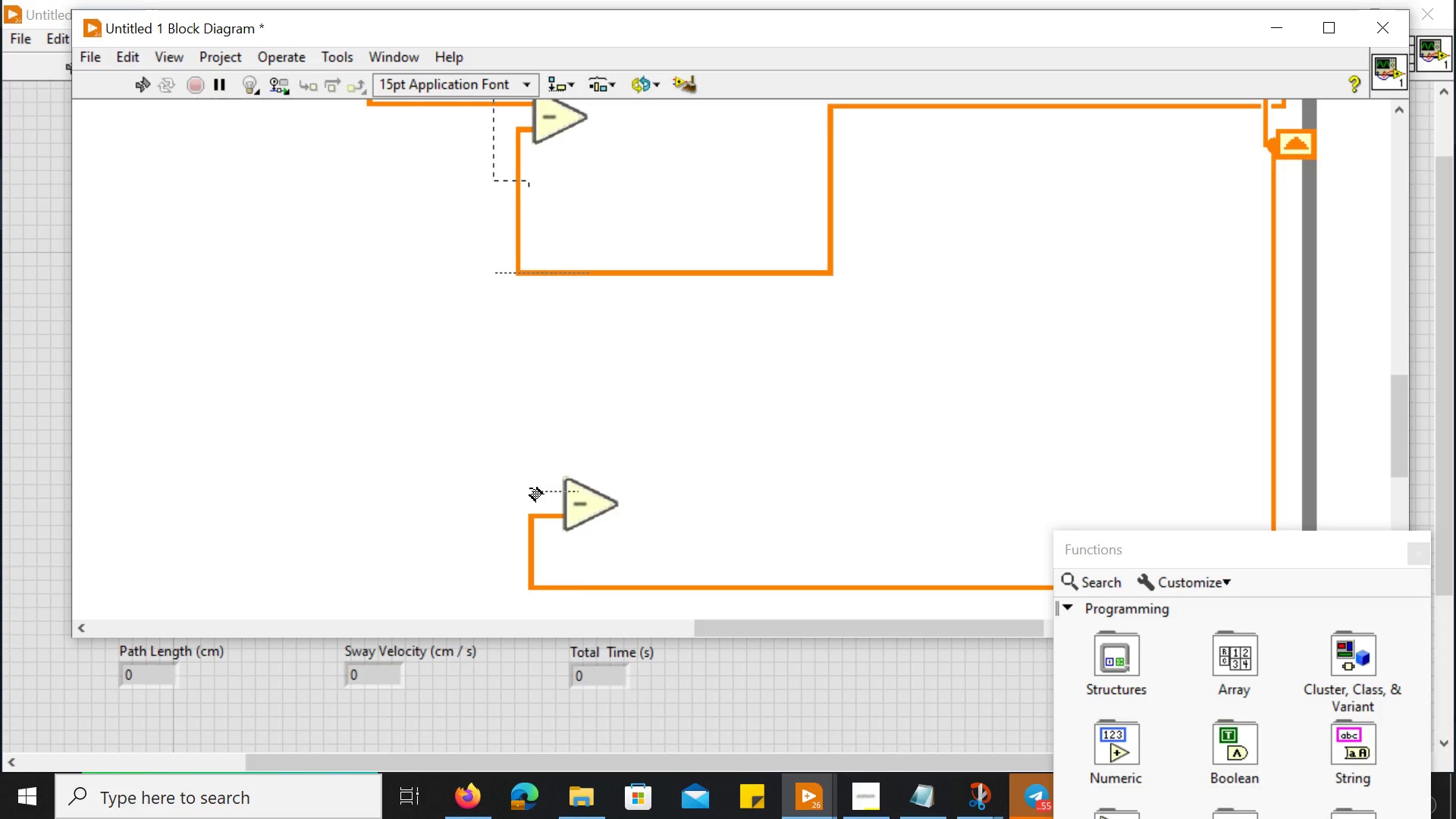 
left_click([530, 488])
 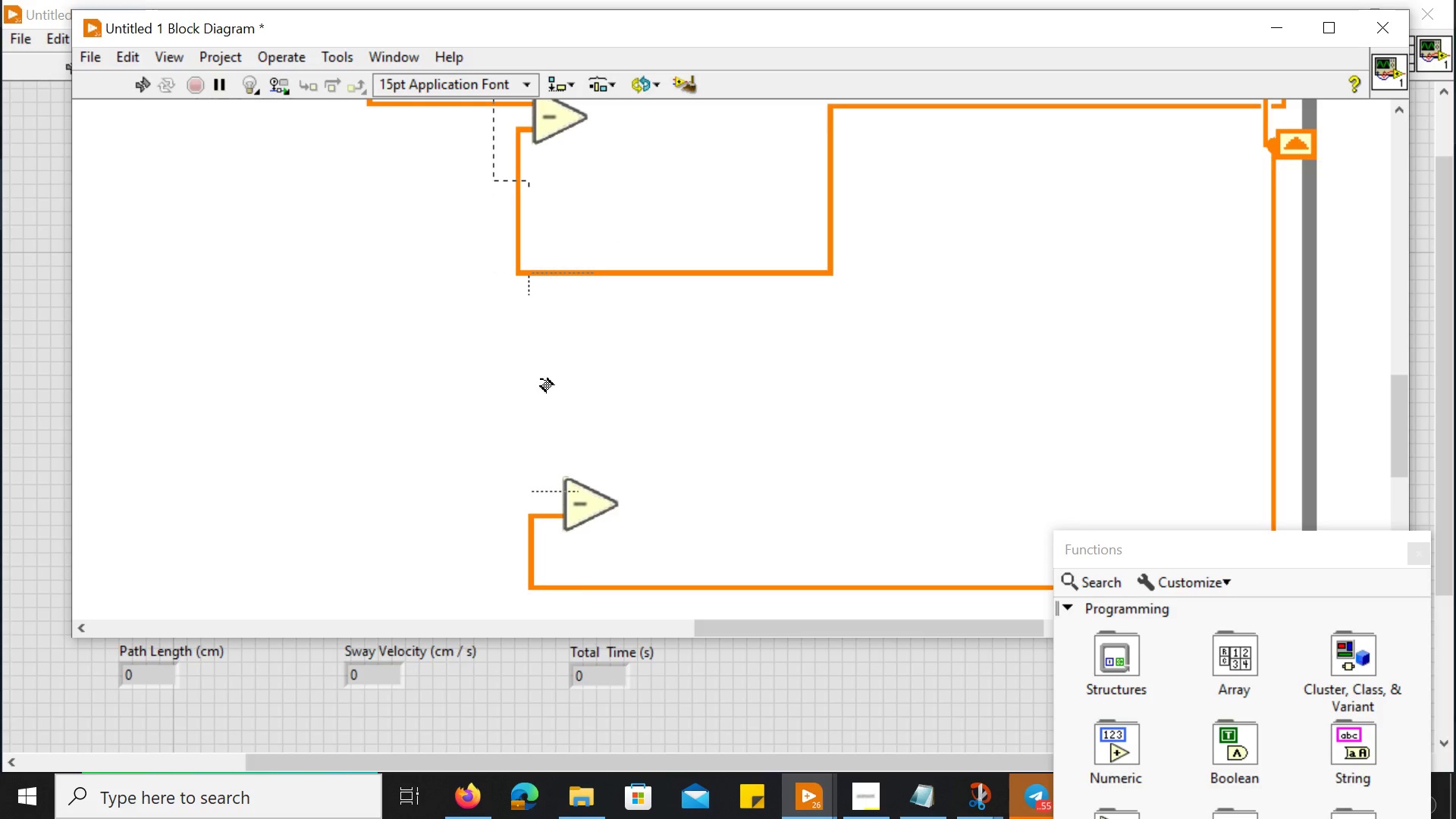 
double_click([537, 406])
 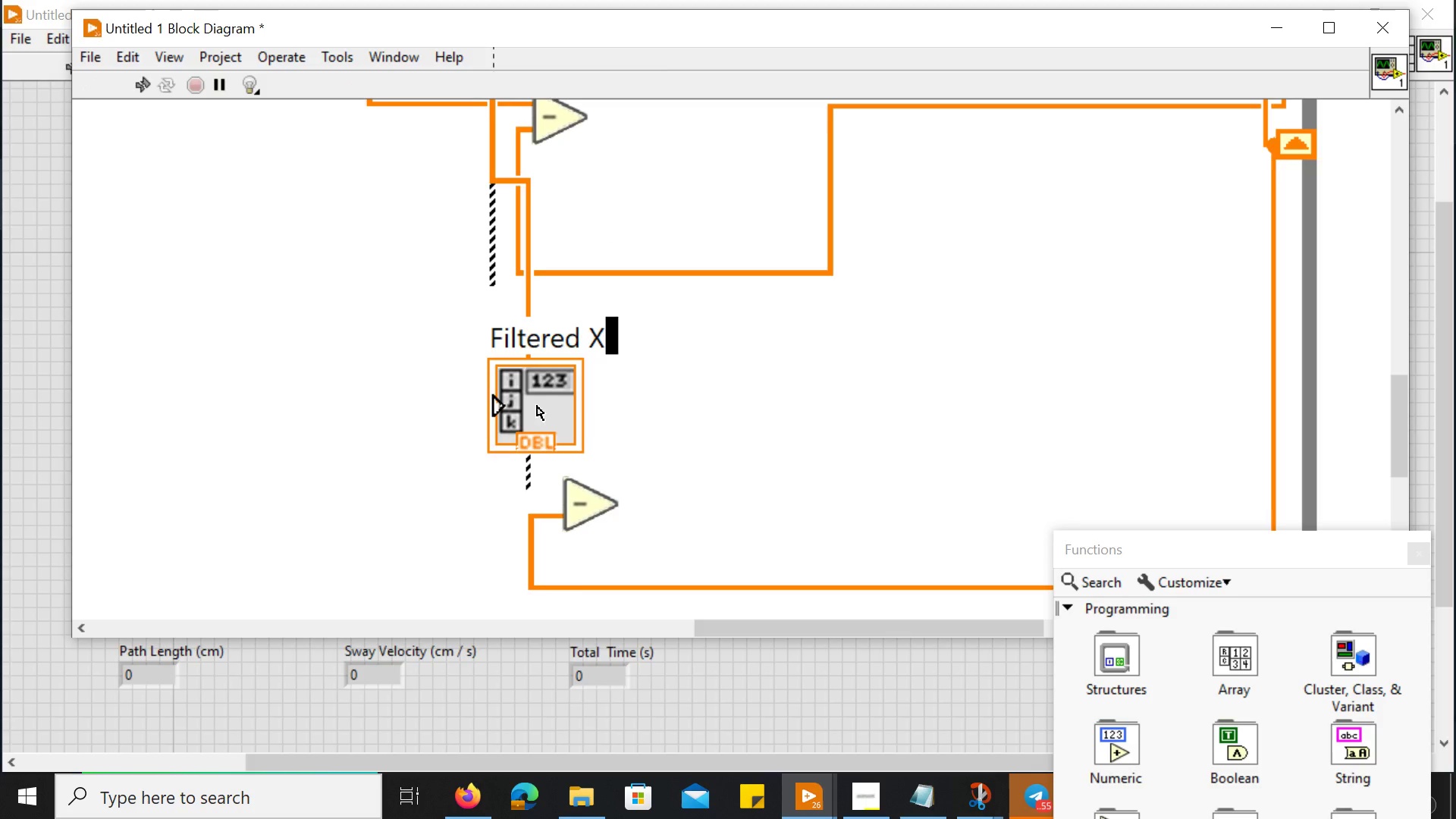 
triple_click([537, 406])
 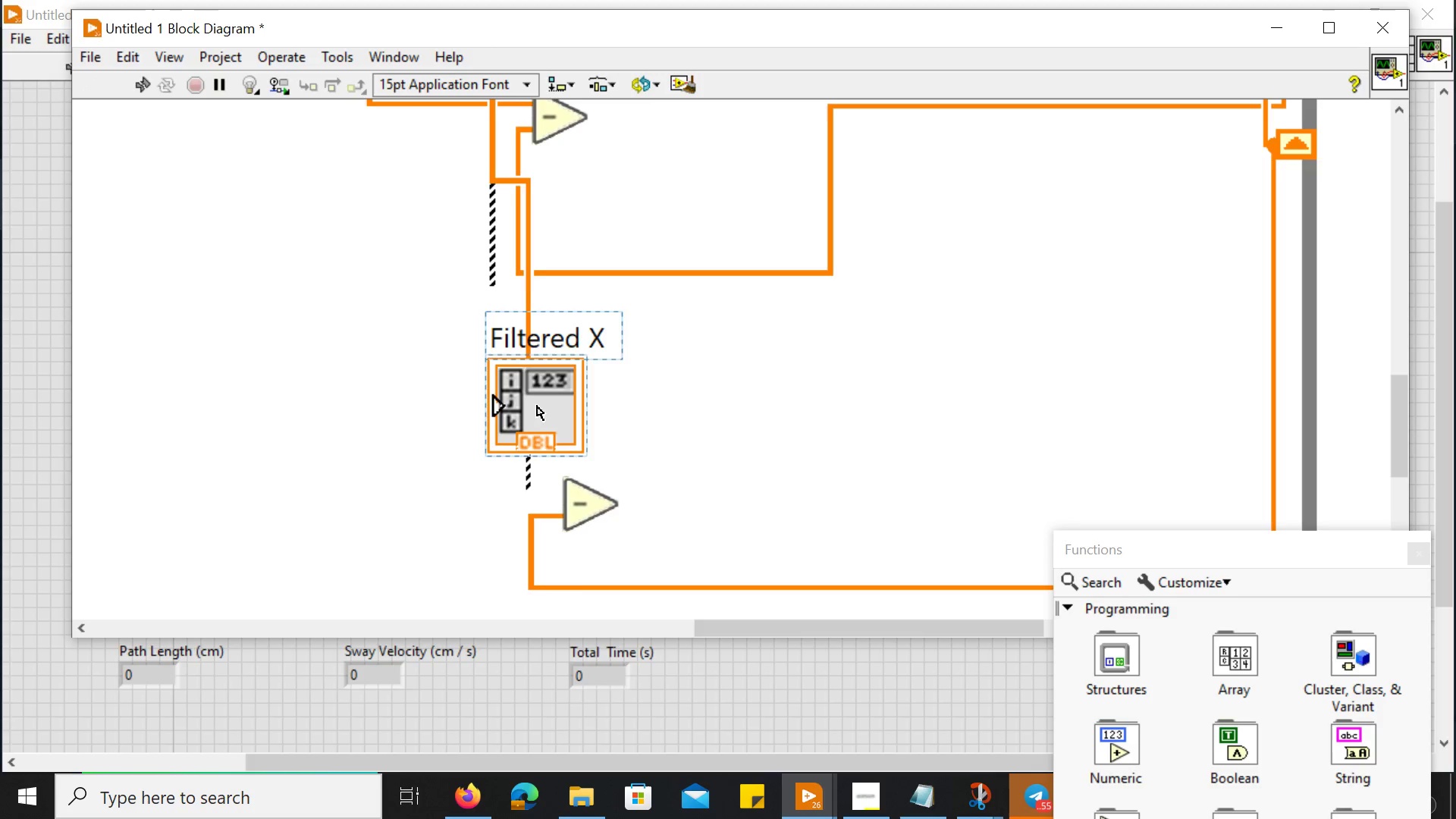 
key(Control+Z)
 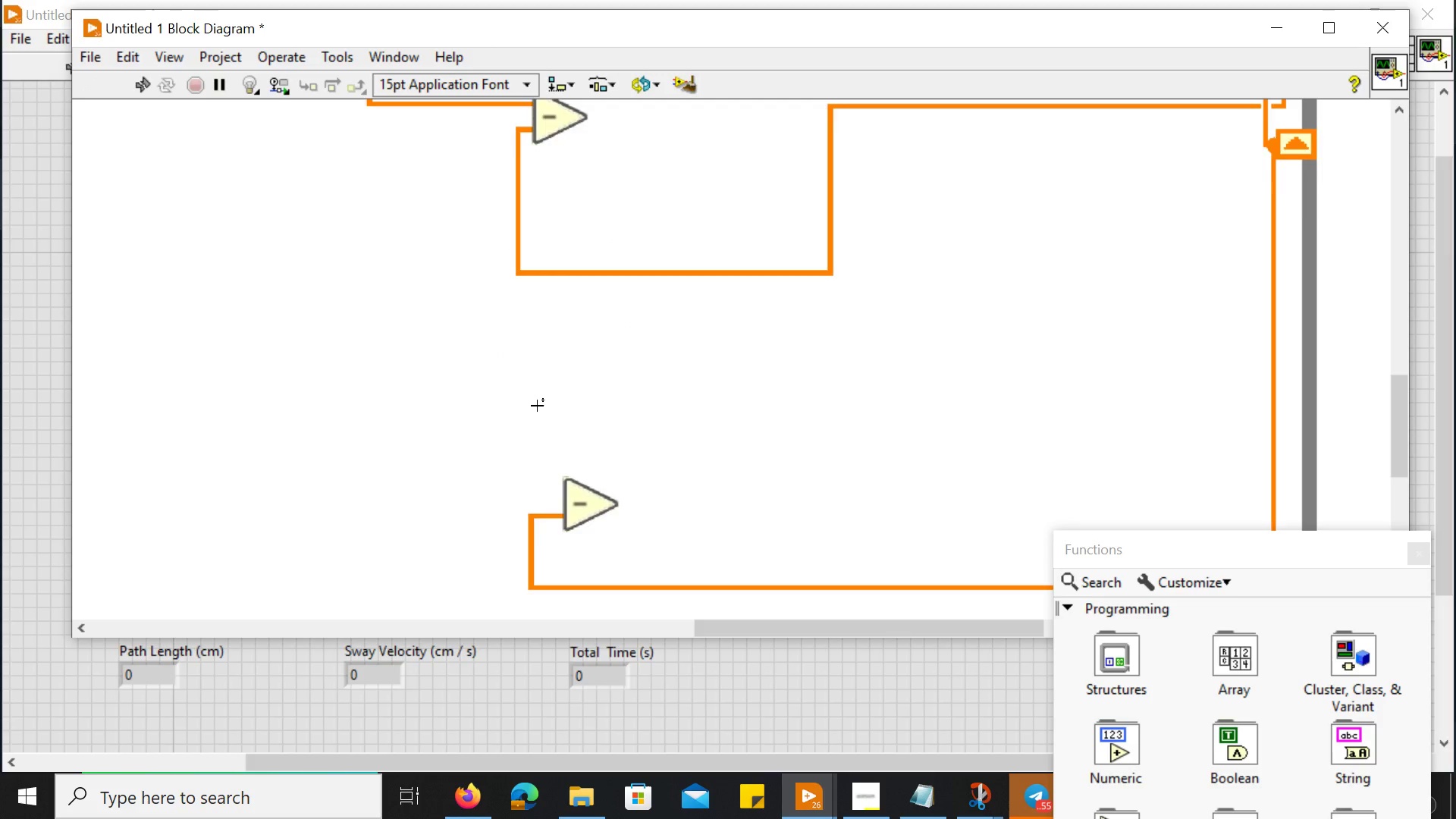 
scroll: coordinate [537, 406], scroll_direction: up, amount: 10.0
 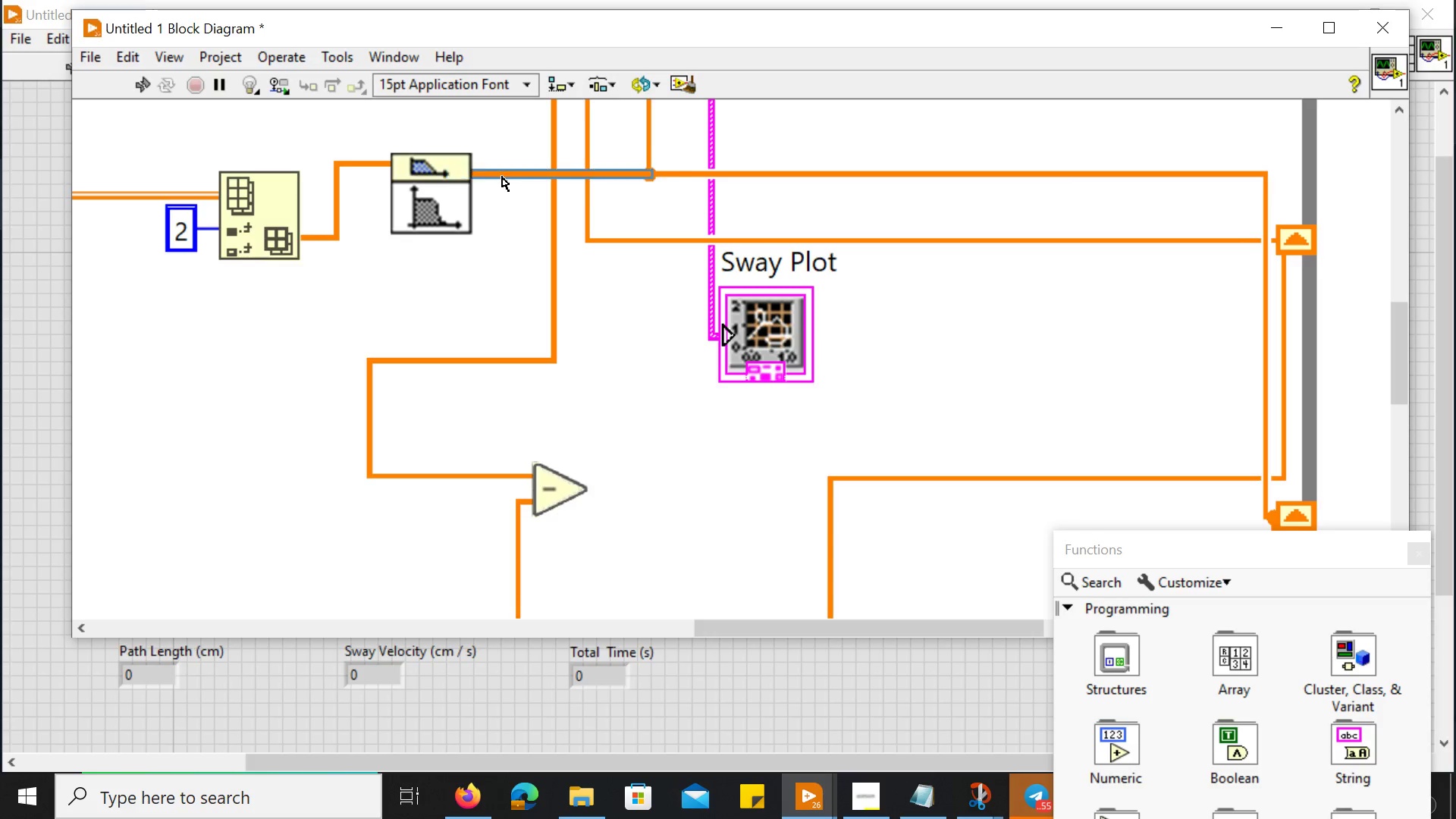 
wait(13.23)
 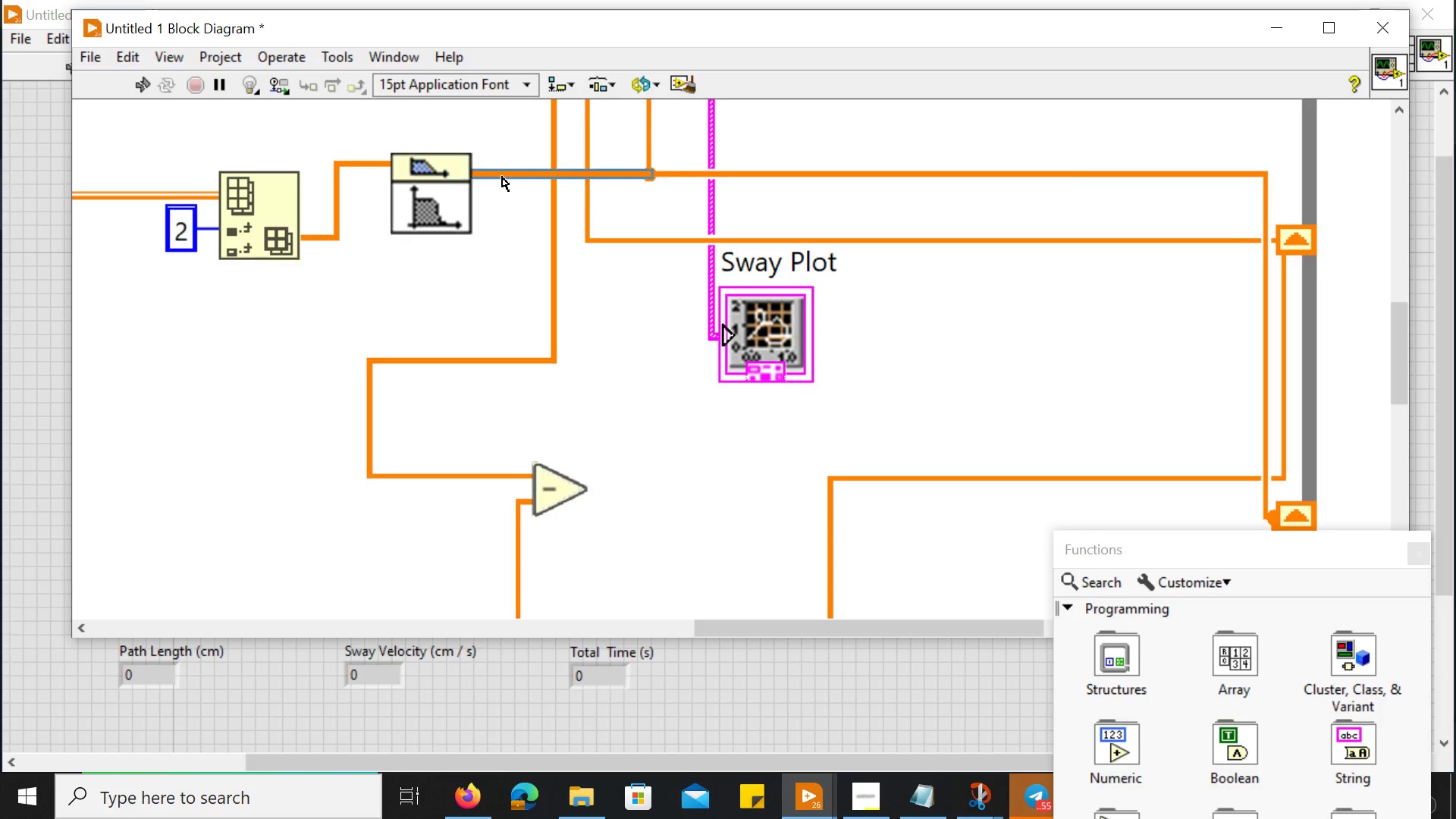 
left_click_drag(start_coordinate=[494, 185], to_coordinate=[488, 578])
 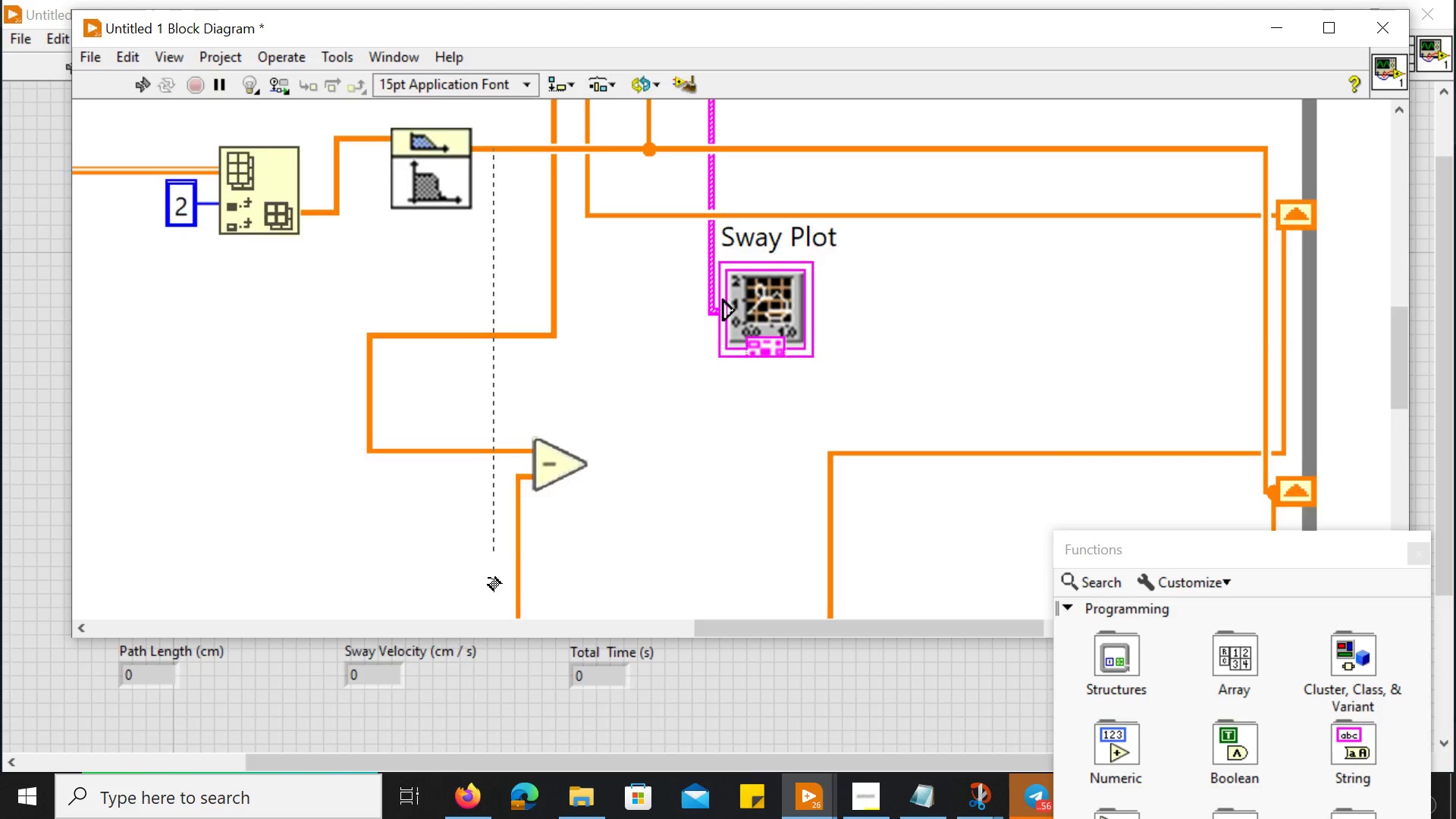 
scroll: coordinate [488, 578], scroll_direction: down, amount: 9.0
 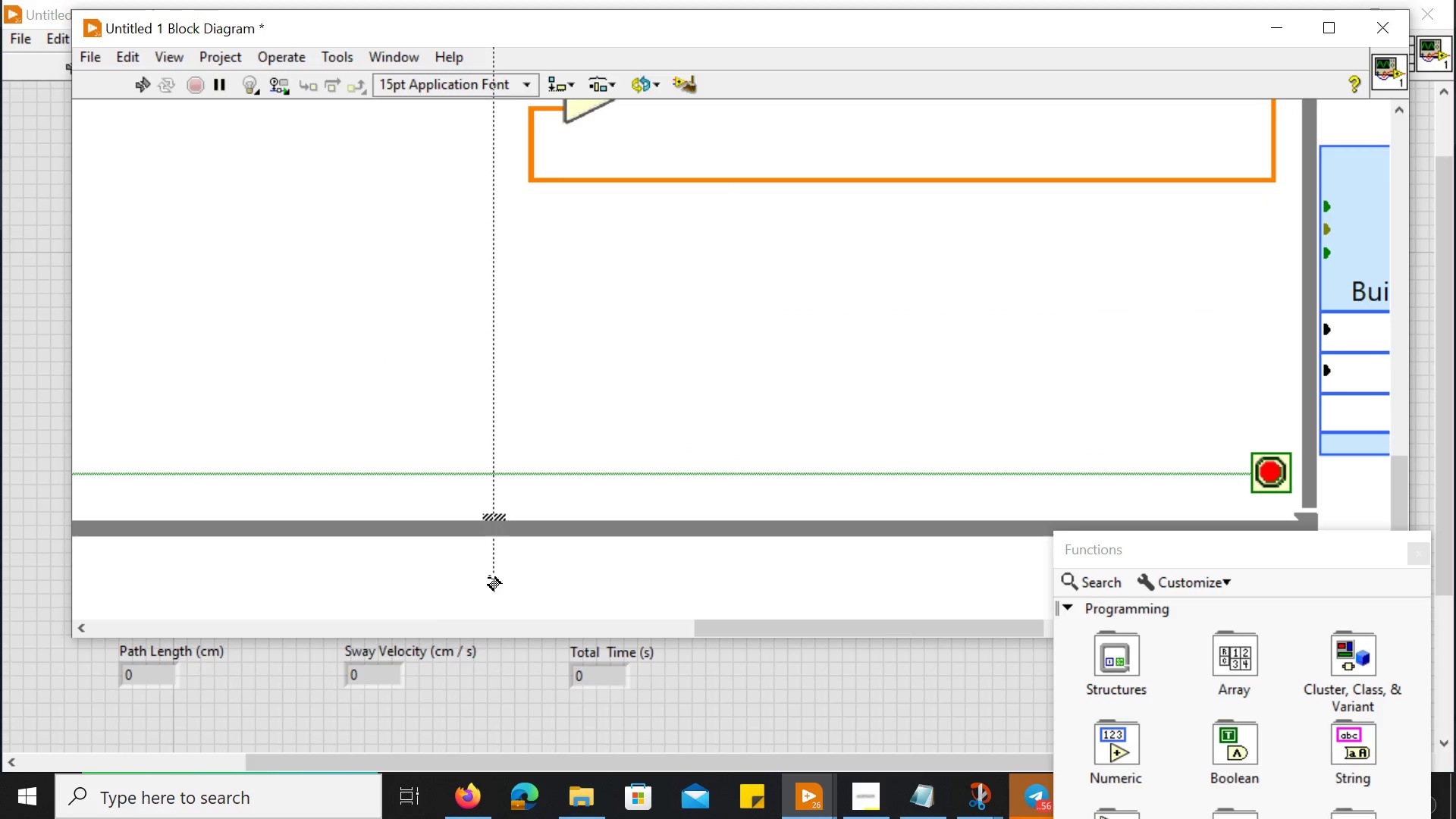 
scroll: coordinate [488, 578], scroll_direction: up, amount: 14.0
 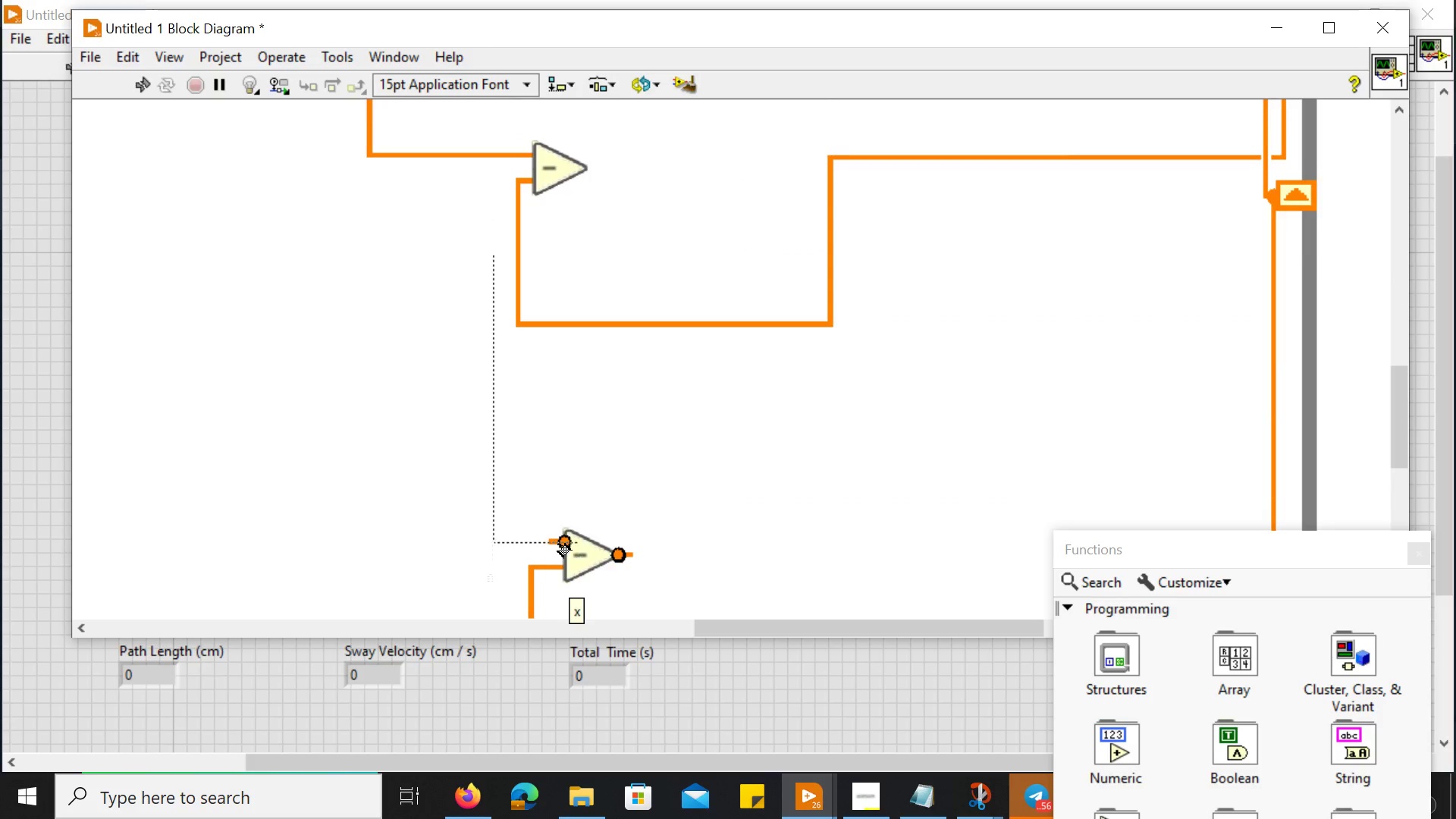 
left_click([549, 540])
 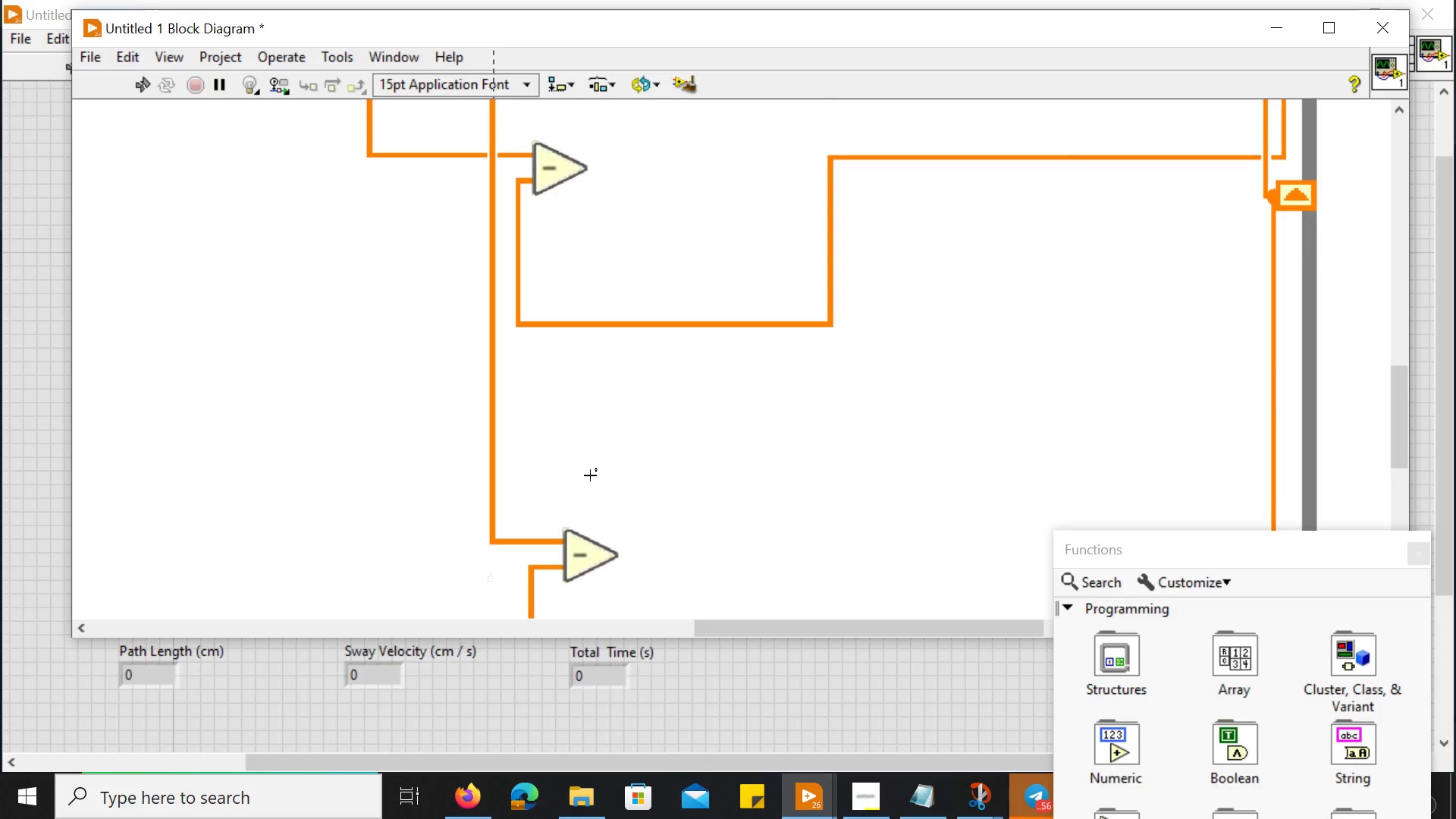 
scroll: coordinate [590, 475], scroll_direction: down, amount: 1.0
 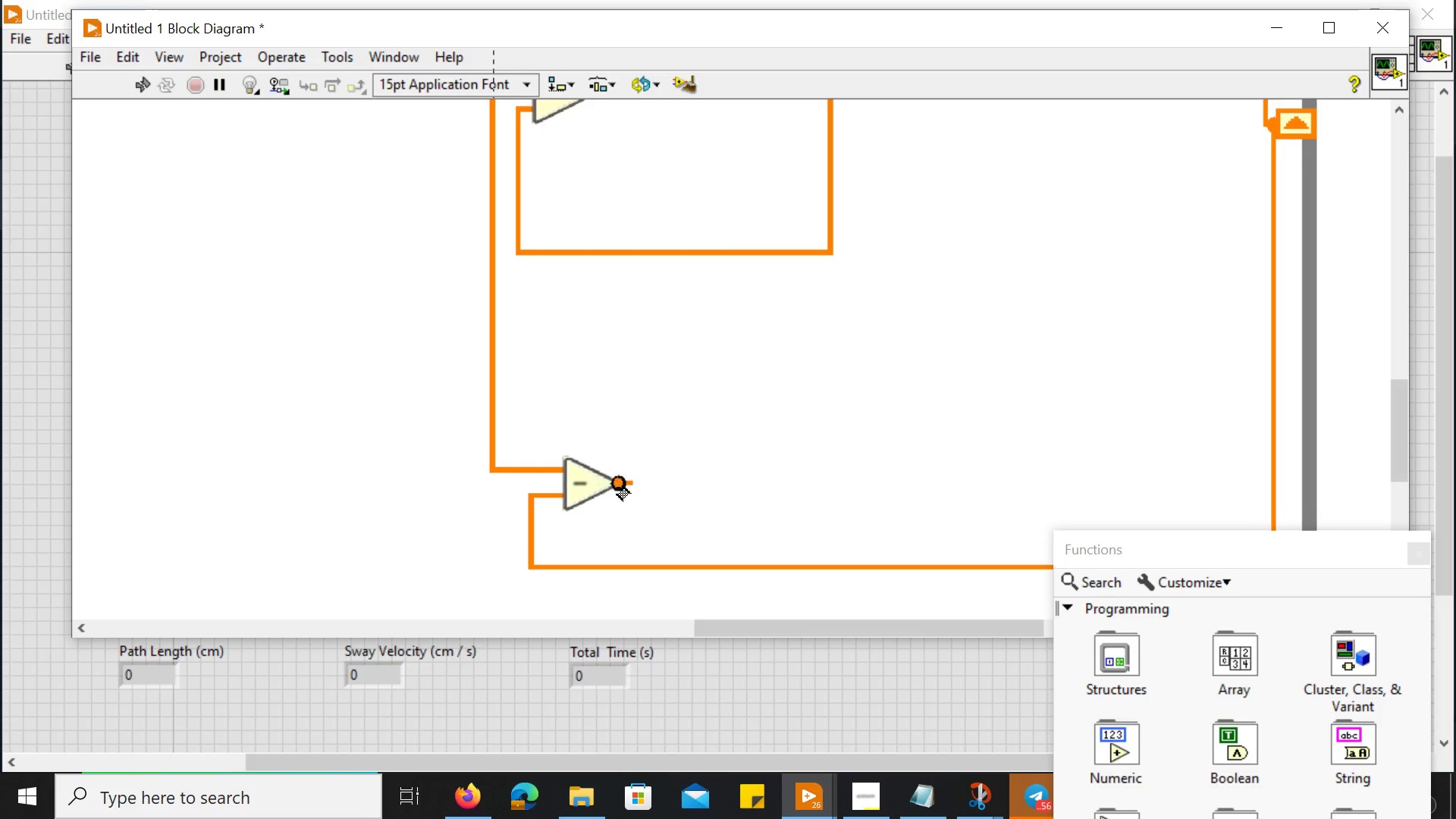 
mouse_move([634, 474])
 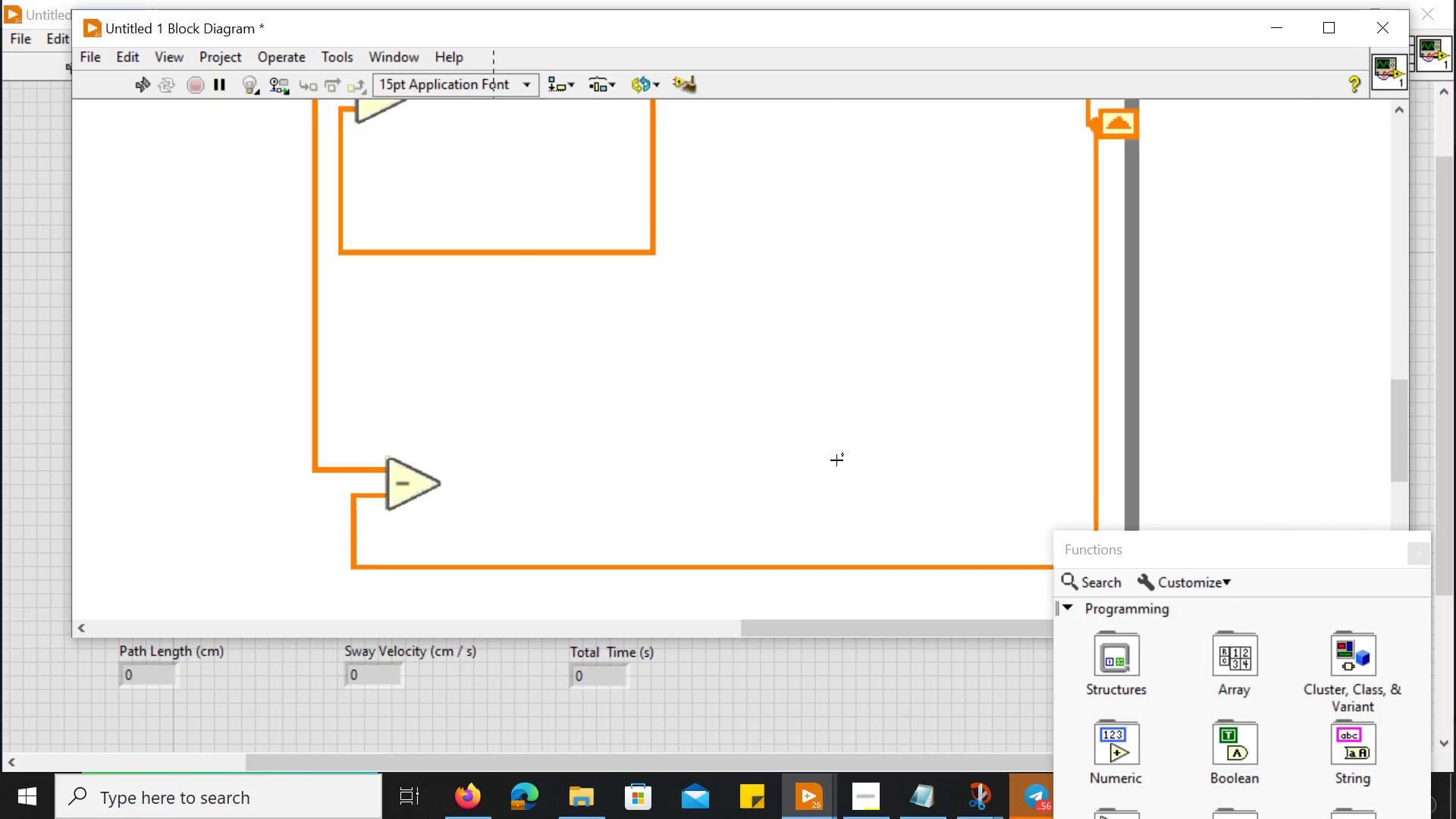 
scroll: coordinate [836, 460], scroll_direction: down, amount: 20.0
 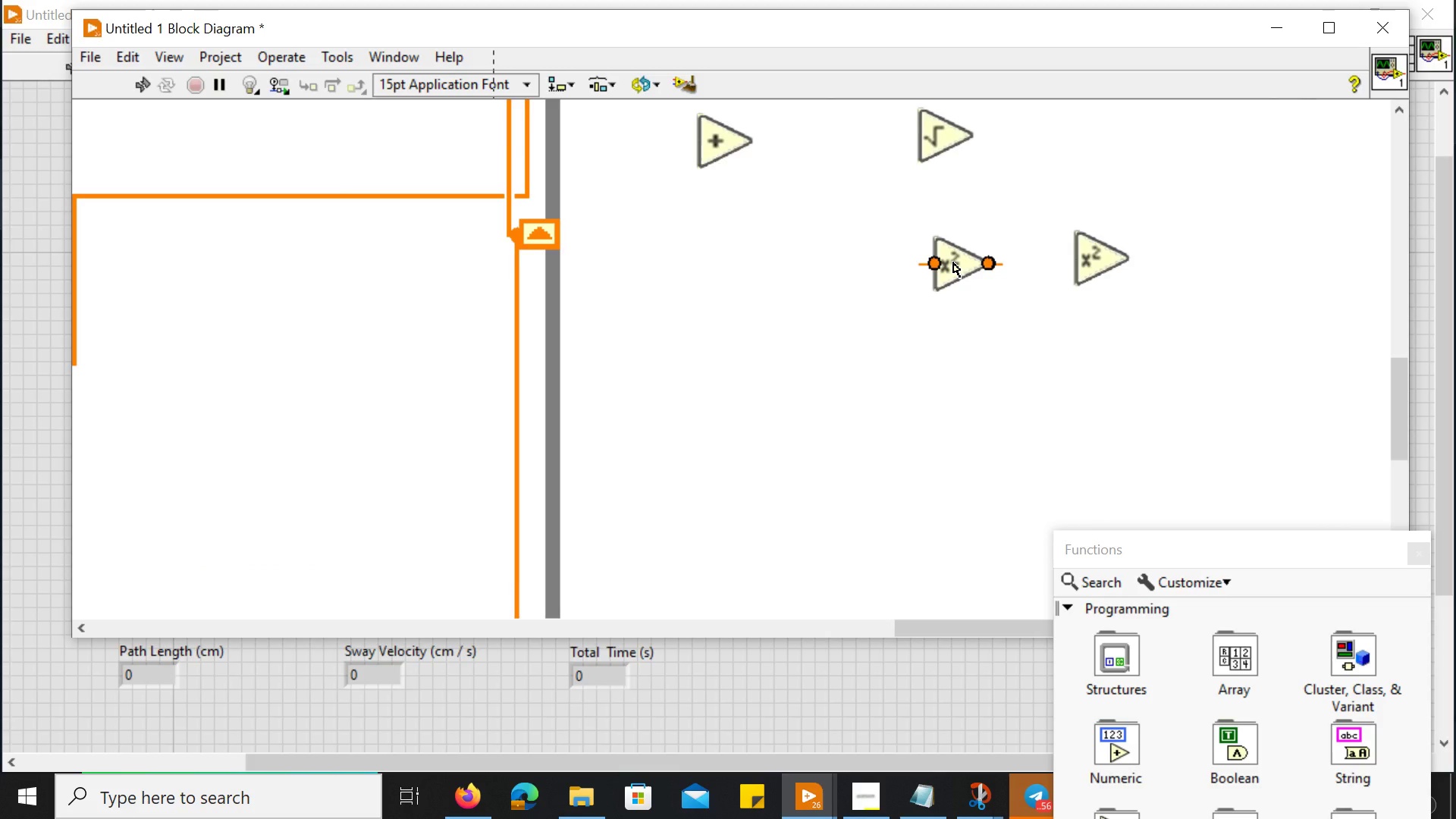 
left_click_drag(start_coordinate=[953, 262], to_coordinate=[274, 481])
 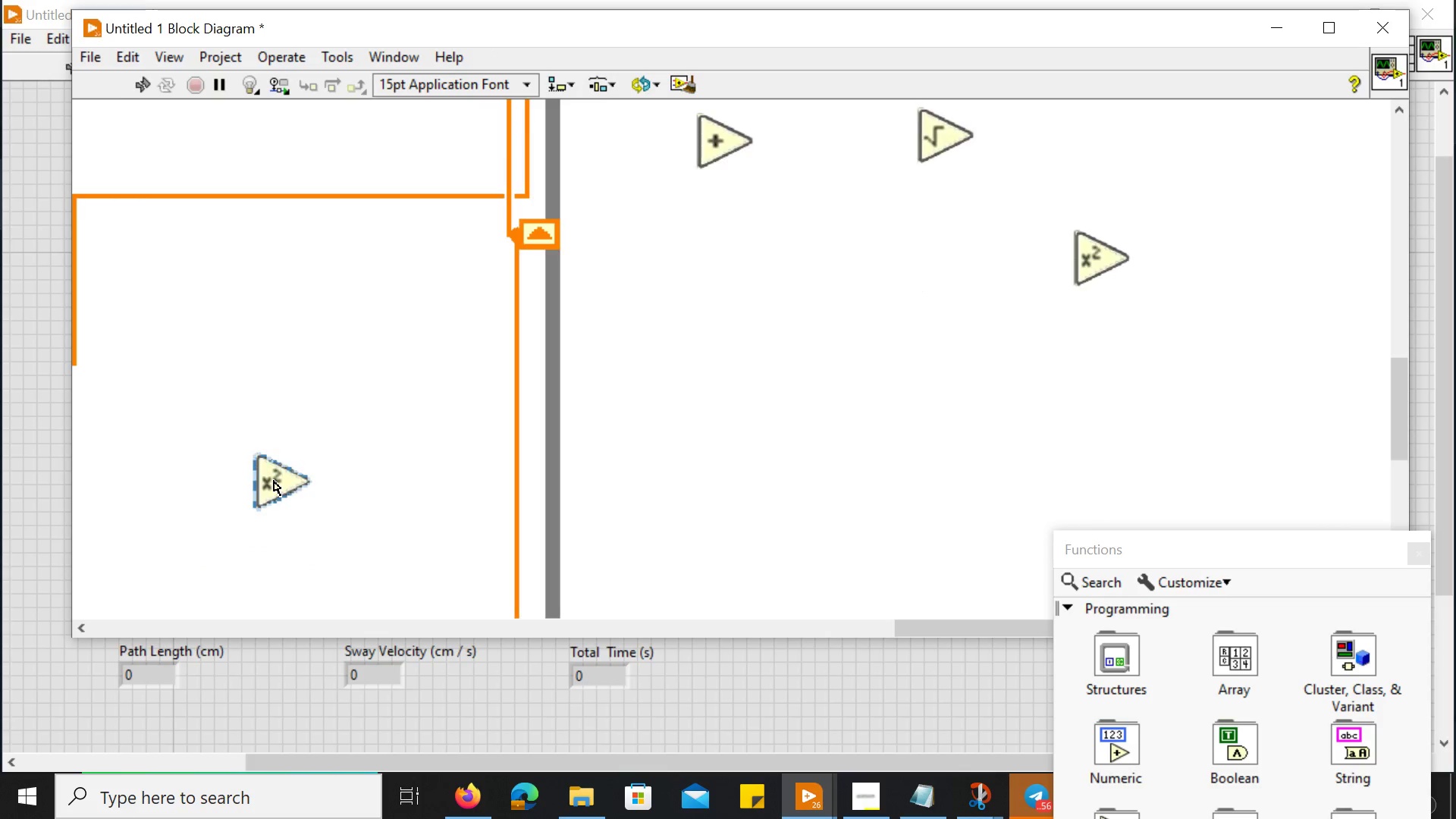 
scroll: coordinate [274, 481], scroll_direction: up, amount: 9.0
 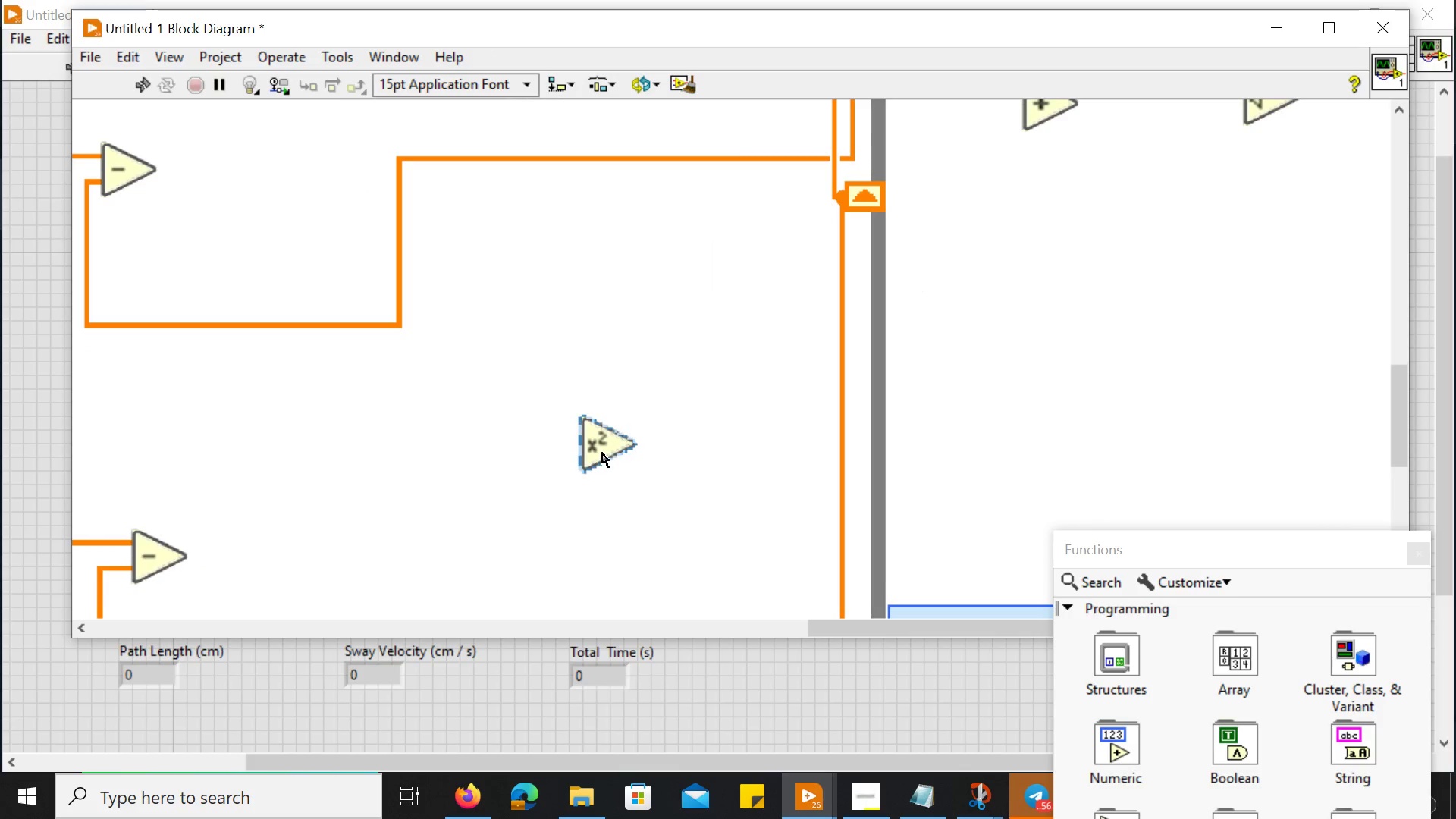 
left_click_drag(start_coordinate=[604, 451], to_coordinate=[354, 568])
 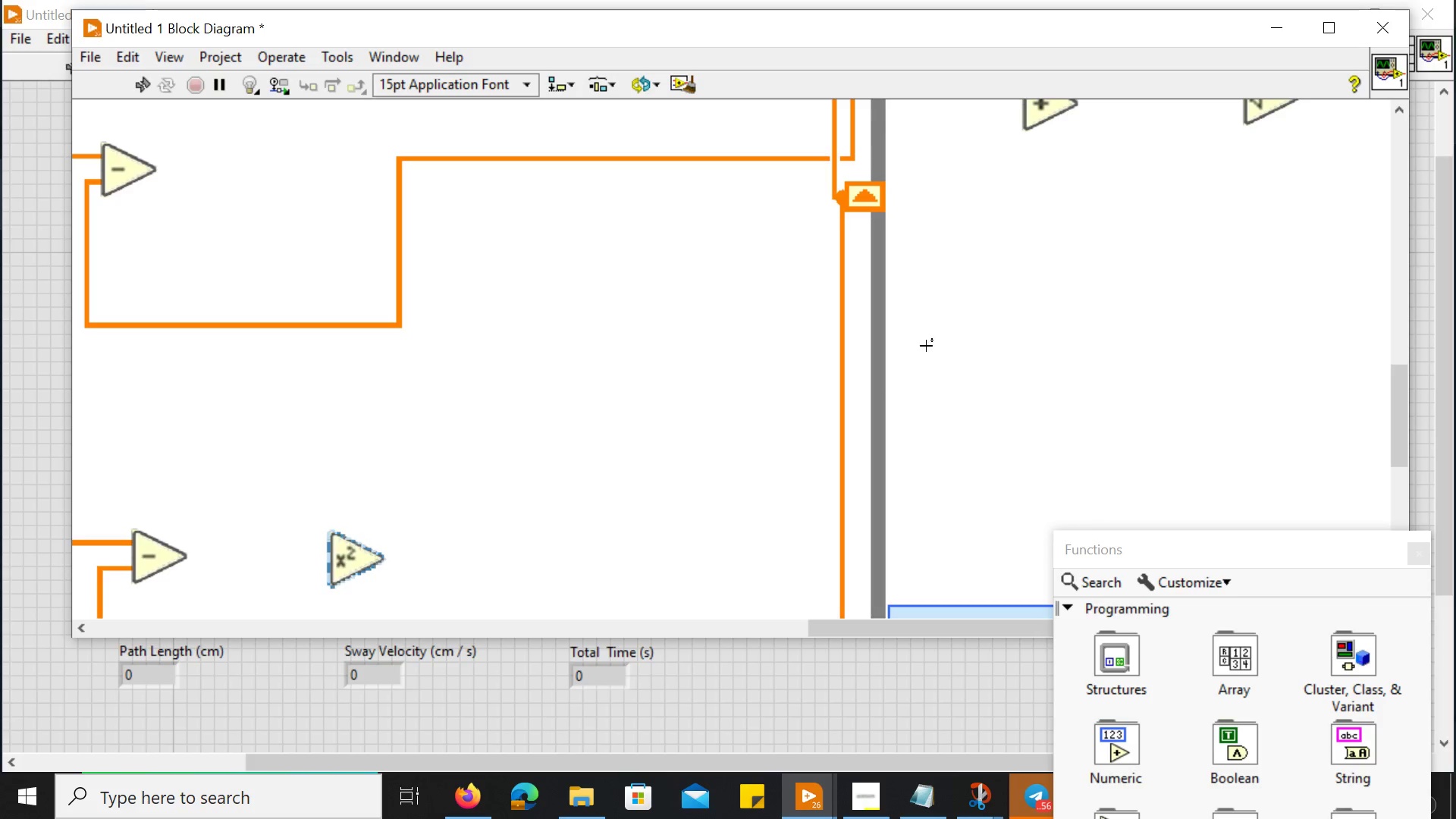 
scroll: coordinate [1007, 334], scroll_direction: down, amount: 3.0
 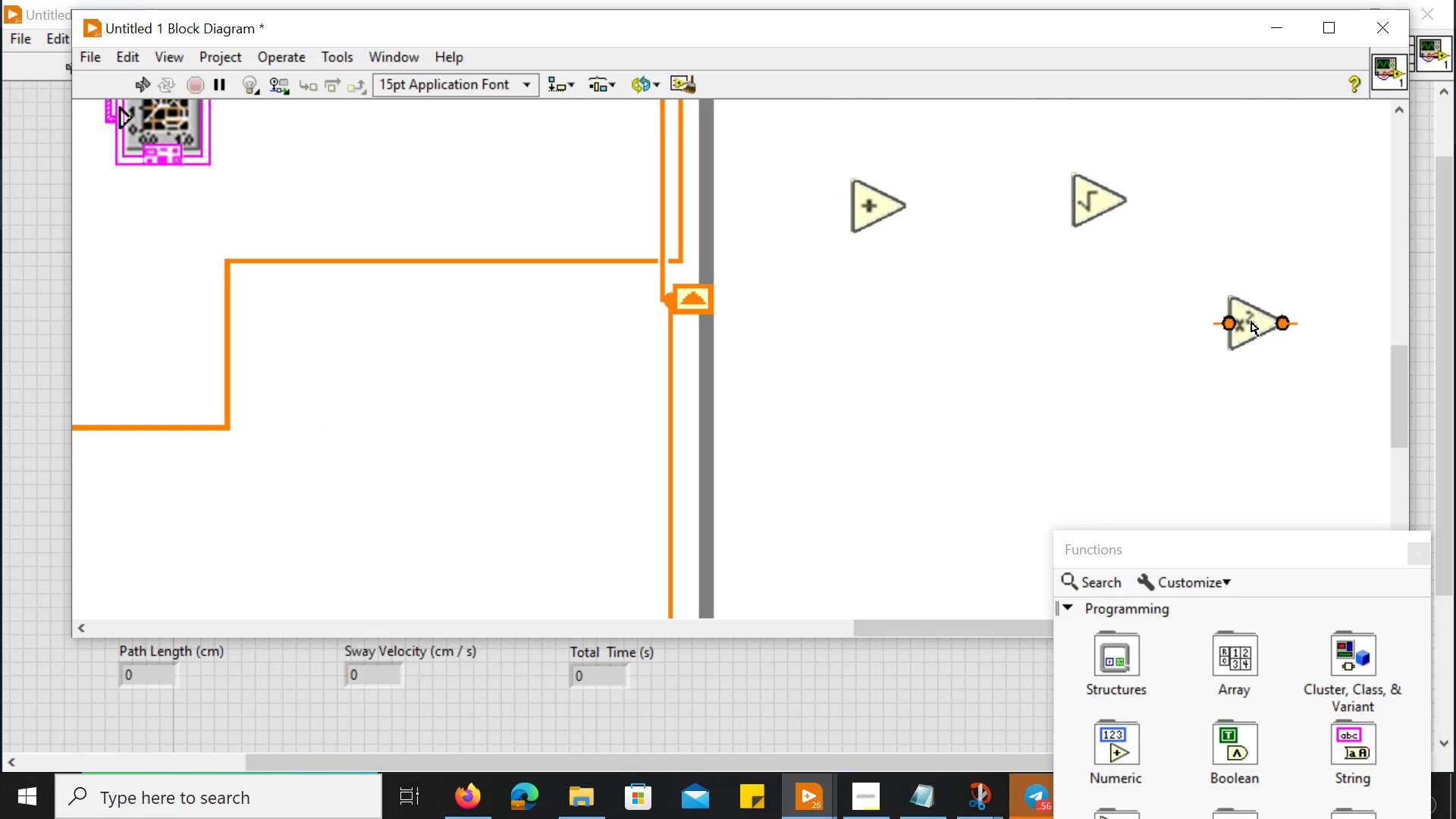 
left_click_drag(start_coordinate=[1254, 322], to_coordinate=[480, 419])
 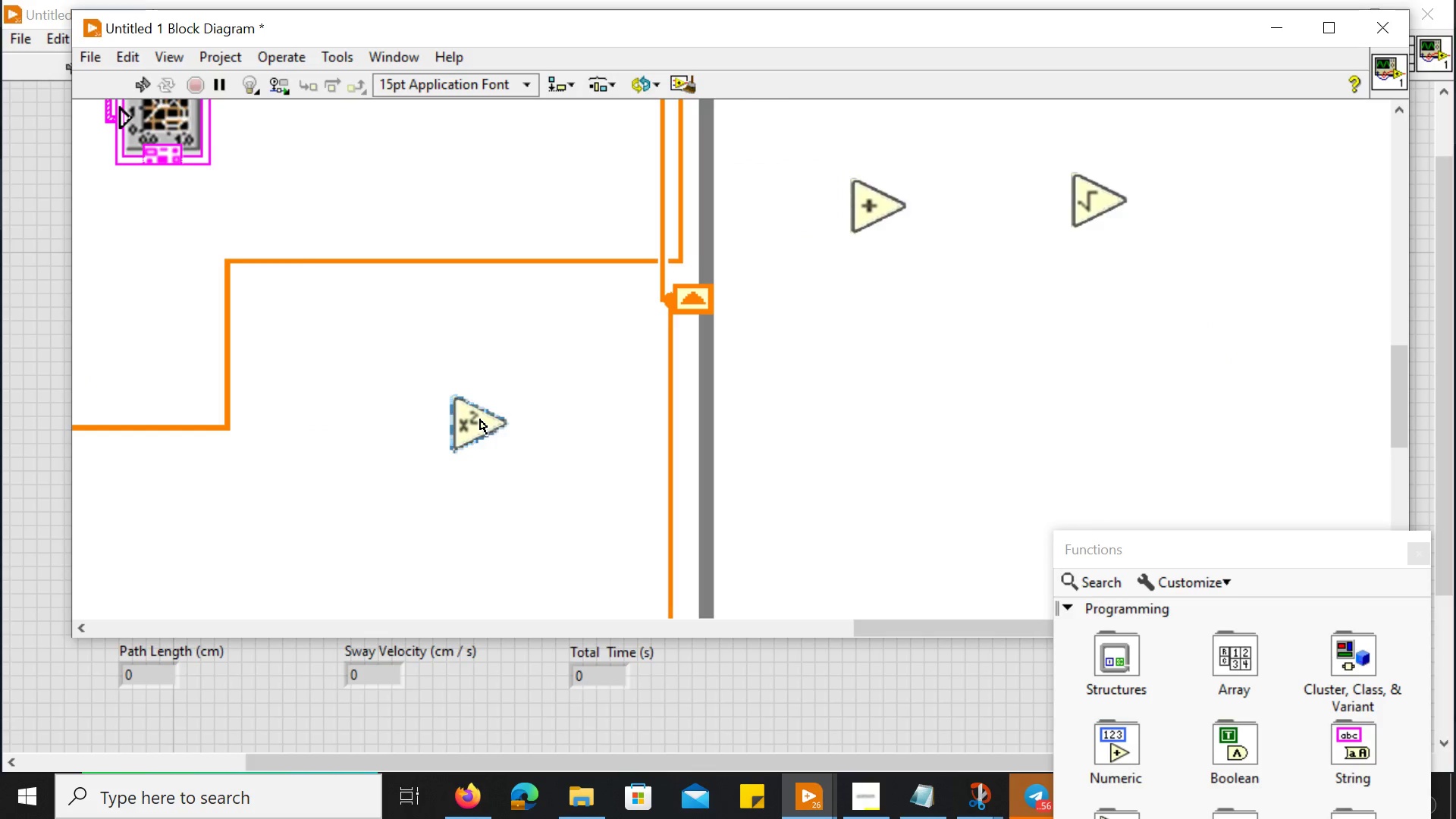 
scroll: coordinate [480, 419], scroll_direction: up, amount: 5.0
 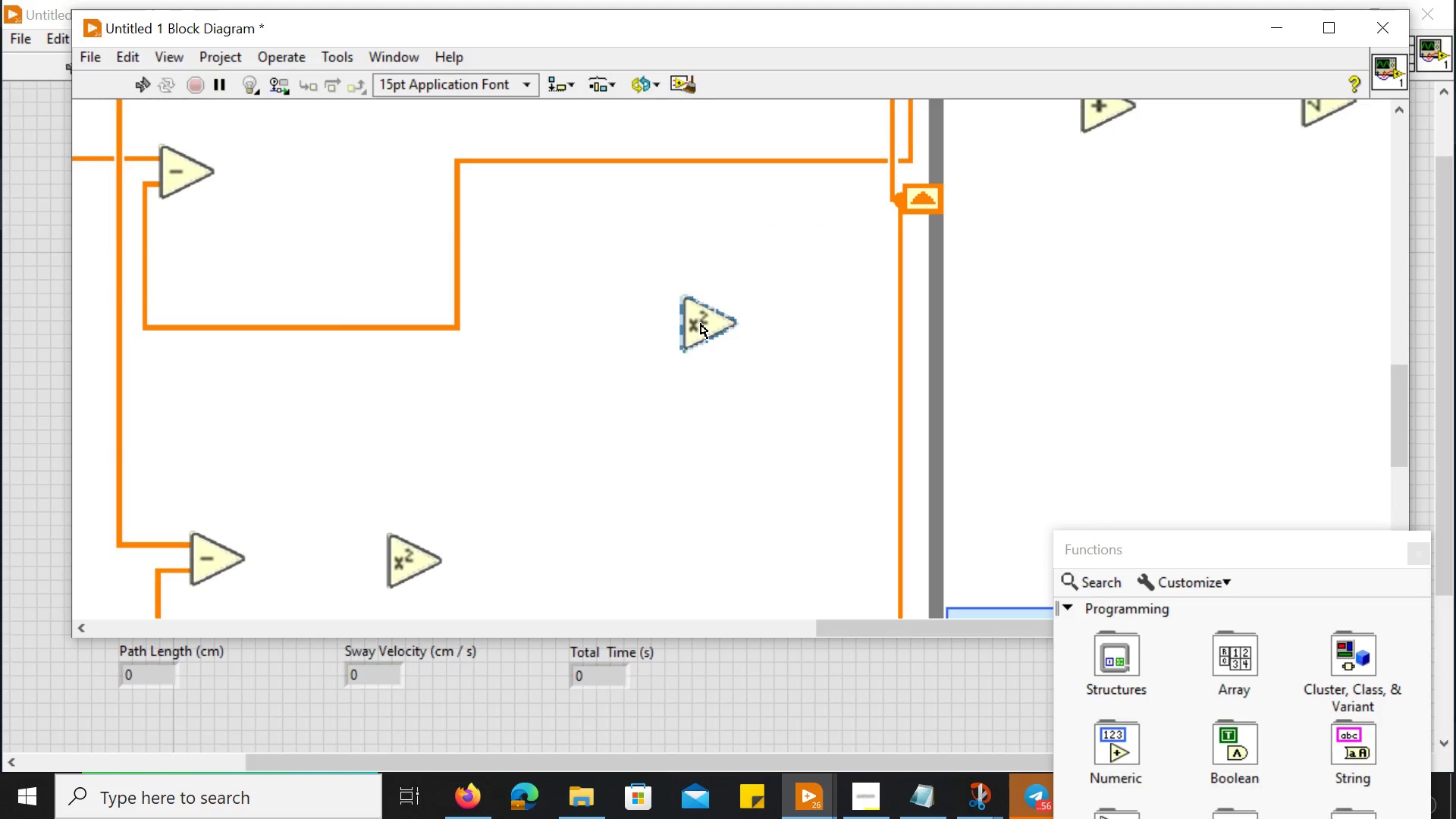 
left_click_drag(start_coordinate=[701, 324], to_coordinate=[378, 191])
 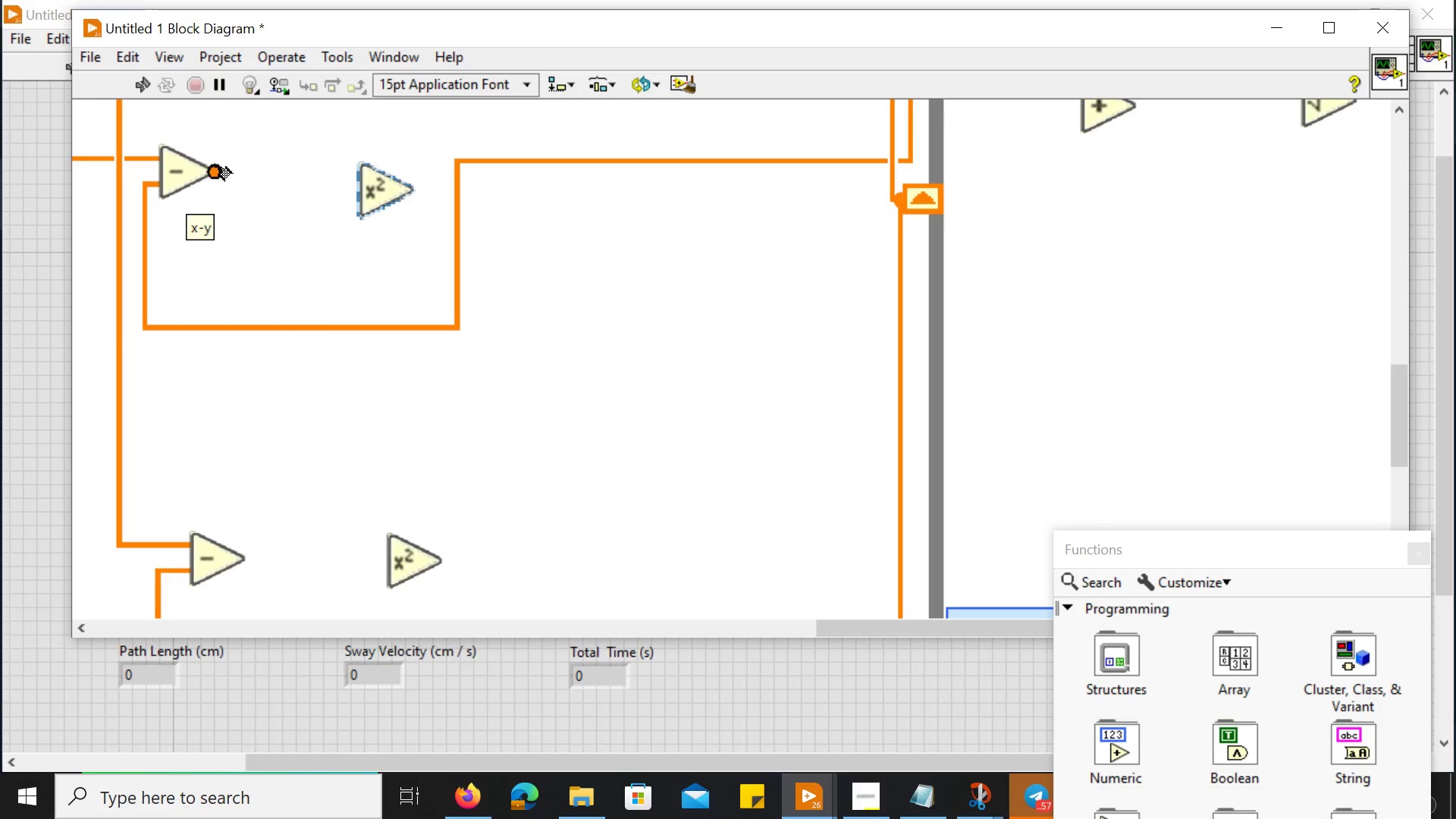 
left_click_drag(start_coordinate=[219, 168], to_coordinate=[347, 195])
 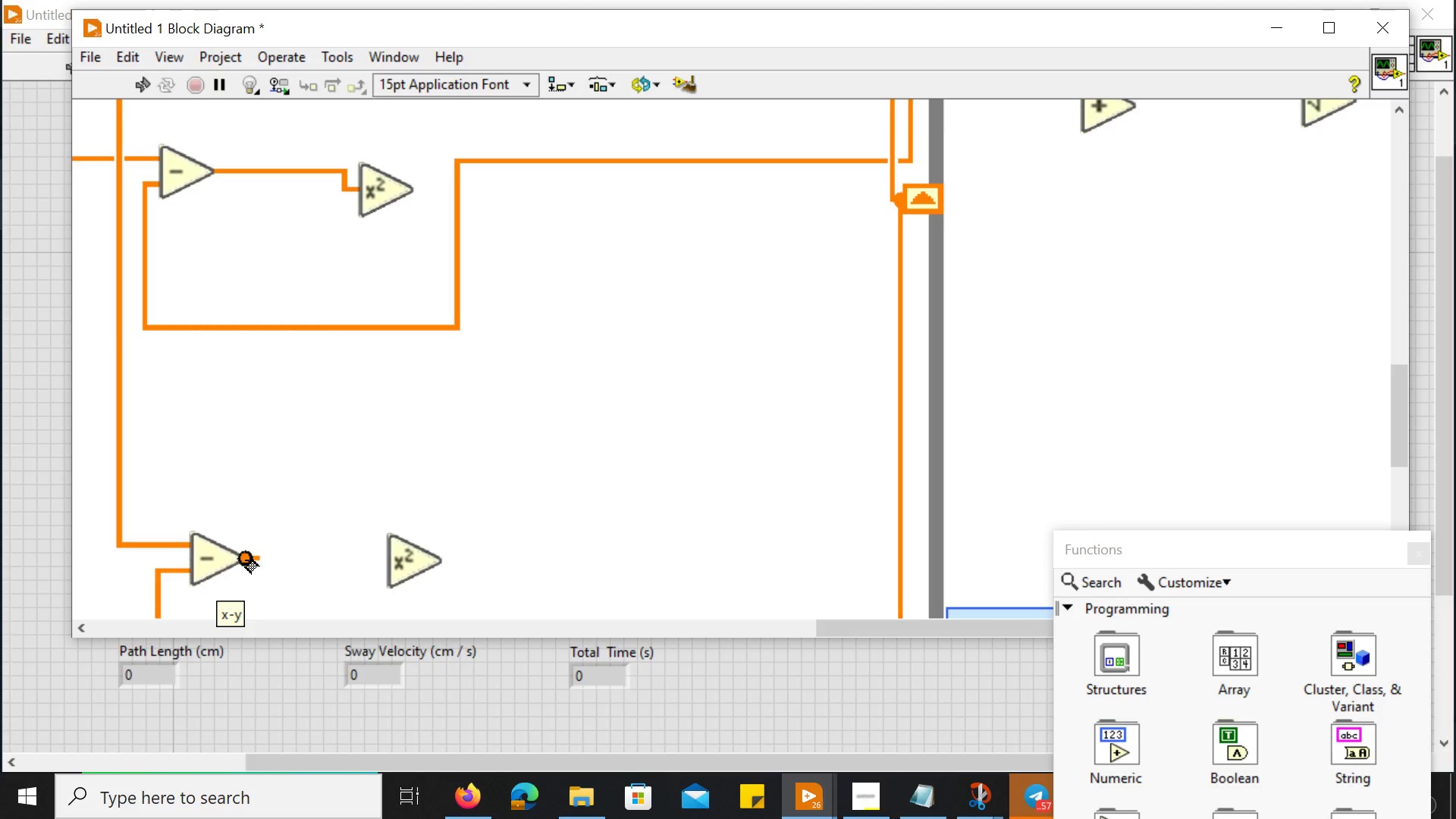 
left_click_drag(start_coordinate=[246, 560], to_coordinate=[386, 568])
 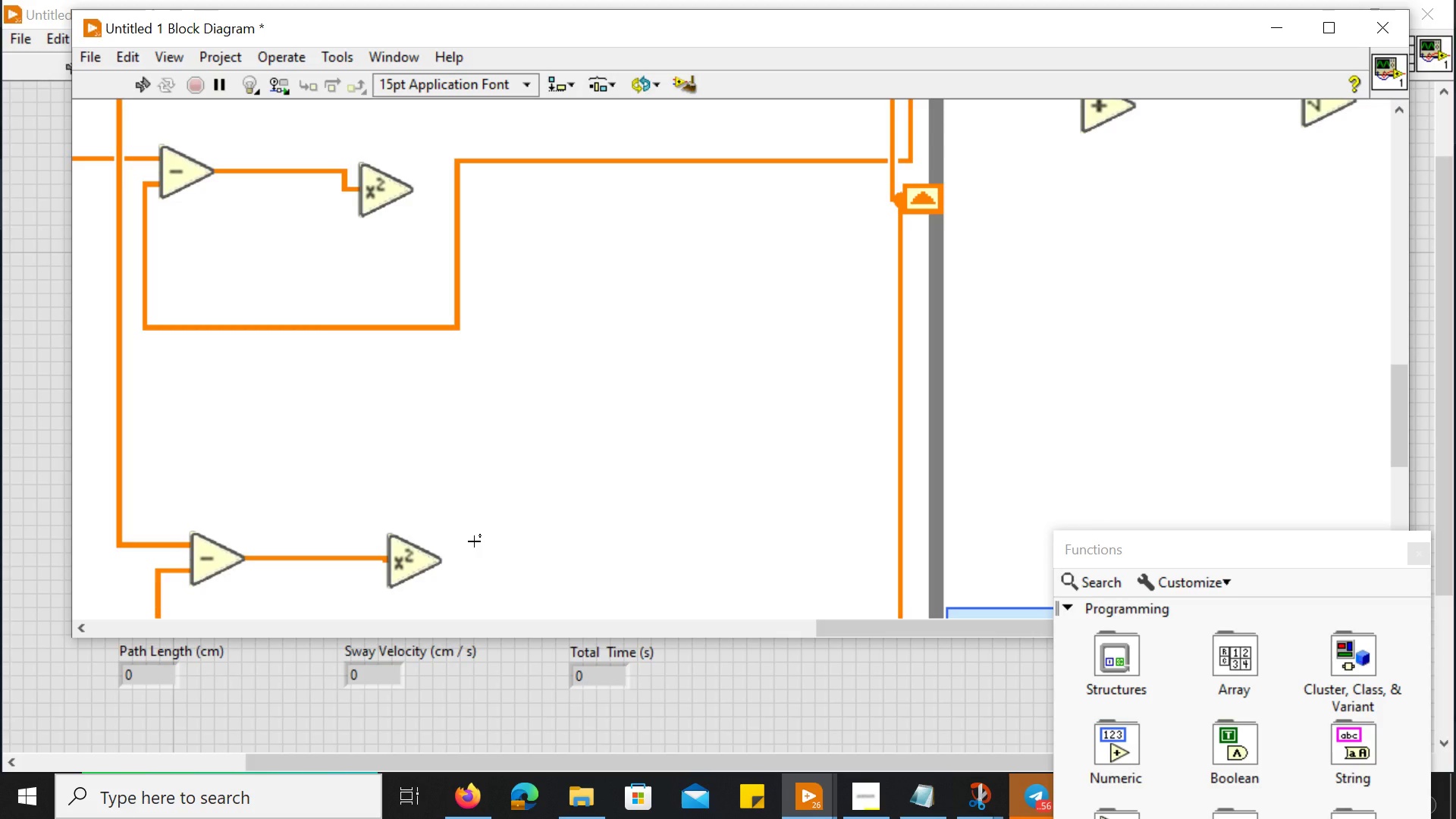 
wait(12.16)
 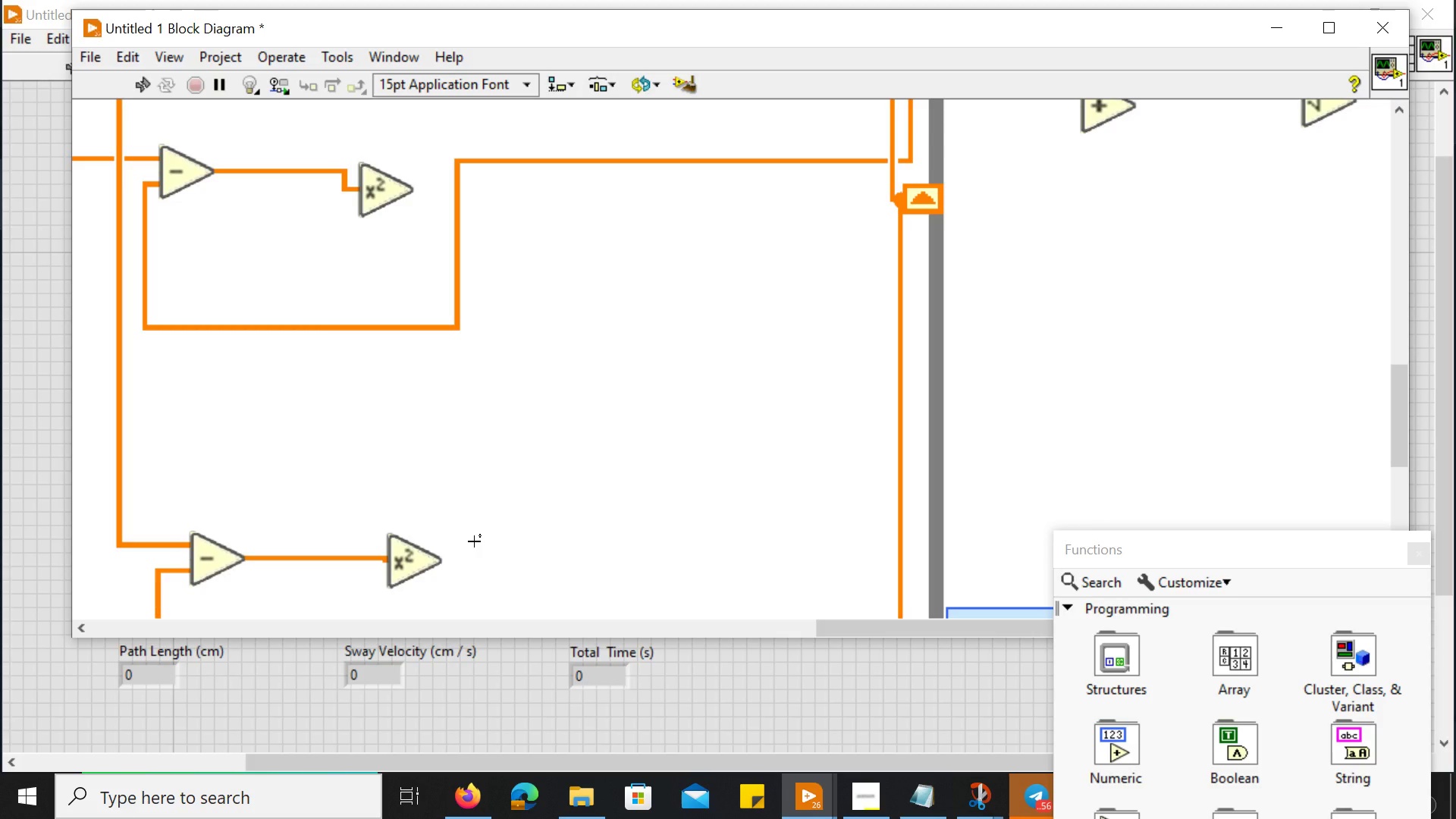 
left_click_drag(start_coordinate=[1109, 105], to_coordinate=[693, 402])
 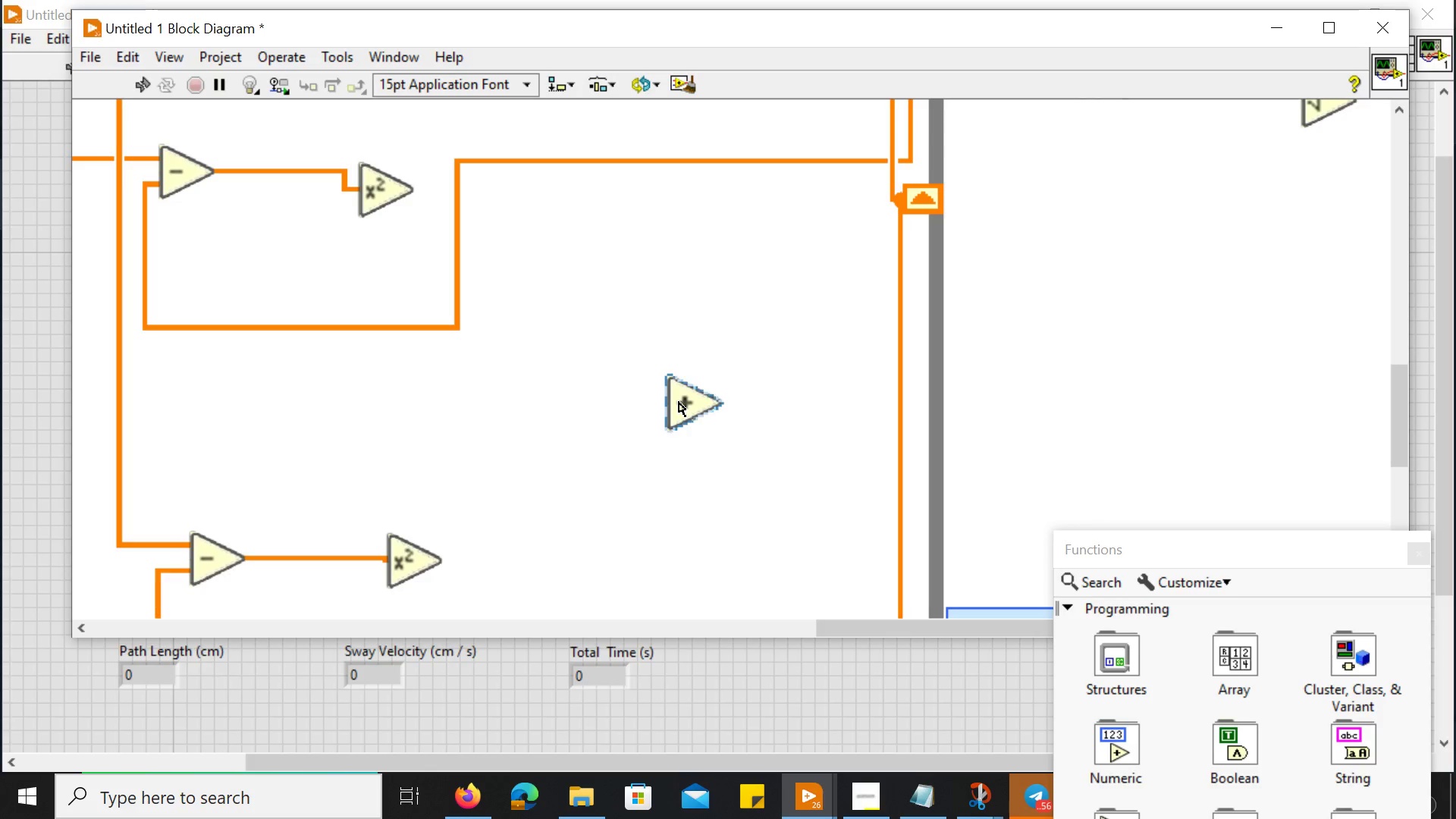 
left_click_drag(start_coordinate=[679, 402], to_coordinate=[582, 410])
 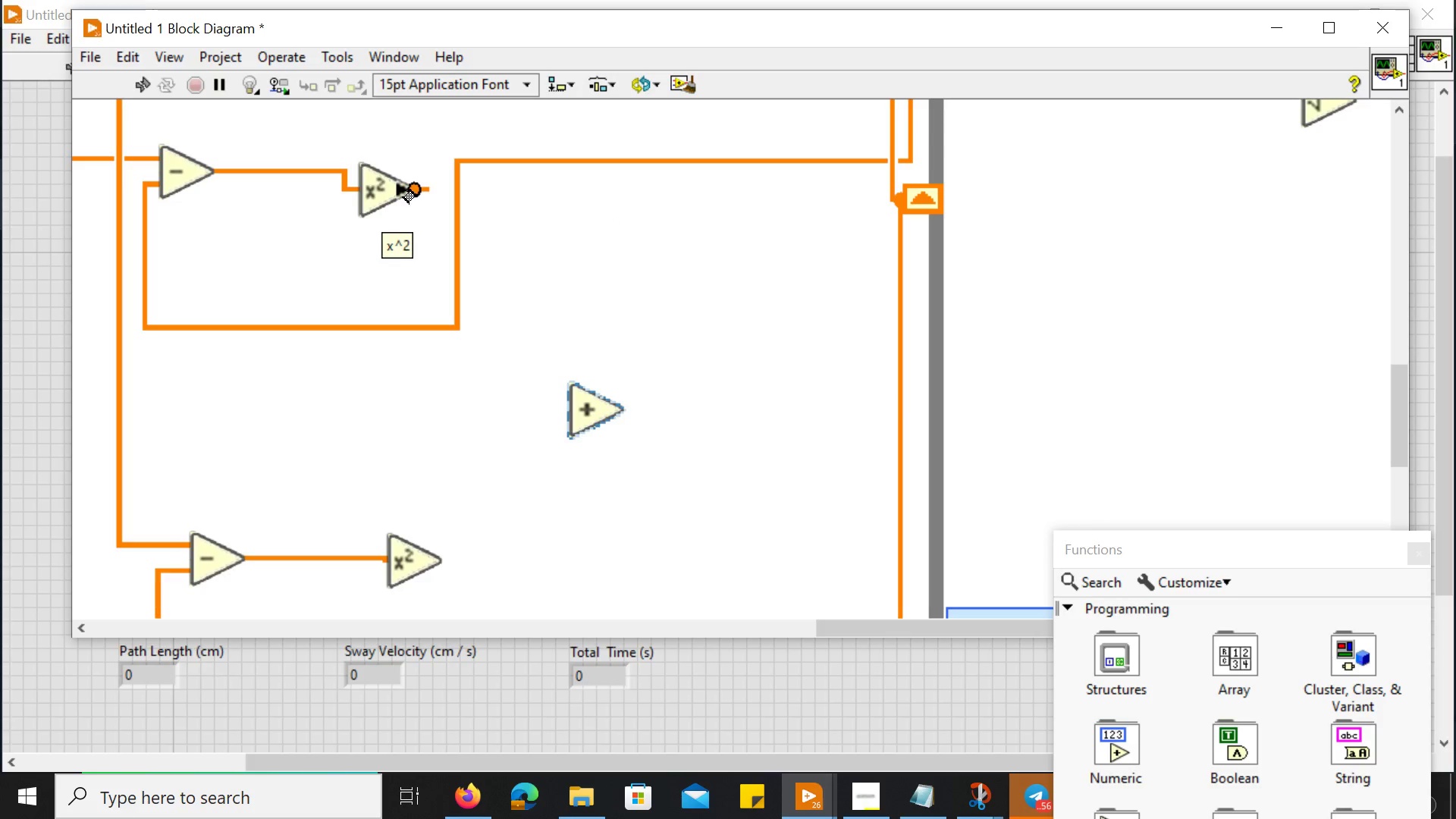 
left_click_drag(start_coordinate=[425, 189], to_coordinate=[563, 403])
 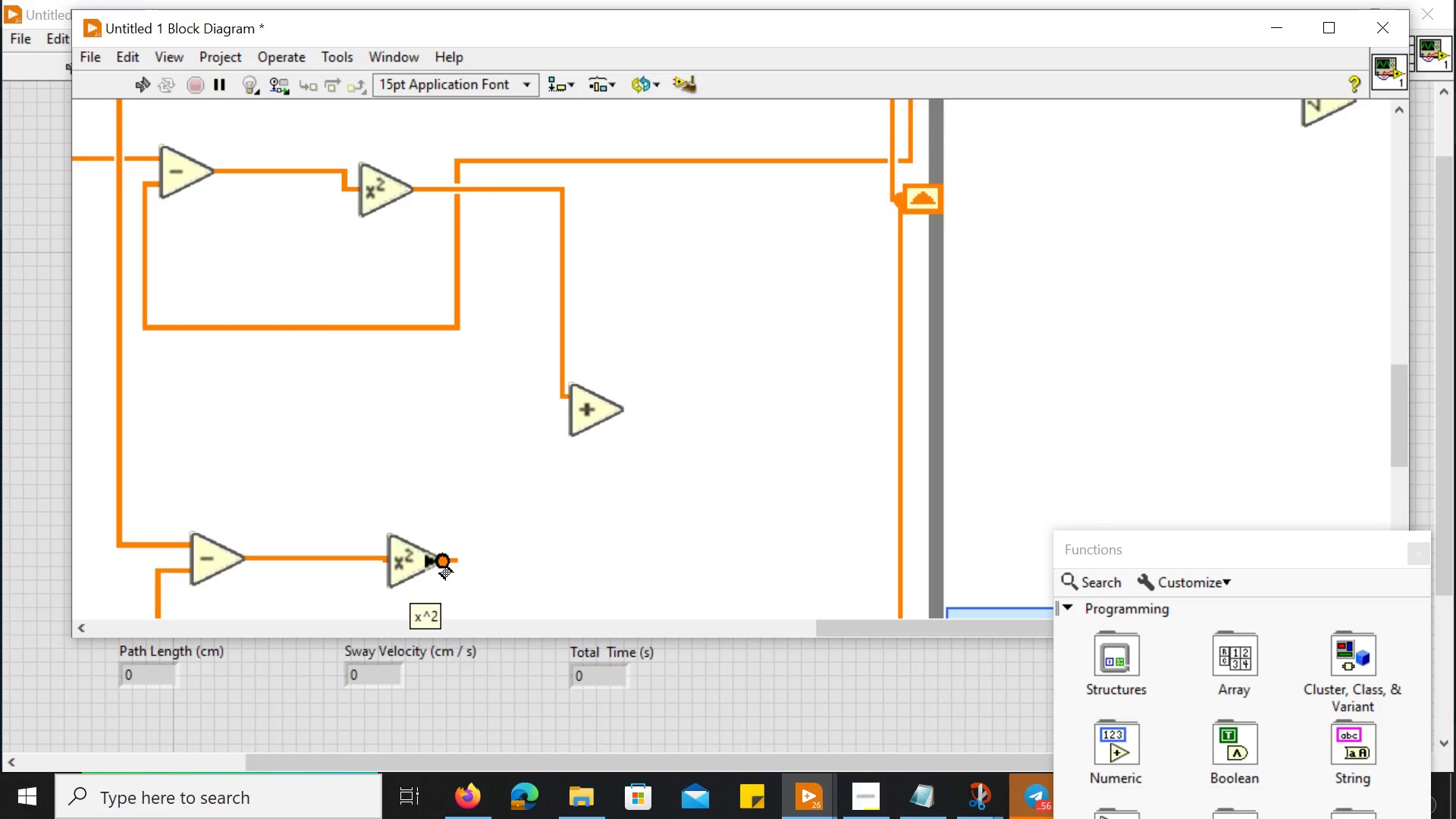 
left_click_drag(start_coordinate=[449, 556], to_coordinate=[561, 408])
 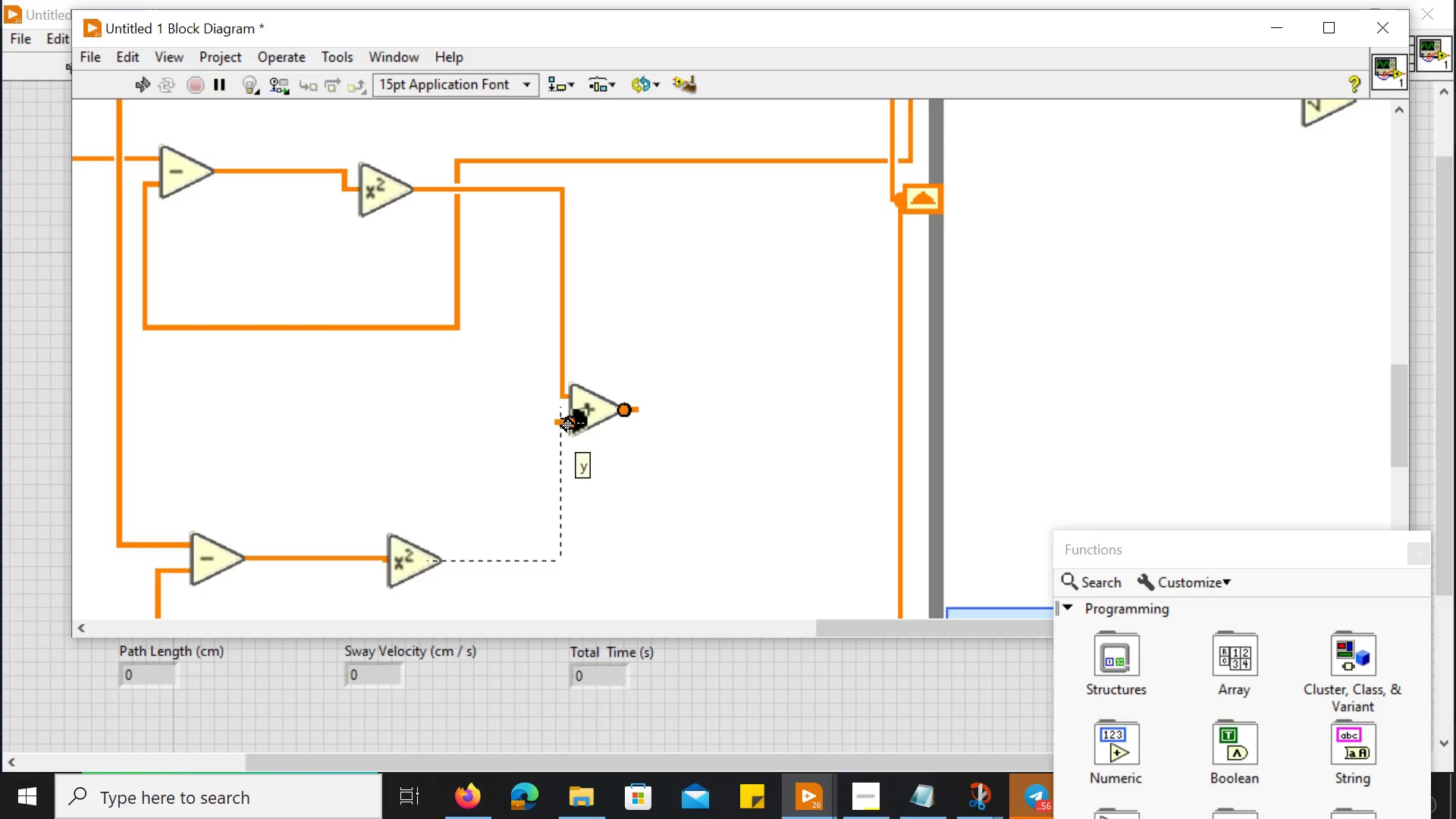 
left_click([554, 421])
 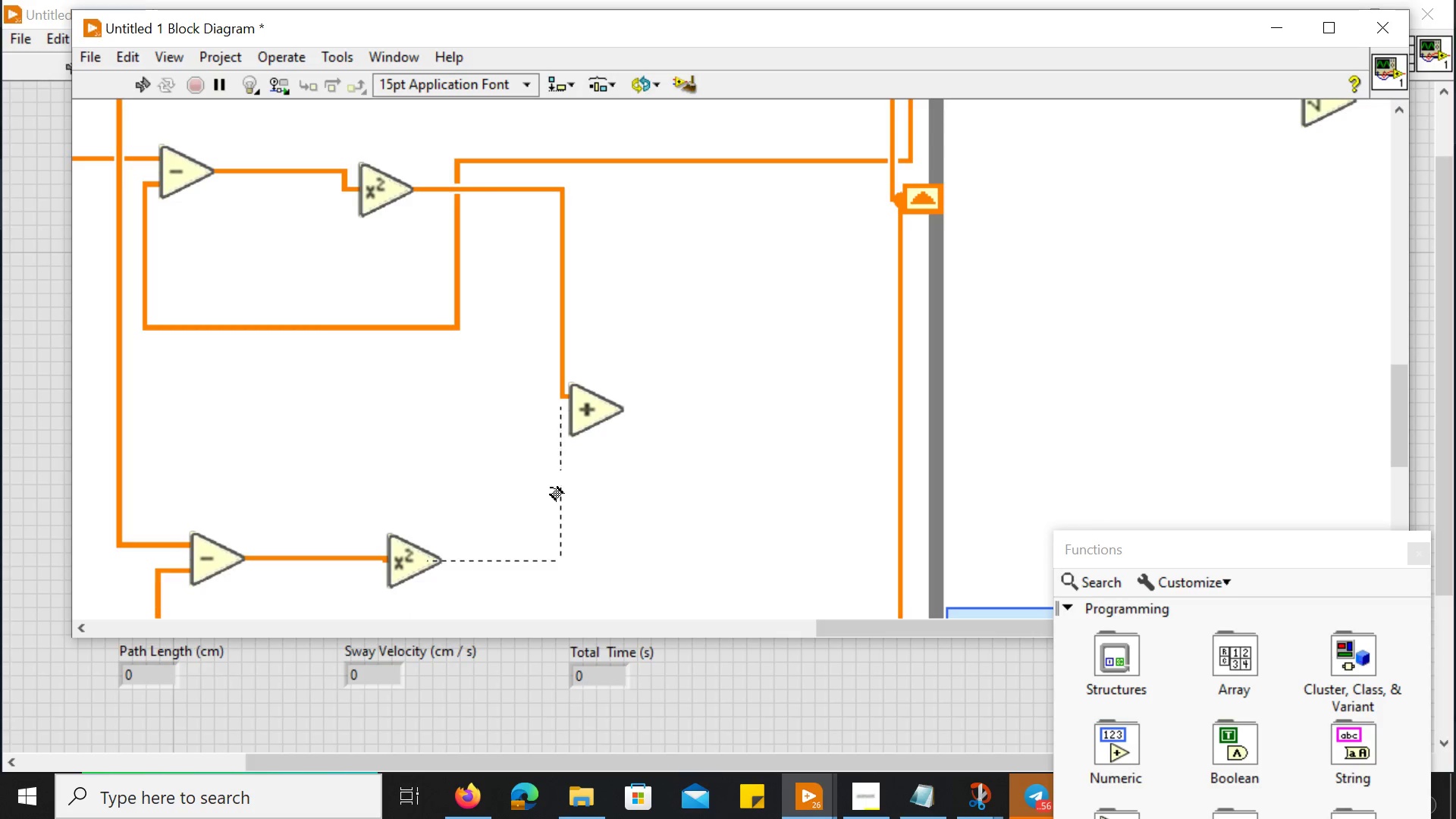 
double_click([551, 488])
 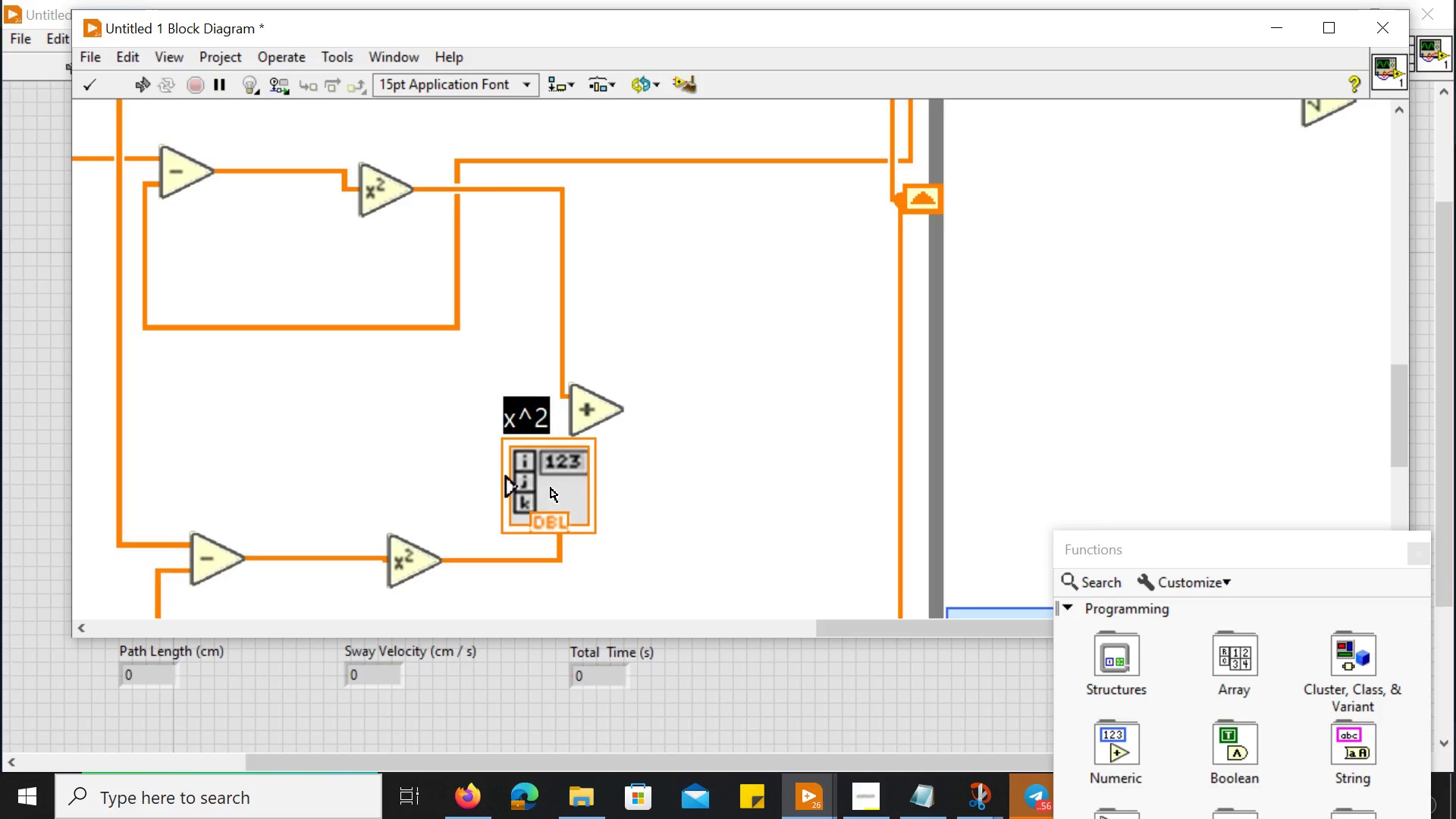 
triple_click([551, 488])
 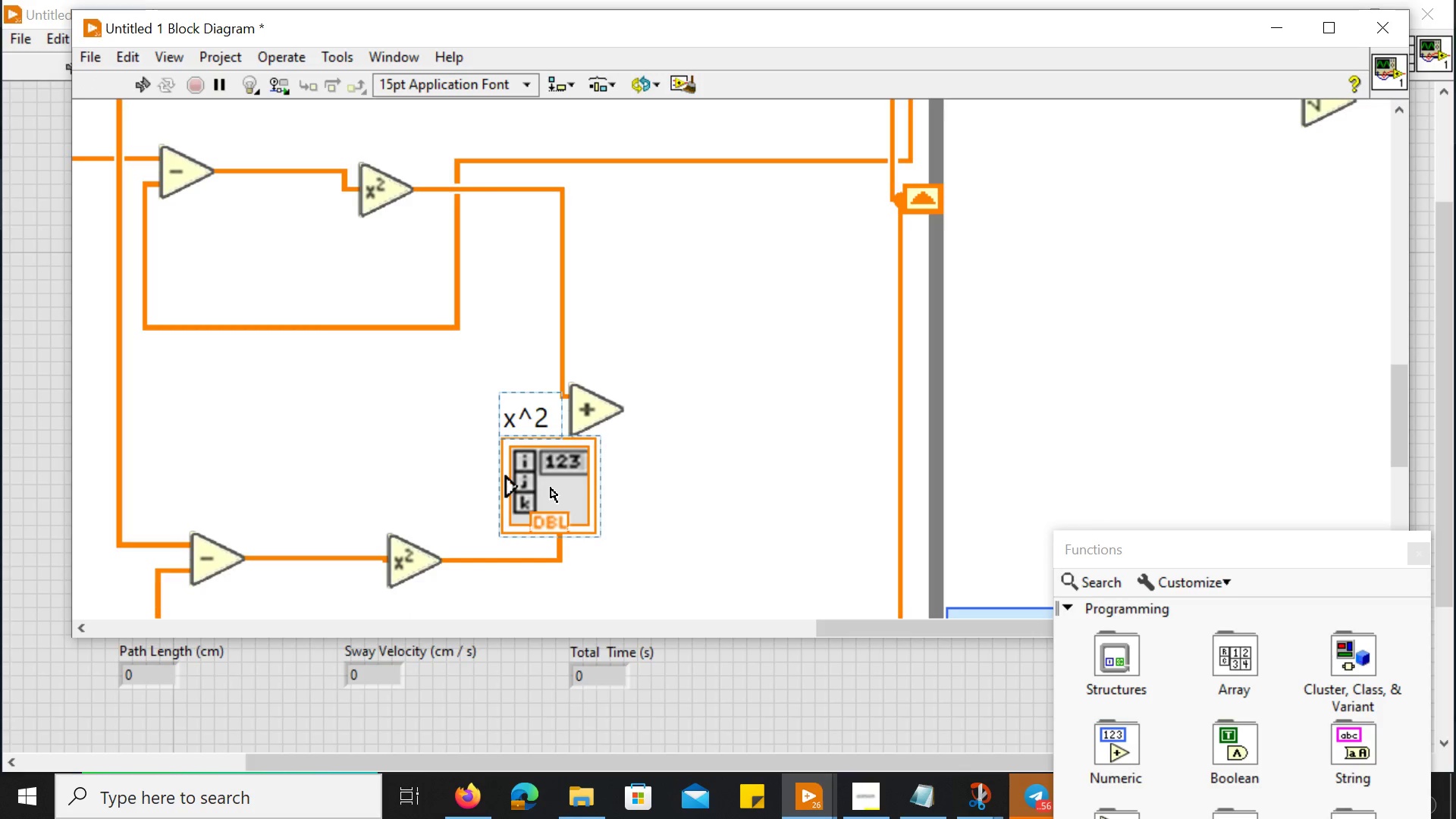 
key(Control+ControlLeft)
 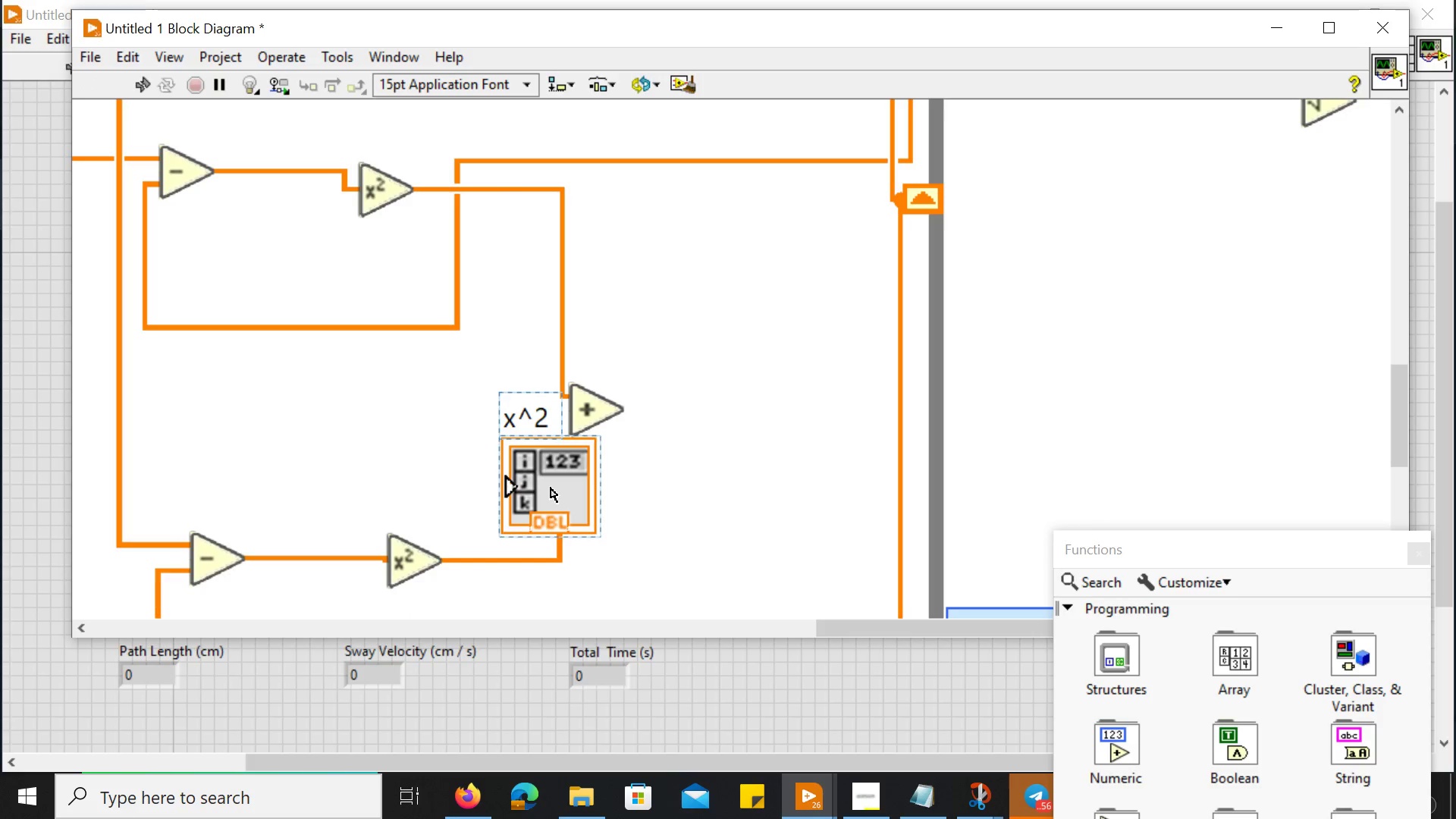 
key(Control+Z)
 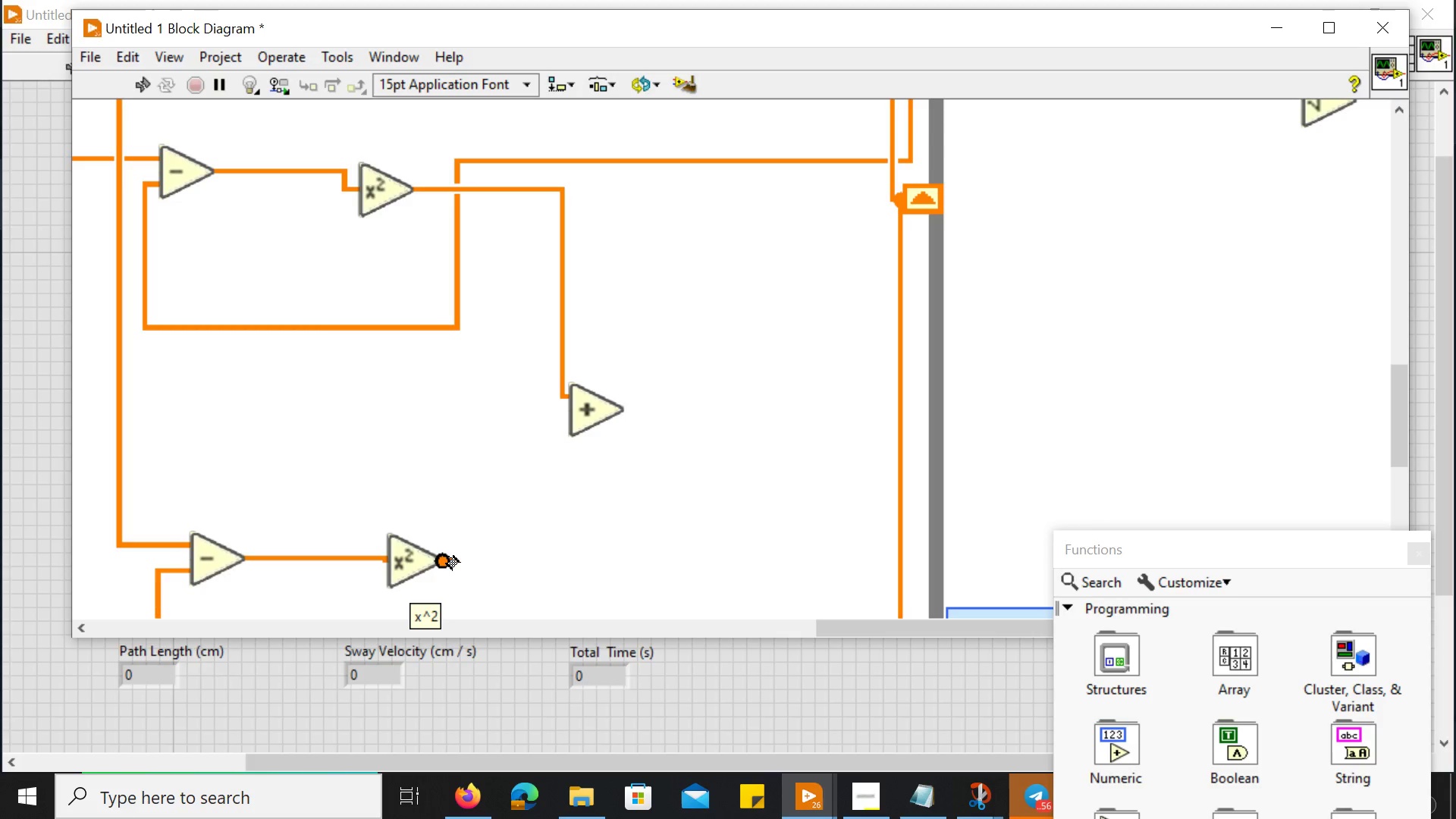 
left_click_drag(start_coordinate=[448, 559], to_coordinate=[557, 421])
 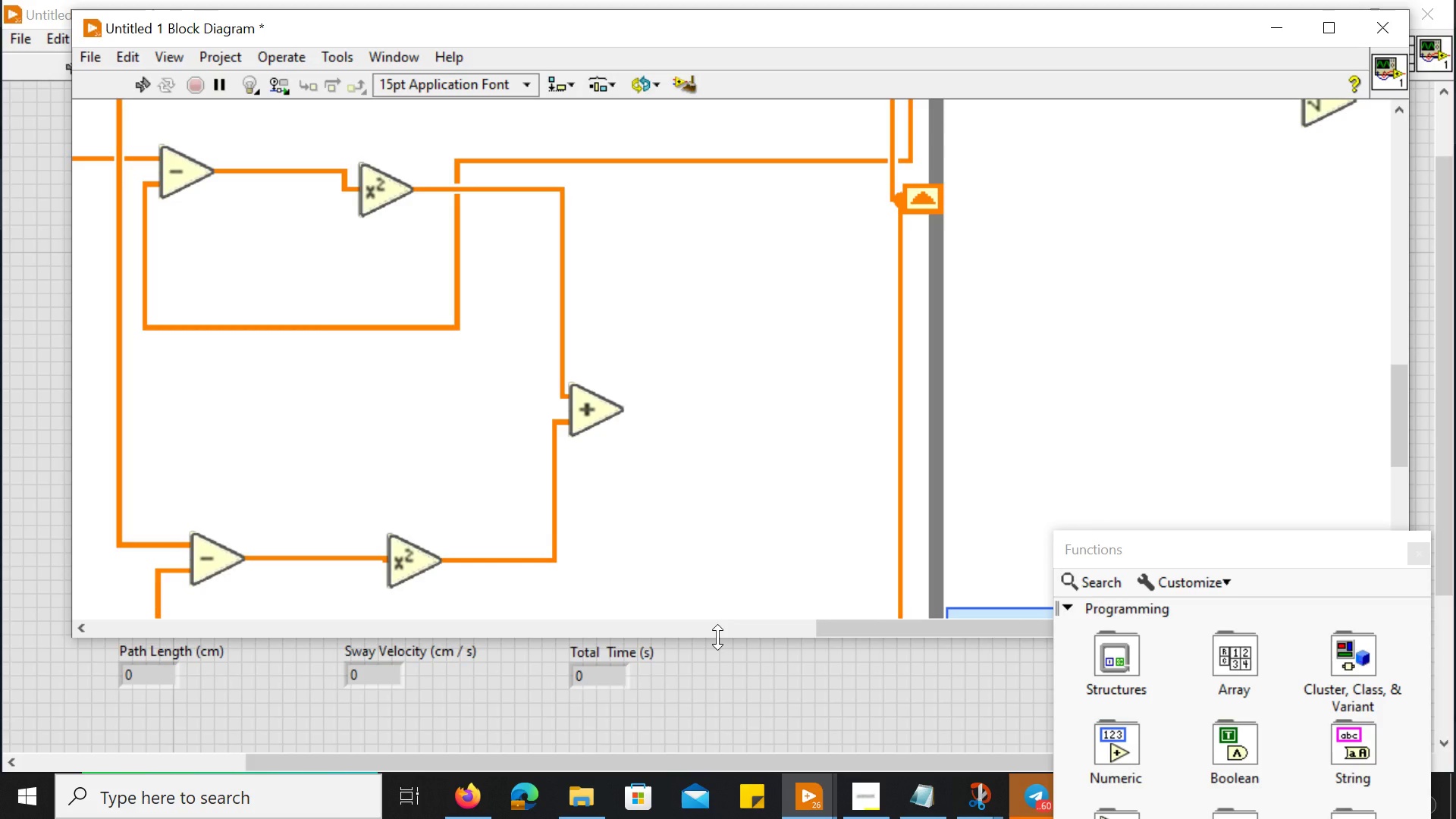 
wait(26.55)
 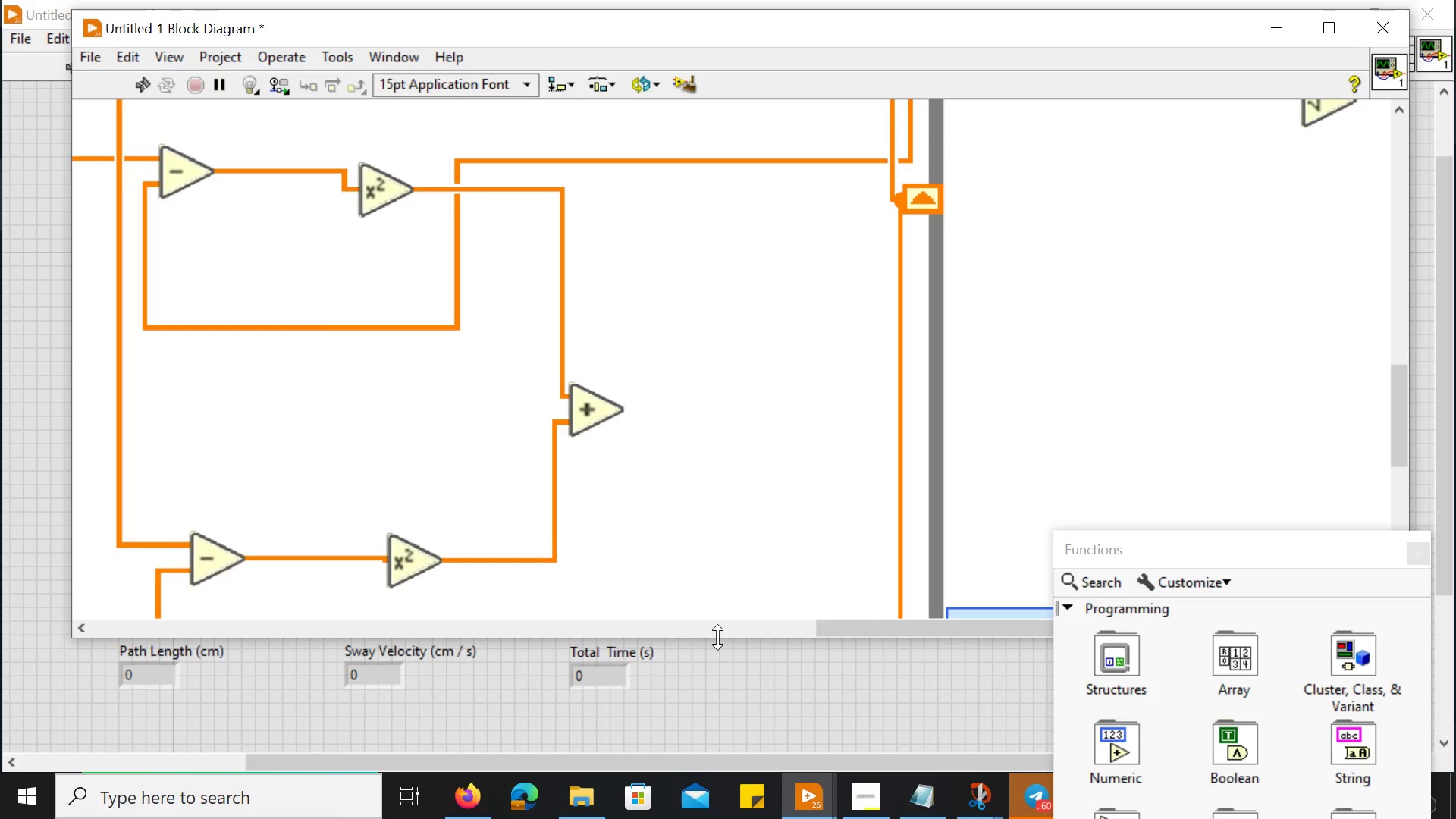 
scroll: coordinate [1071, 371], scroll_direction: down, amount: 5.0
 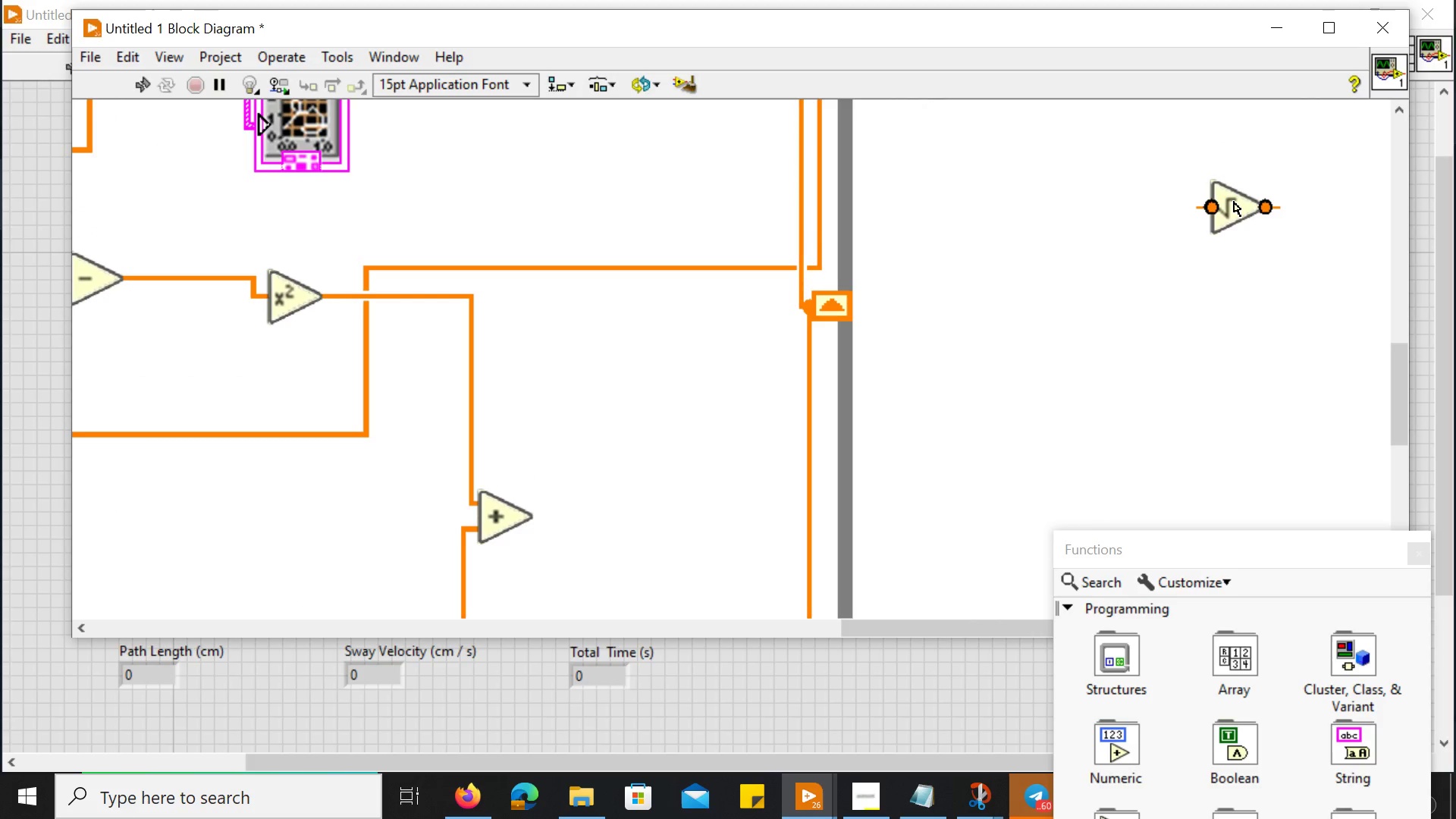 
left_click_drag(start_coordinate=[1232, 202], to_coordinate=[668, 507])
 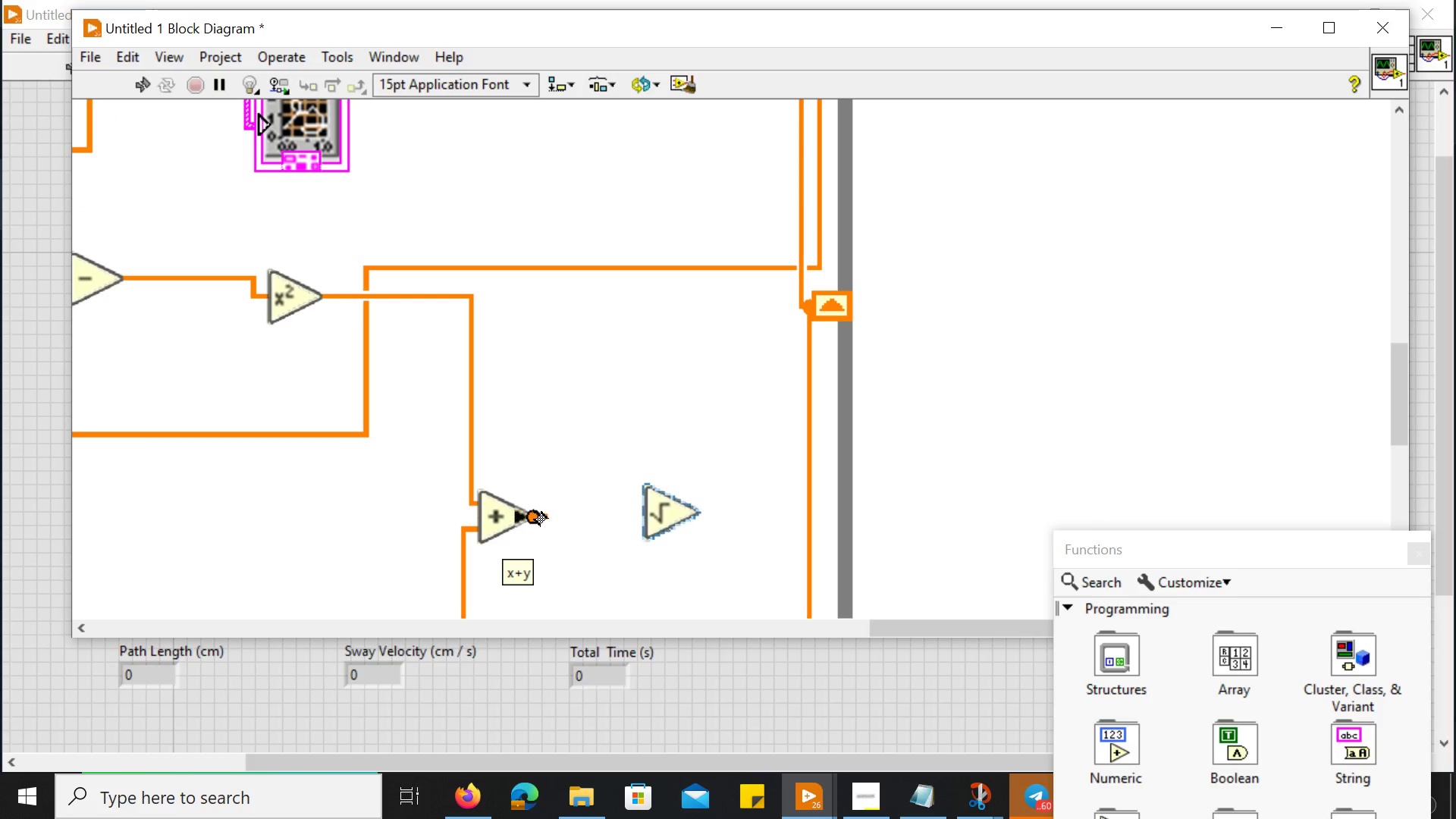 
left_click_drag(start_coordinate=[538, 512], to_coordinate=[633, 510])
 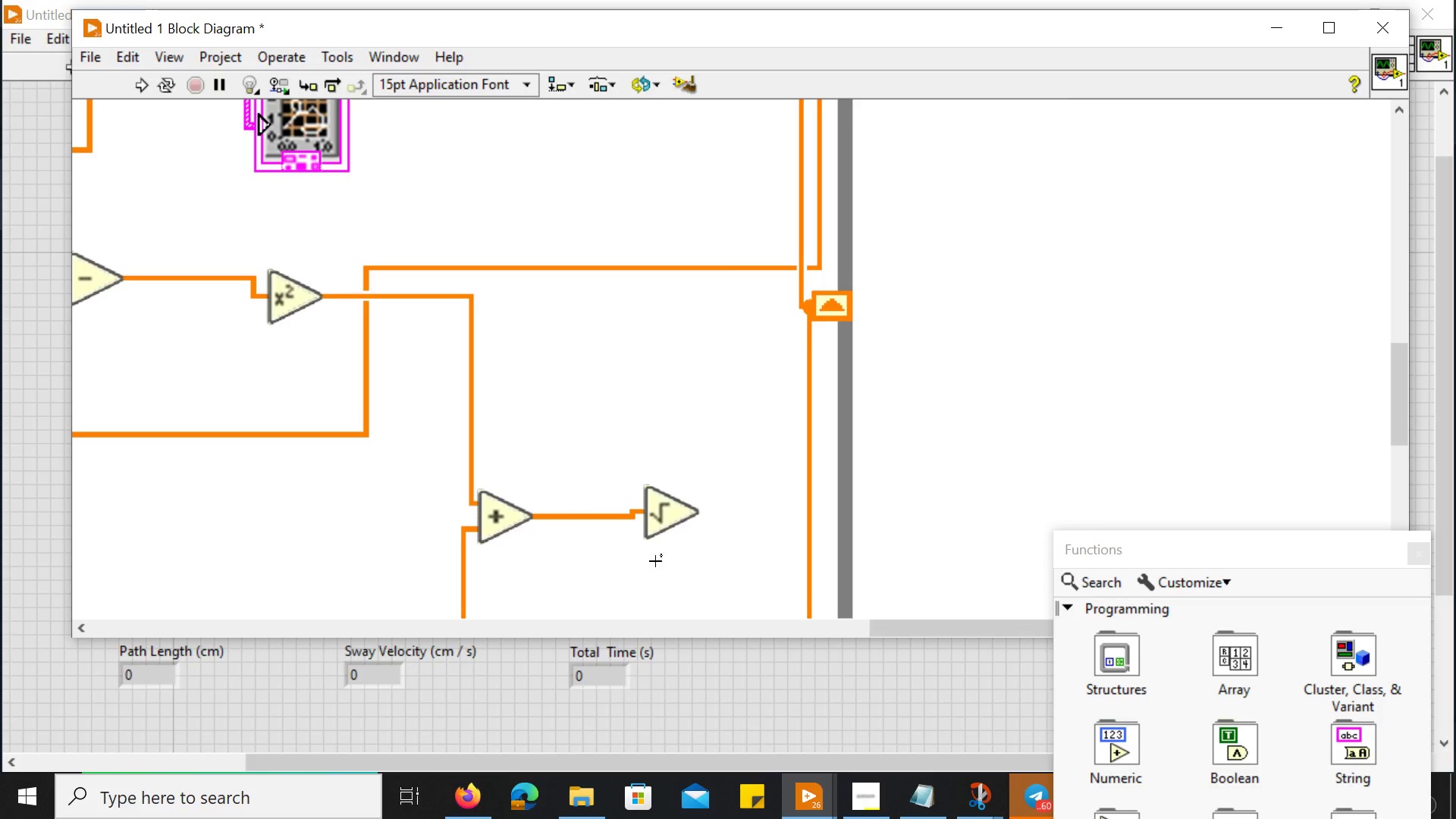 
left_click_drag(start_coordinate=[654, 519], to_coordinate=[664, 522])
 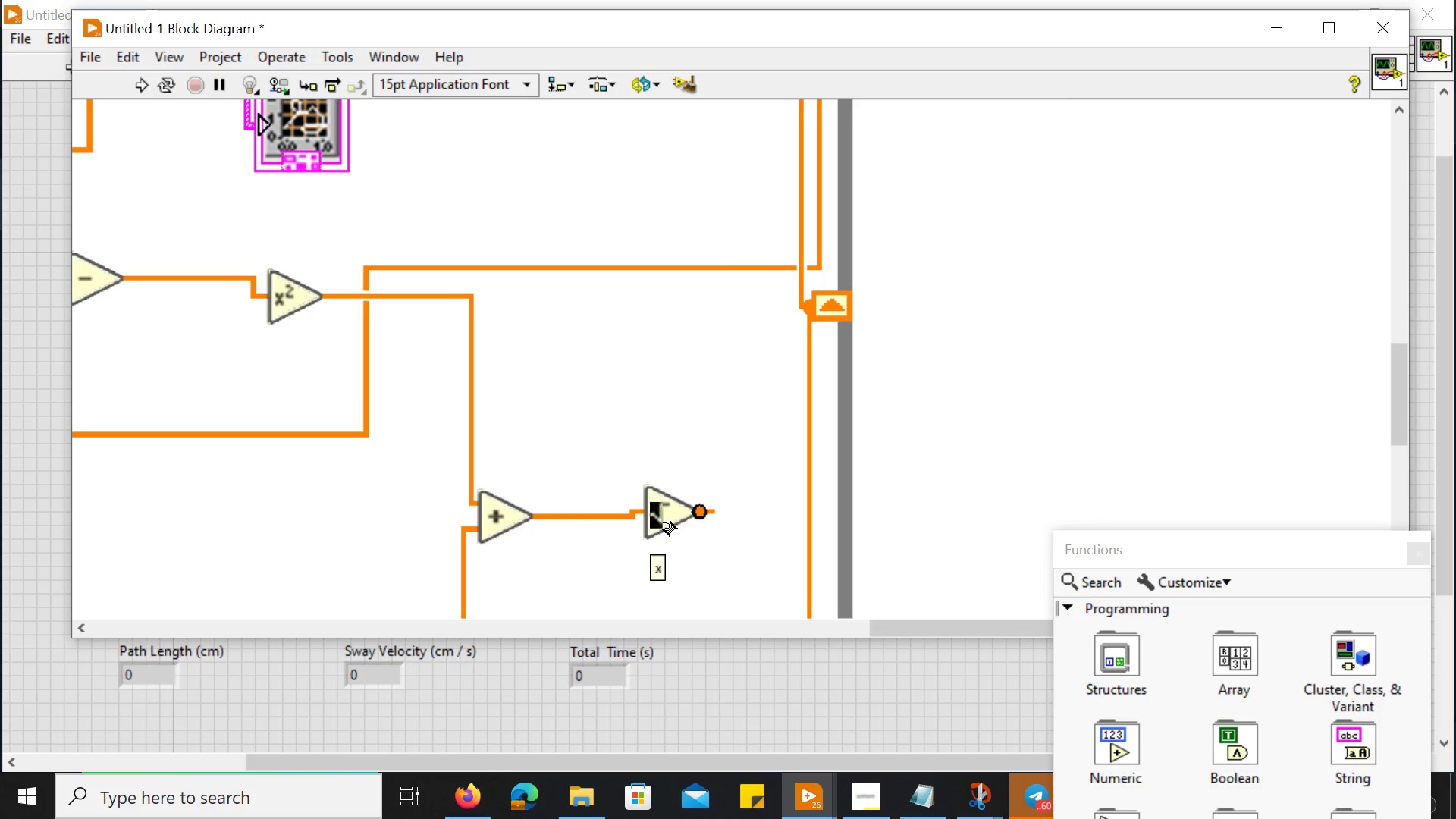 
left_click([664, 522])
 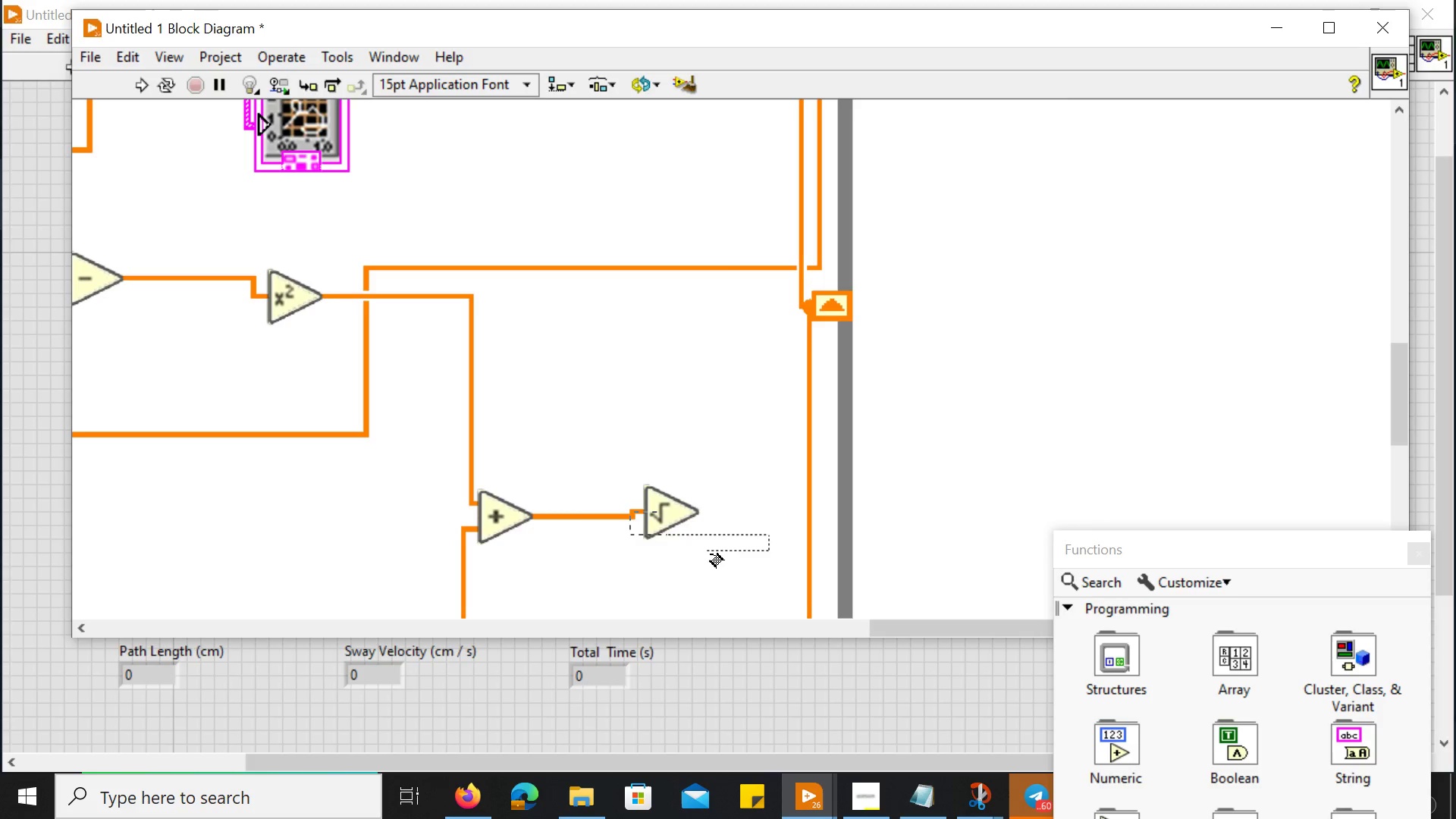 
left_click([717, 564])
 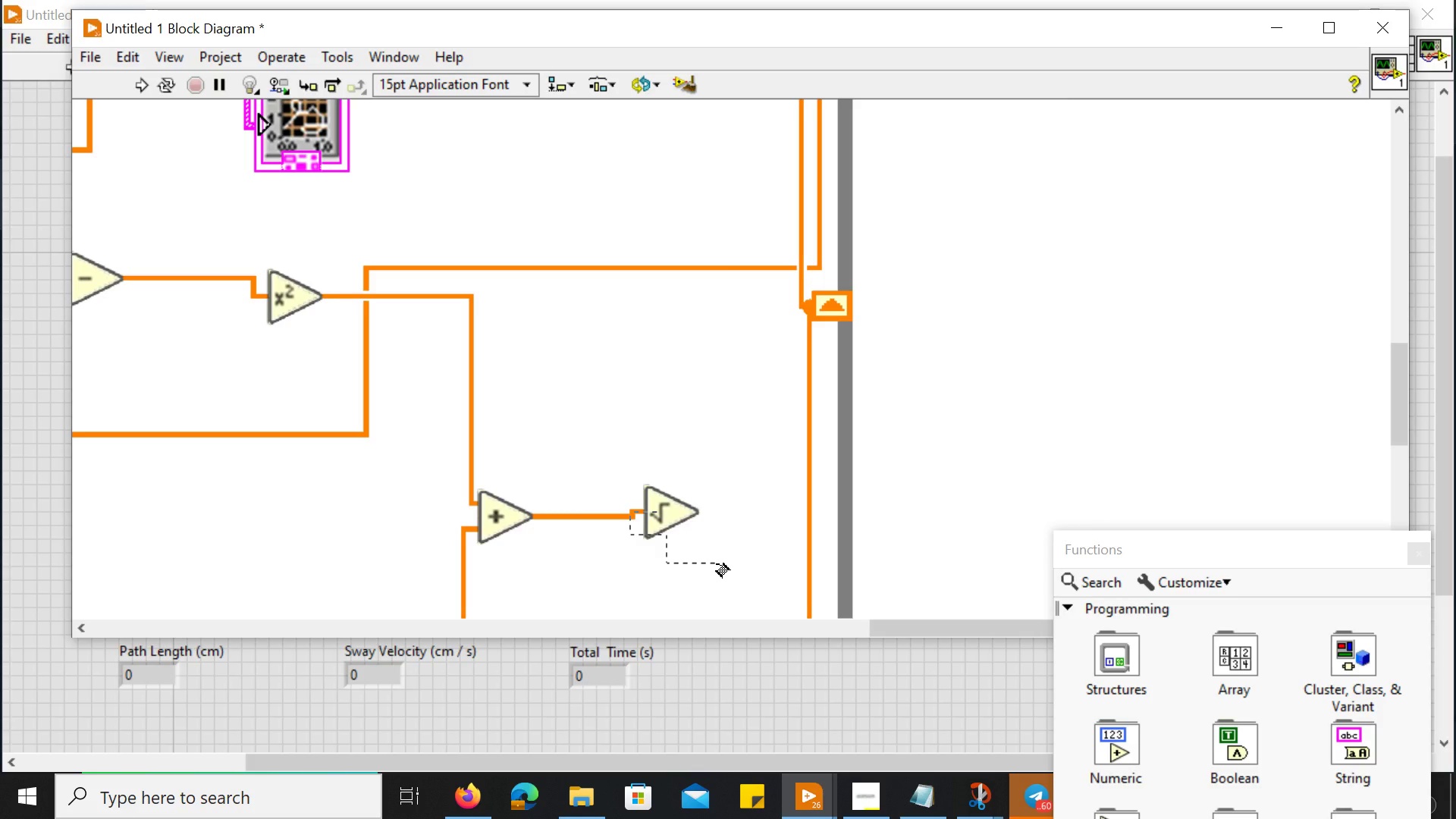 
key(Control+ControlLeft)
 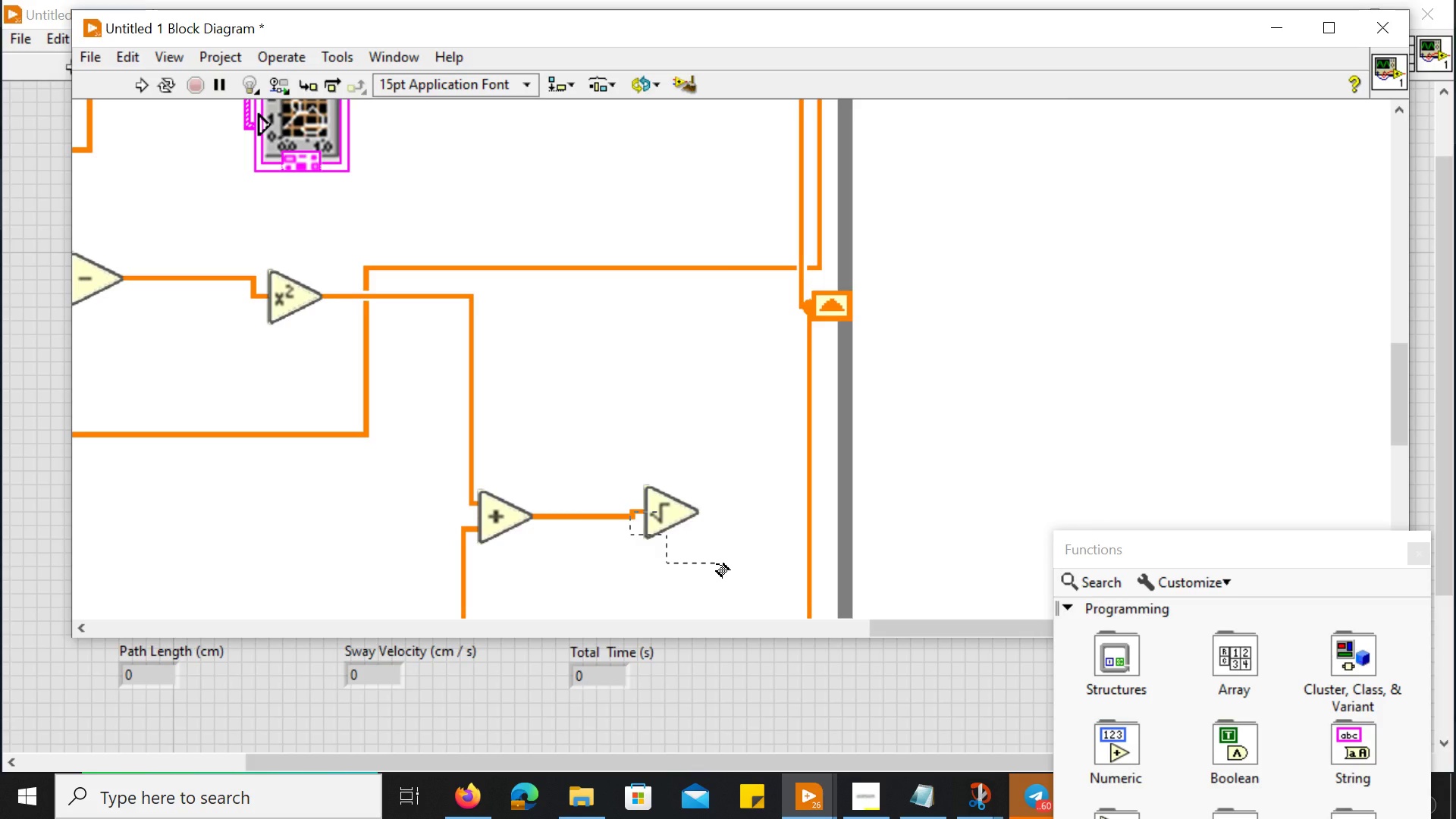 
key(Control+Z)
 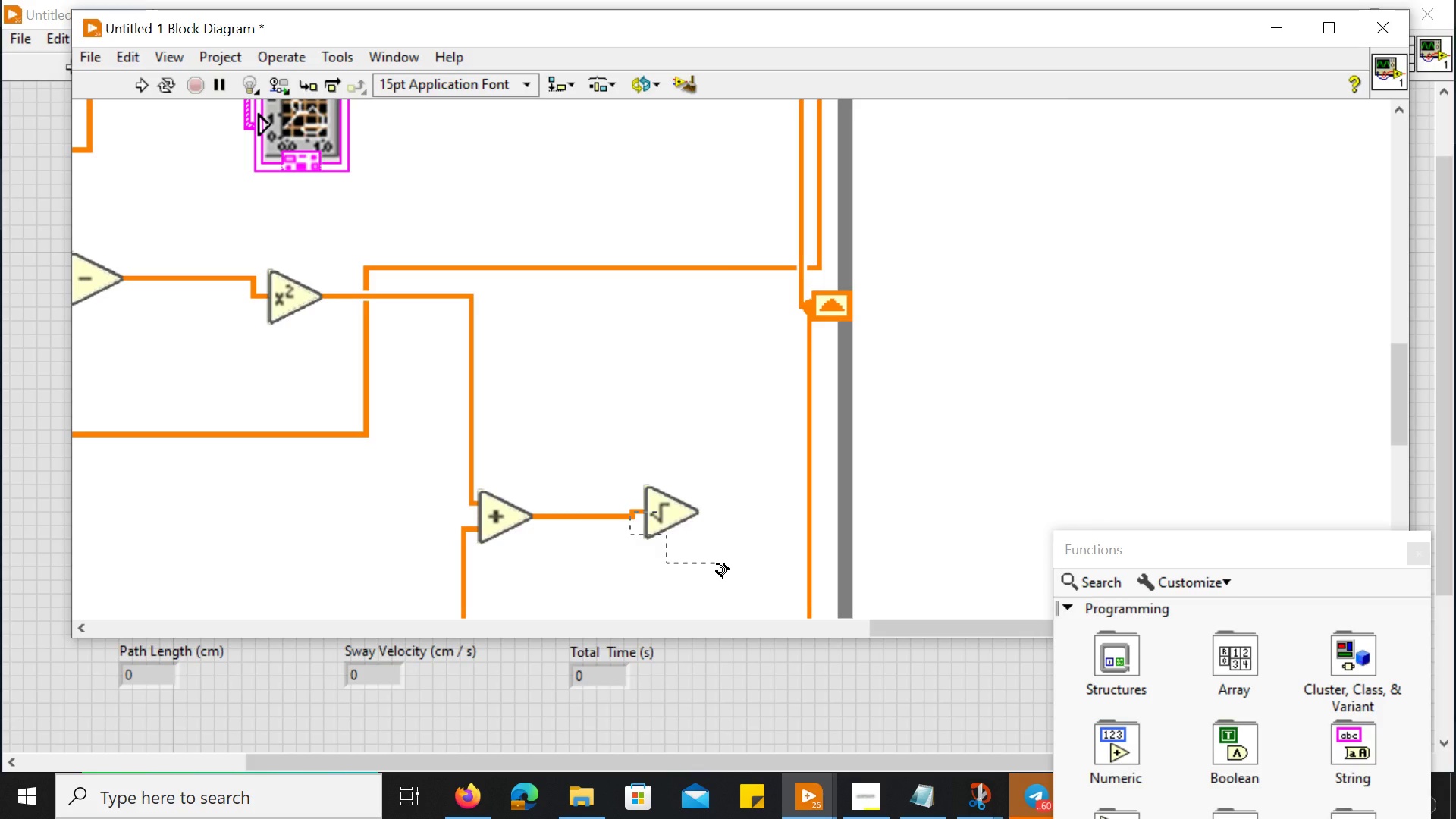 
left_click_drag(start_coordinate=[717, 564], to_coordinate=[585, 516])
 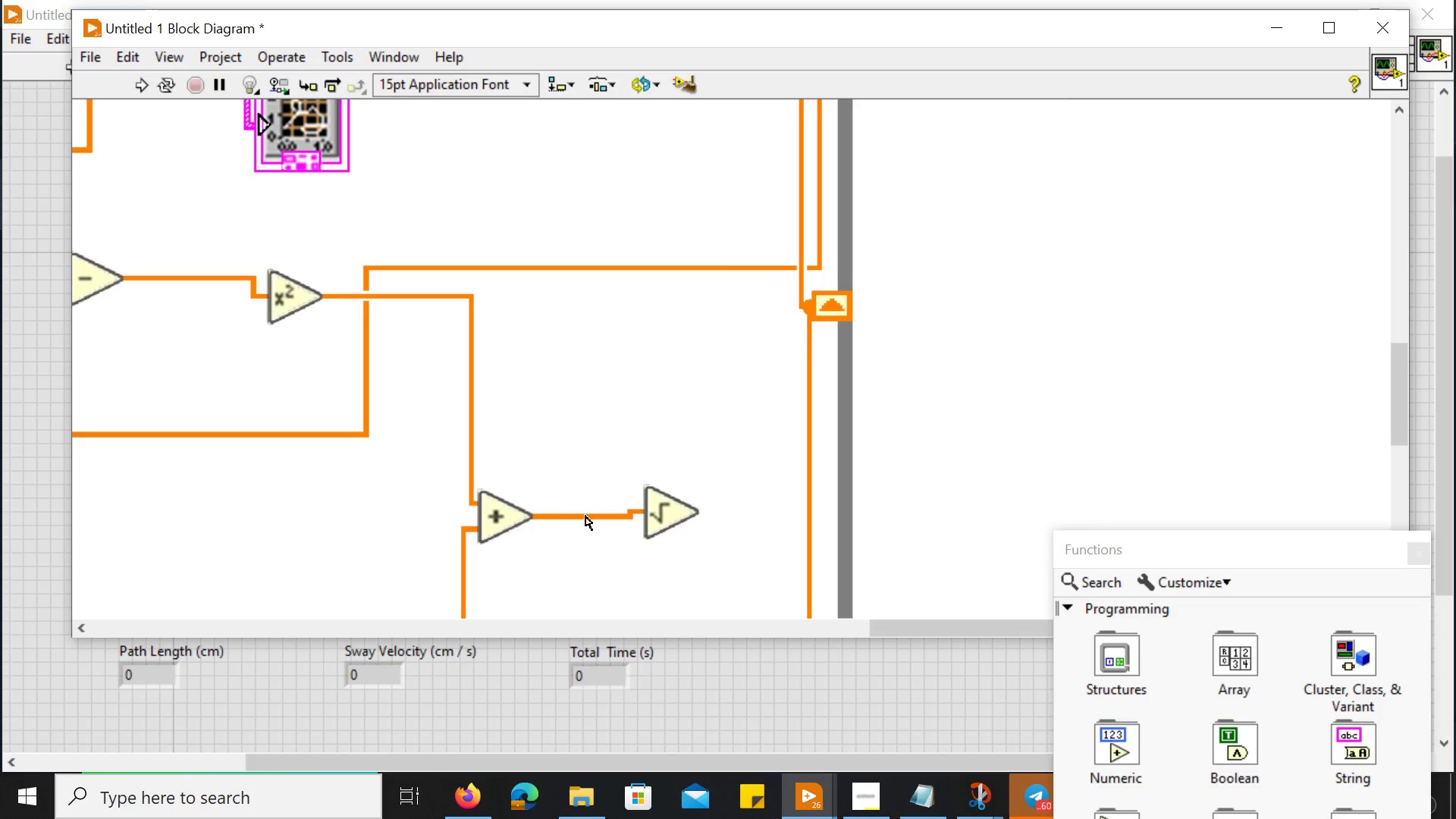 
left_click([585, 516])
 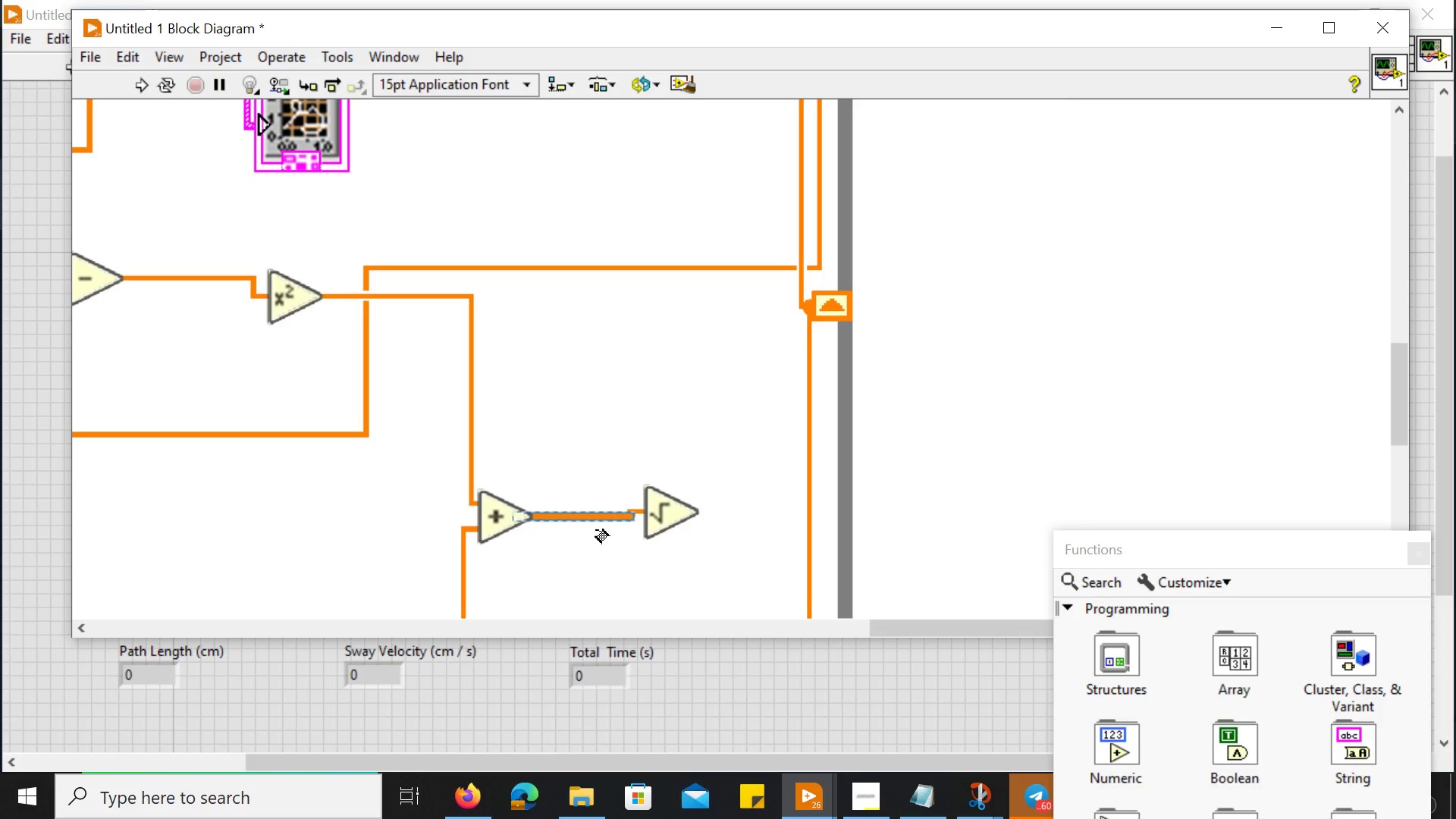 
left_click([613, 566])
 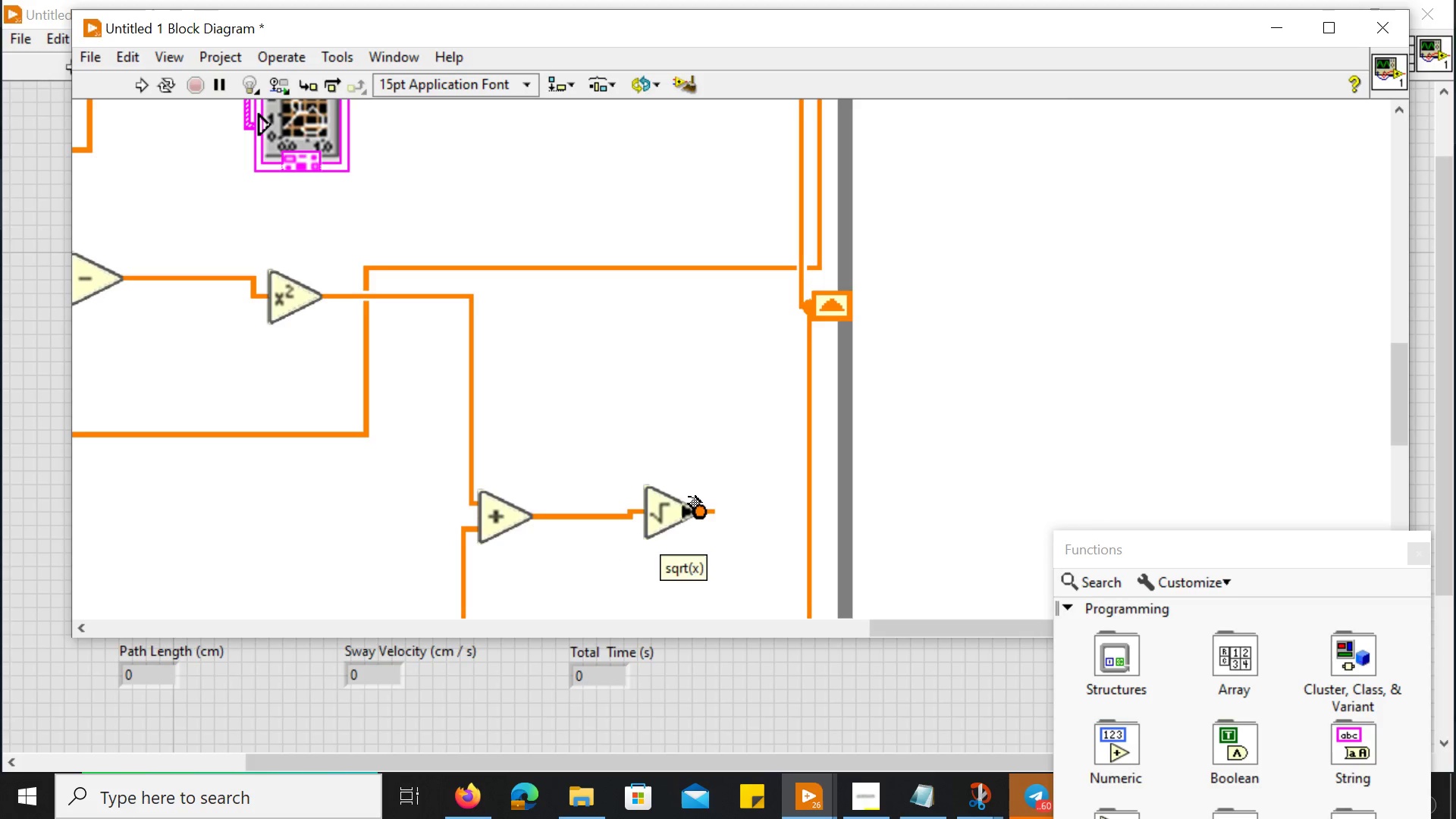 
left_click_drag(start_coordinate=[672, 510], to_coordinate=[687, 516])
 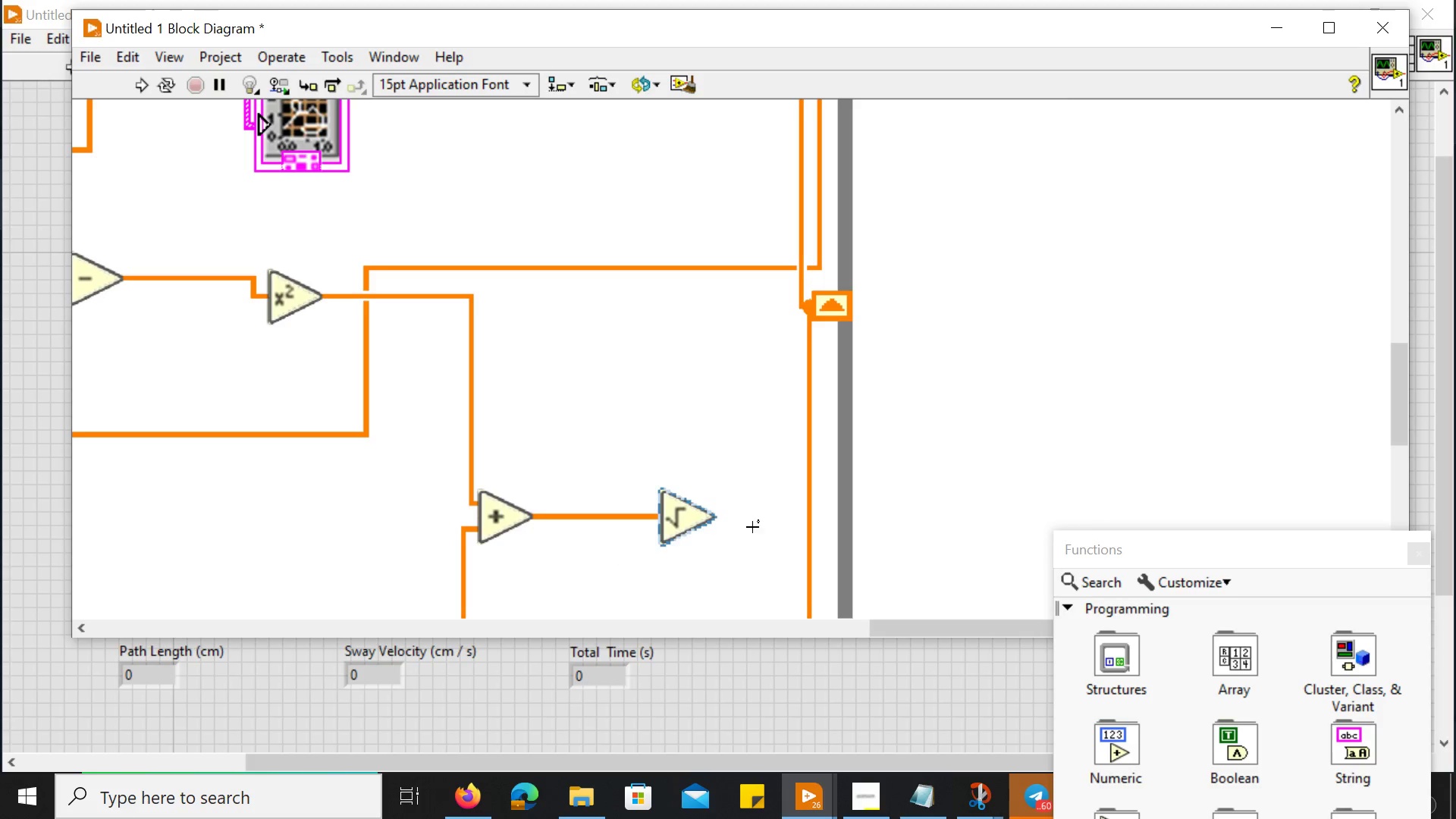 
left_click([761, 576])
 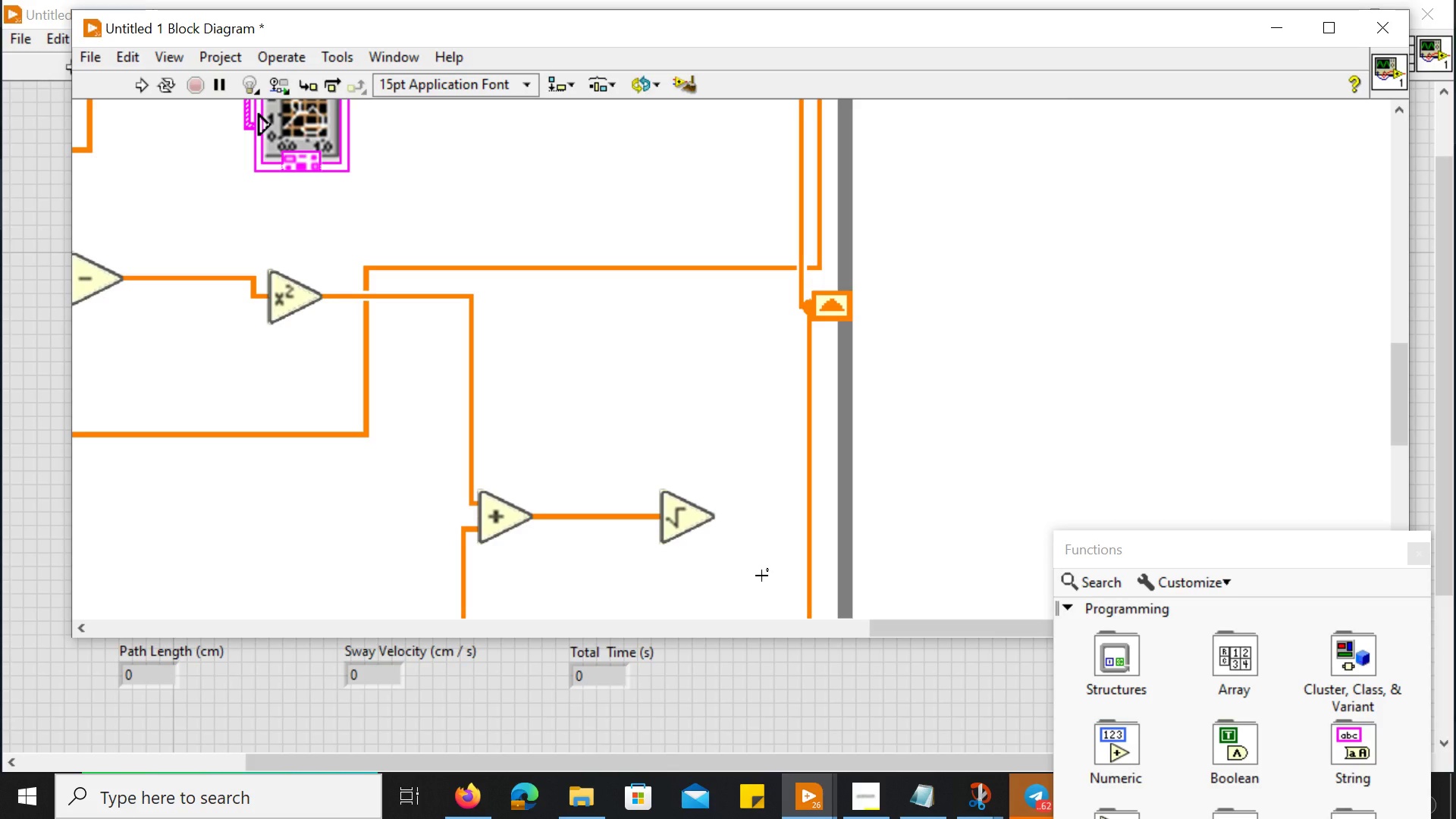 
wait(126.53)
 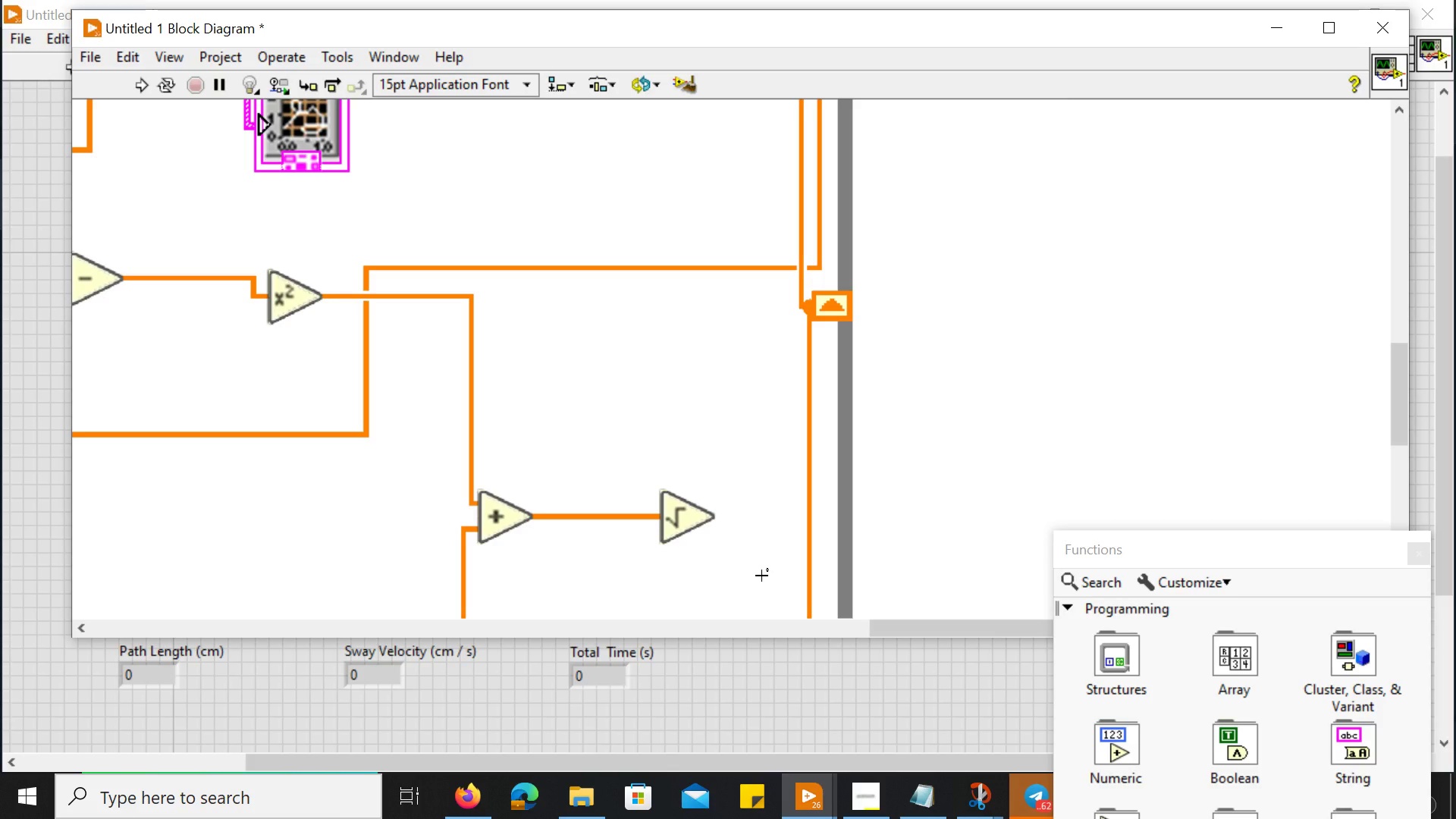 
key(Control+ControlLeft)
 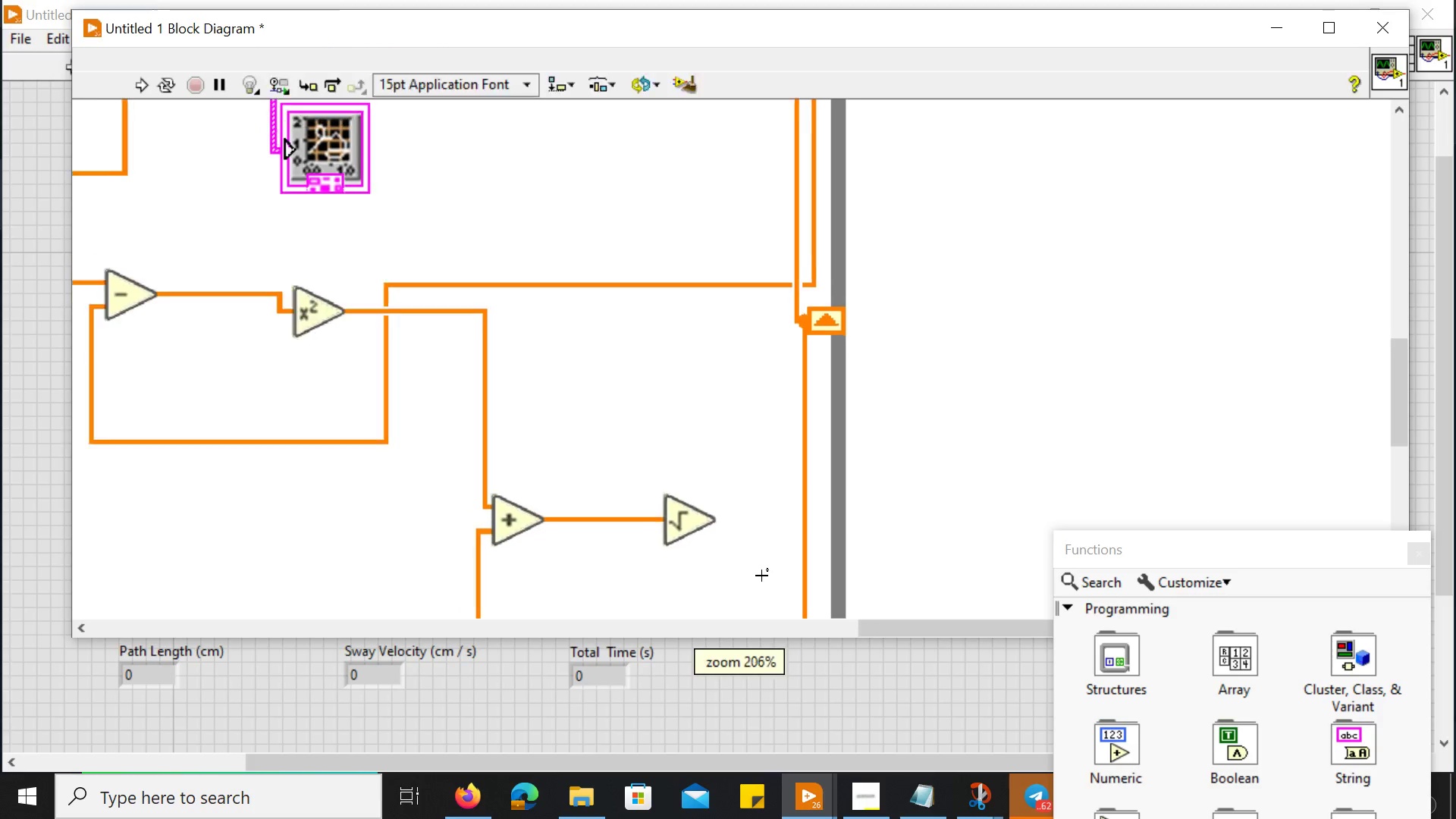 
scroll: coordinate [761, 576], scroll_direction: down, amount: 3.0
 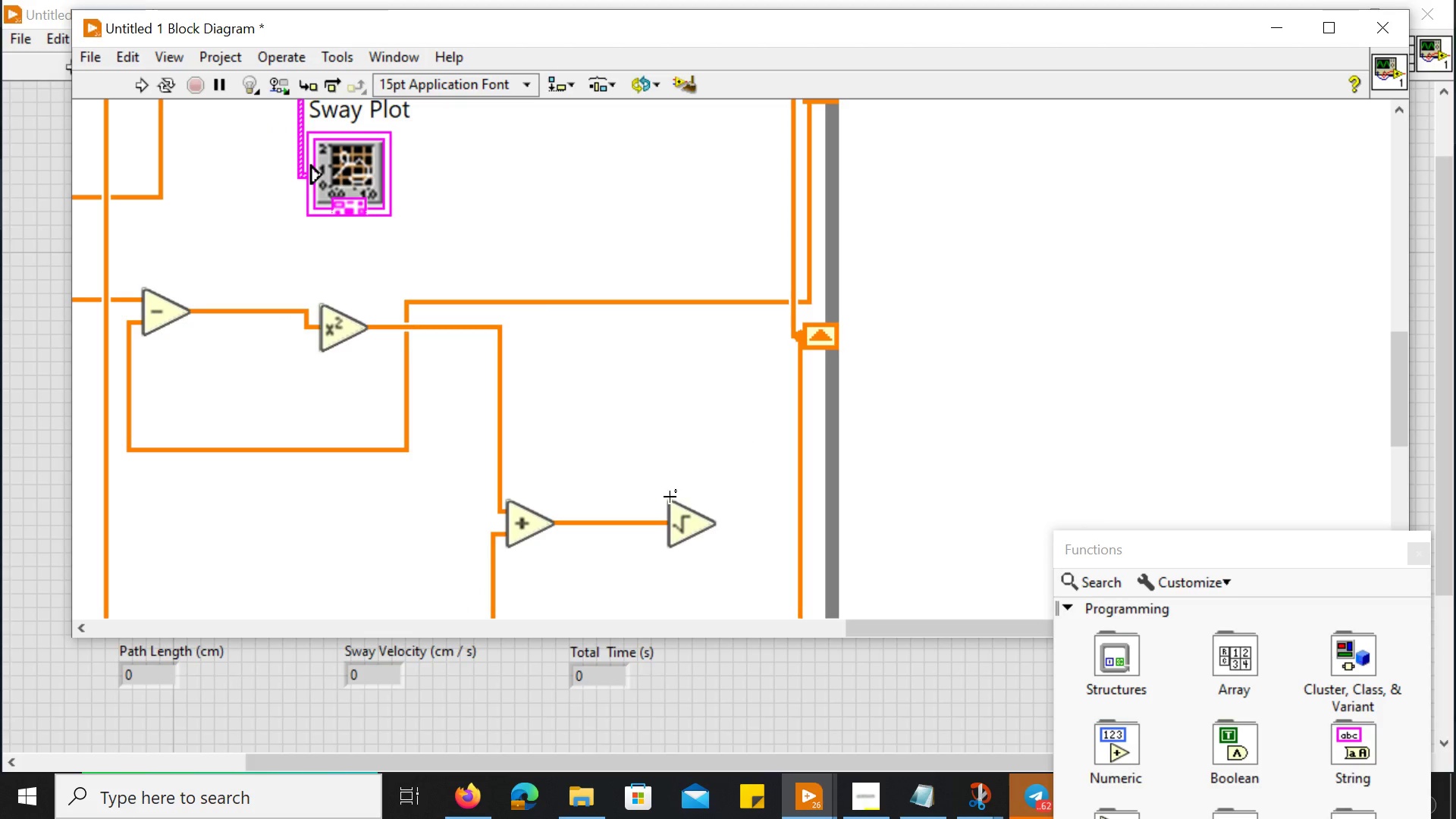 
key(Control+ControlLeft)
 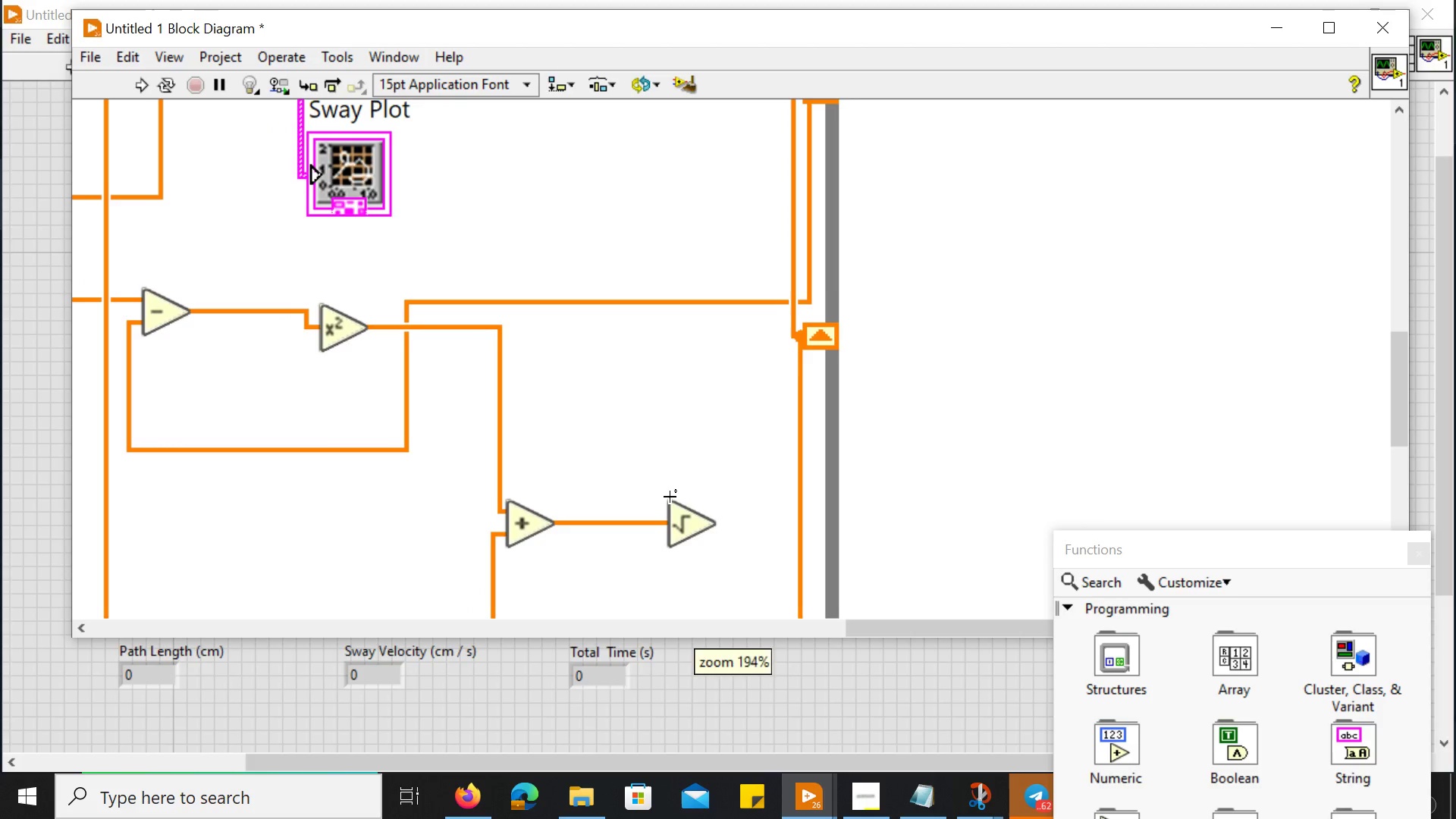 
key(Control+ControlLeft)
 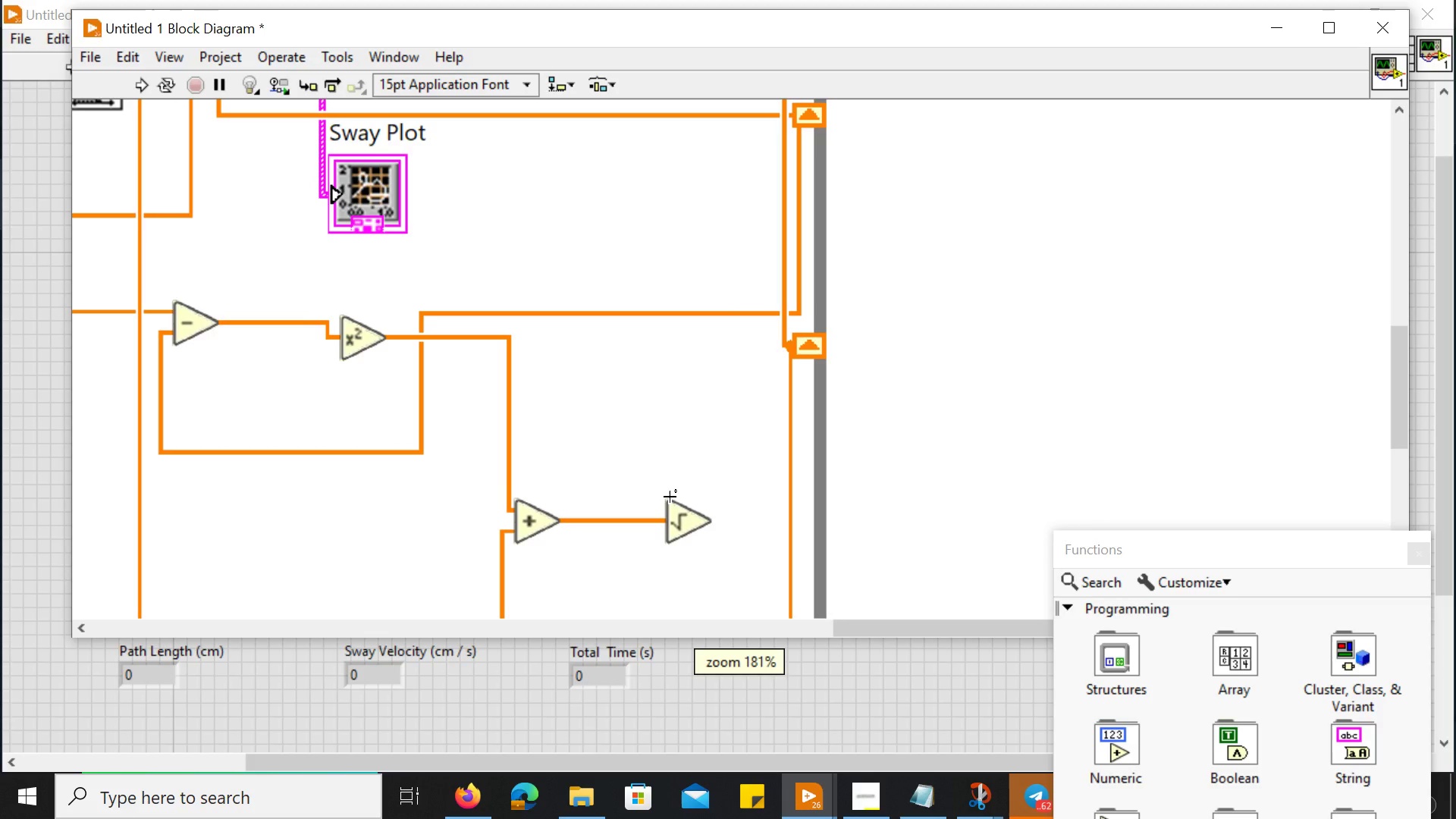 
key(Control+ControlLeft)
 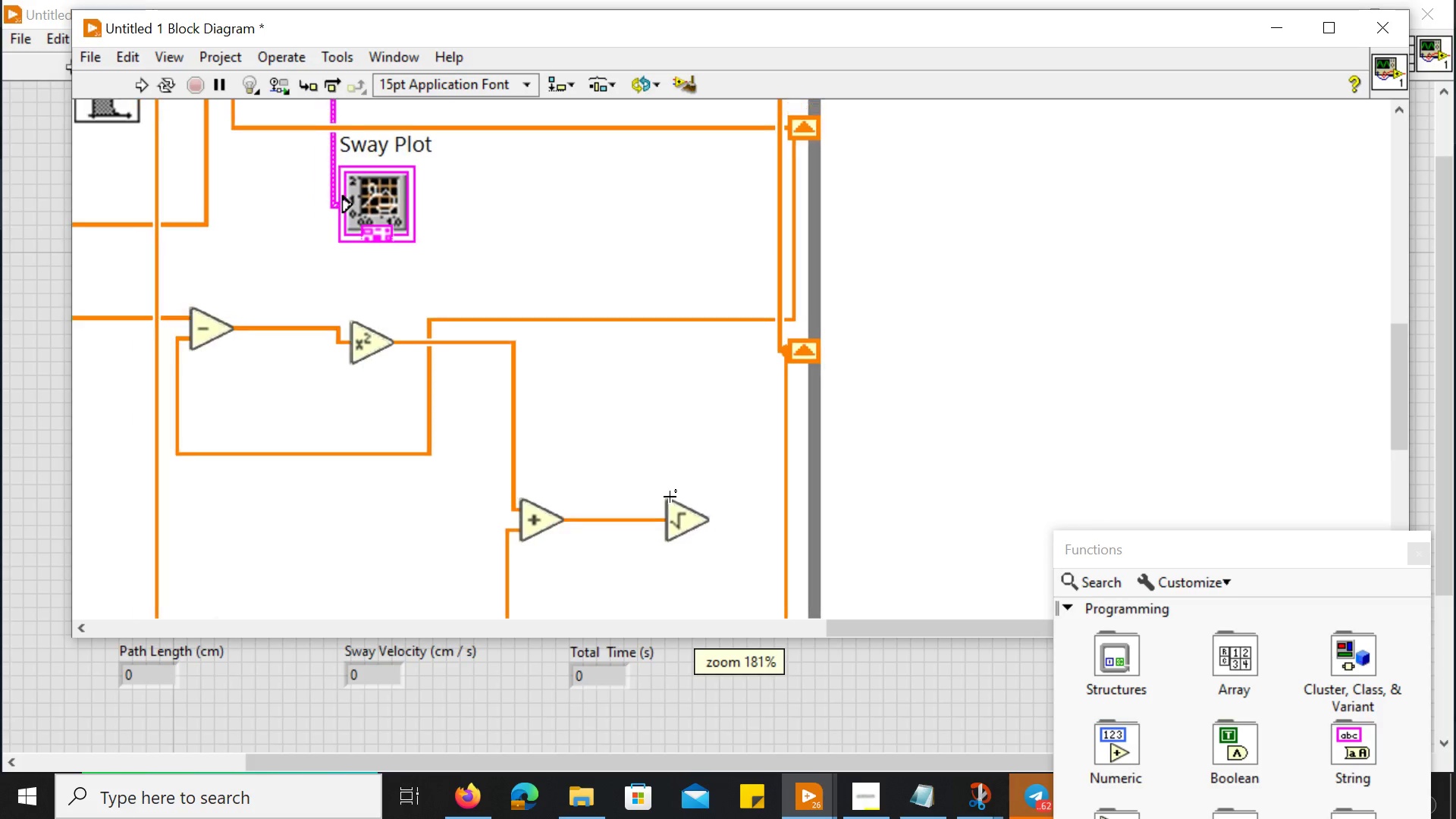 
key(Control+ControlLeft)
 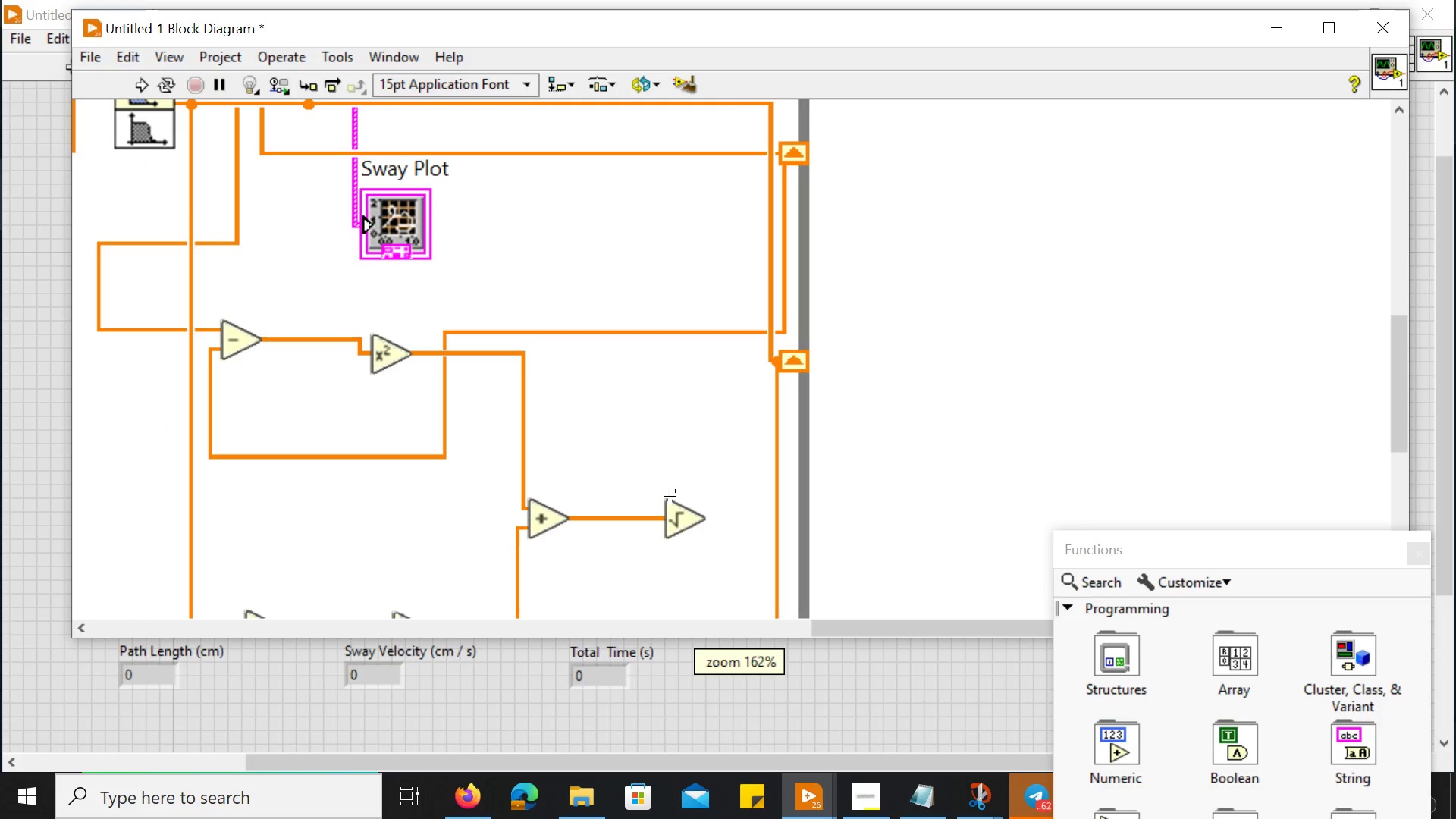 
key(Control+ControlLeft)
 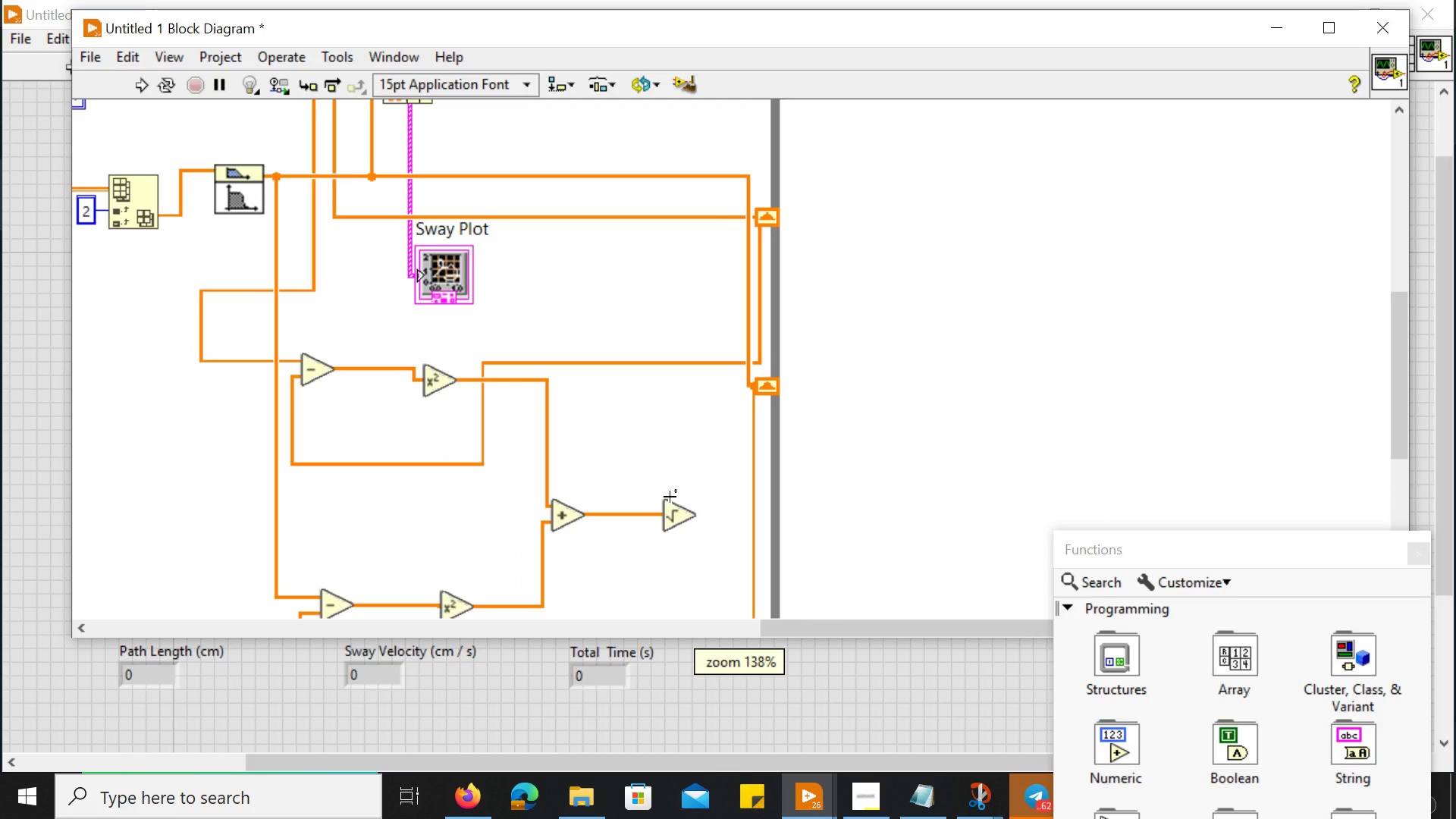 
scroll: coordinate [670, 497], scroll_direction: down, amount: 9.0
 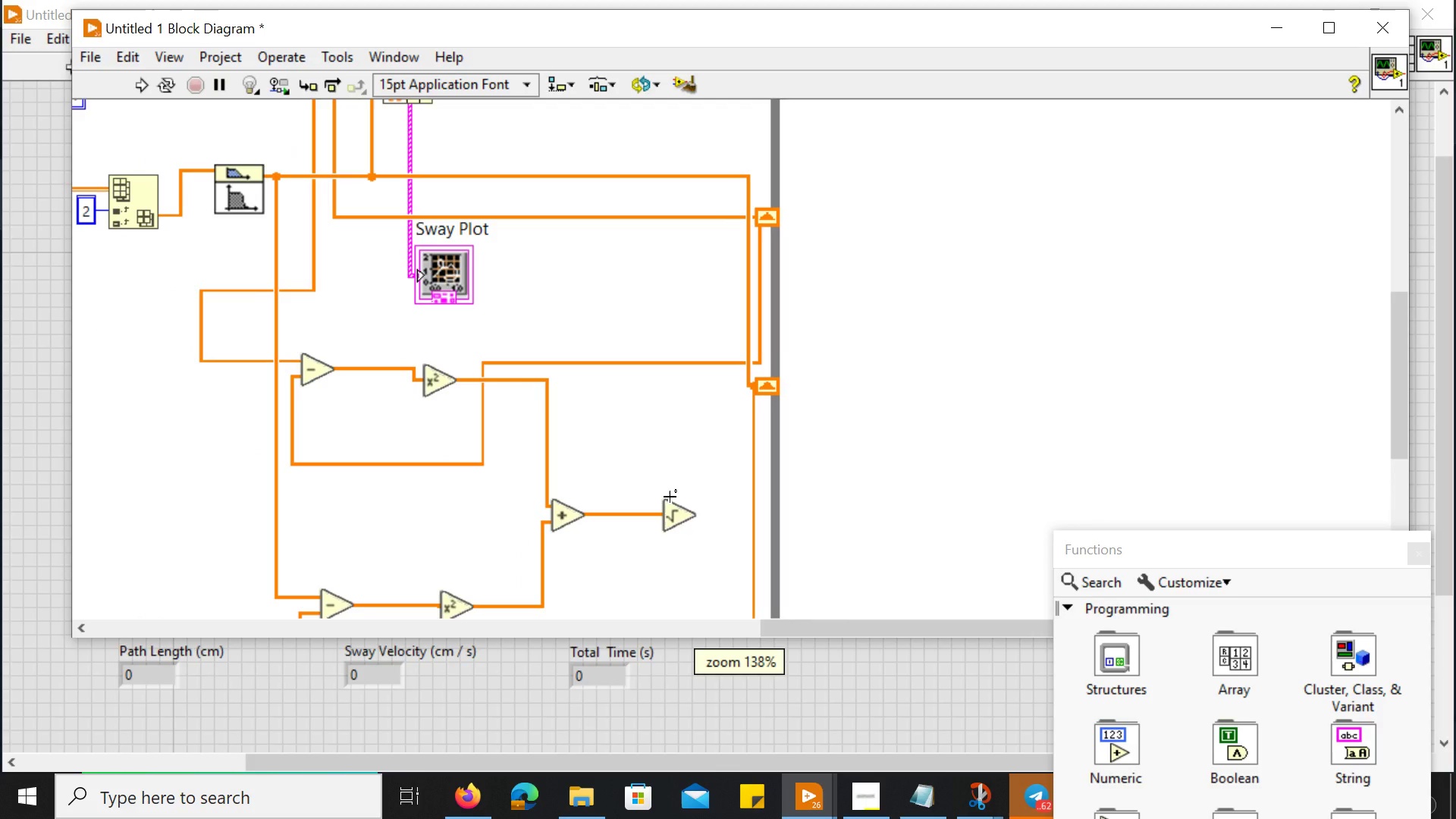 
key(Control+ControlLeft)
 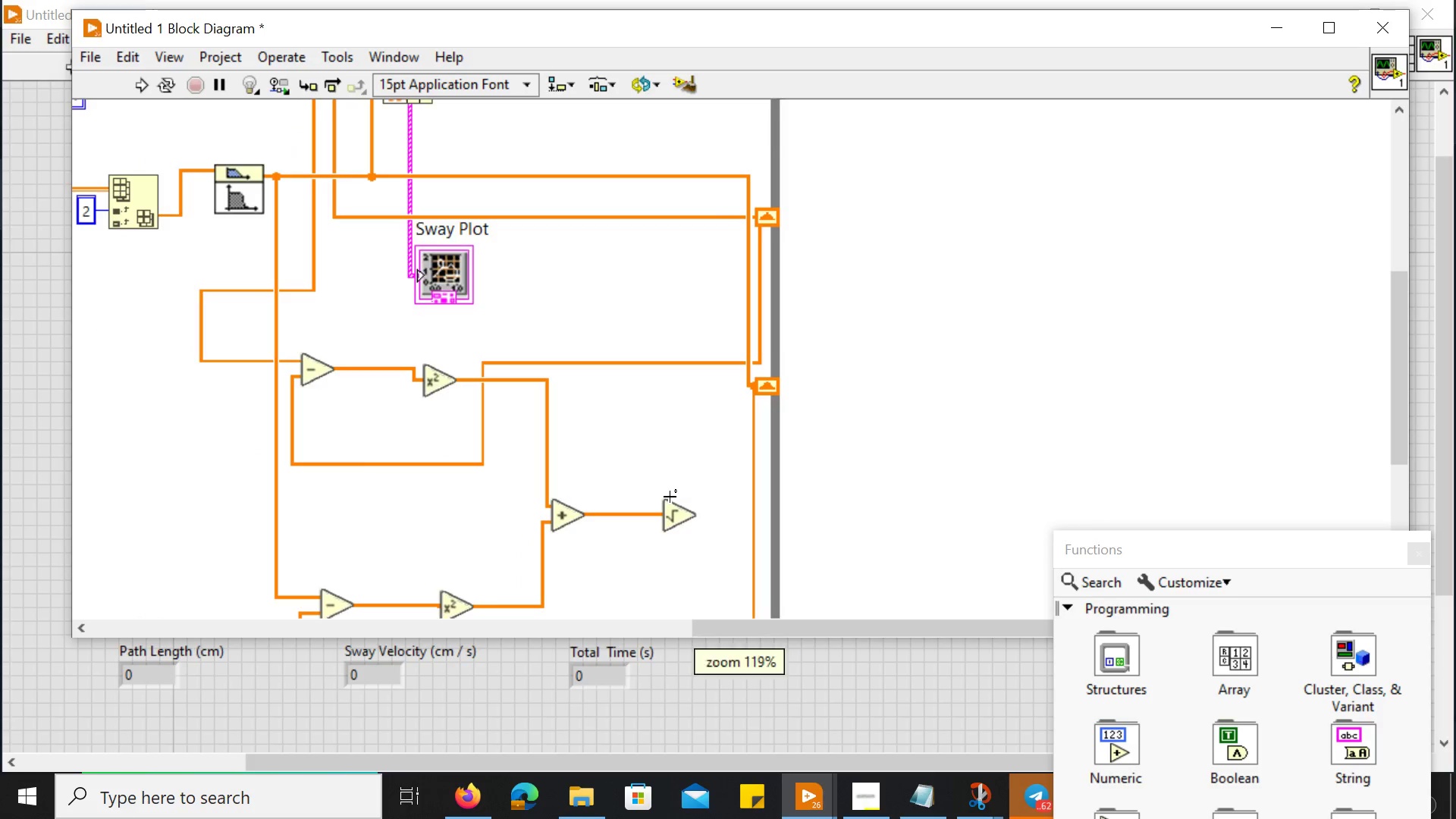 
key(Control+ControlLeft)
 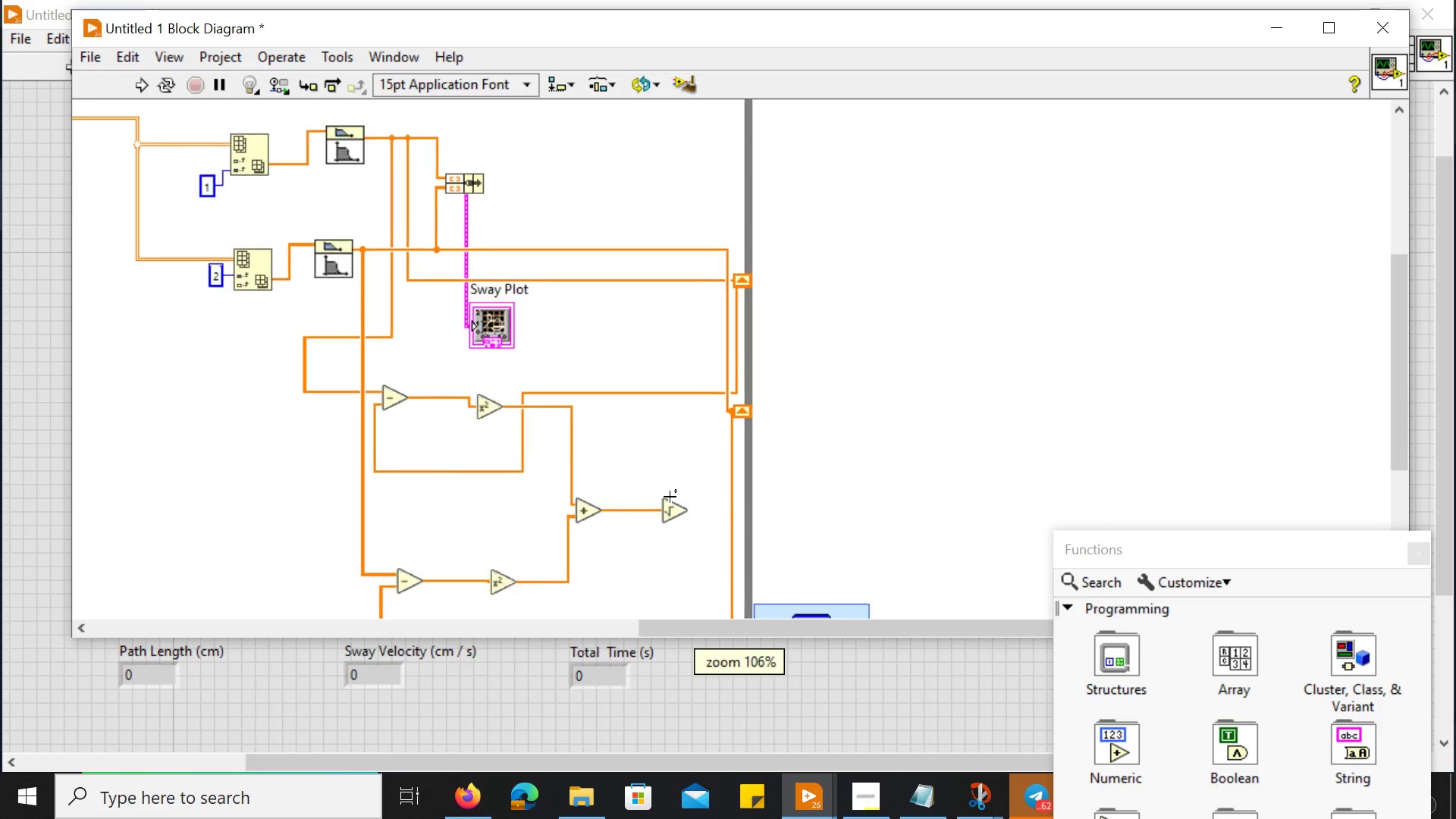 
key(Control+ControlLeft)
 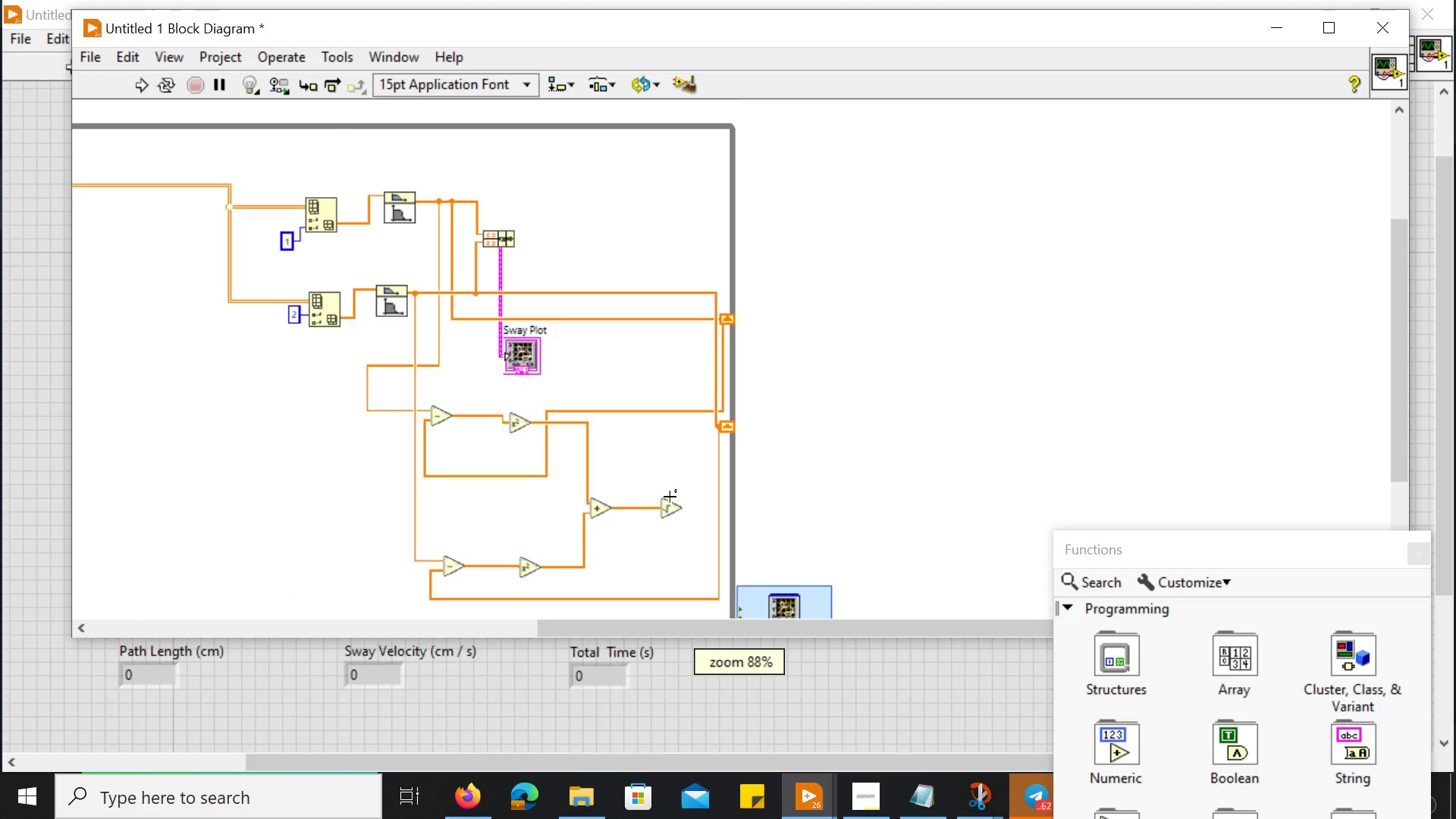 
hold_key(key=ControlLeft, duration=0.33)
scroll: coordinate [670, 497], scroll_direction: down, amount: 10.0
 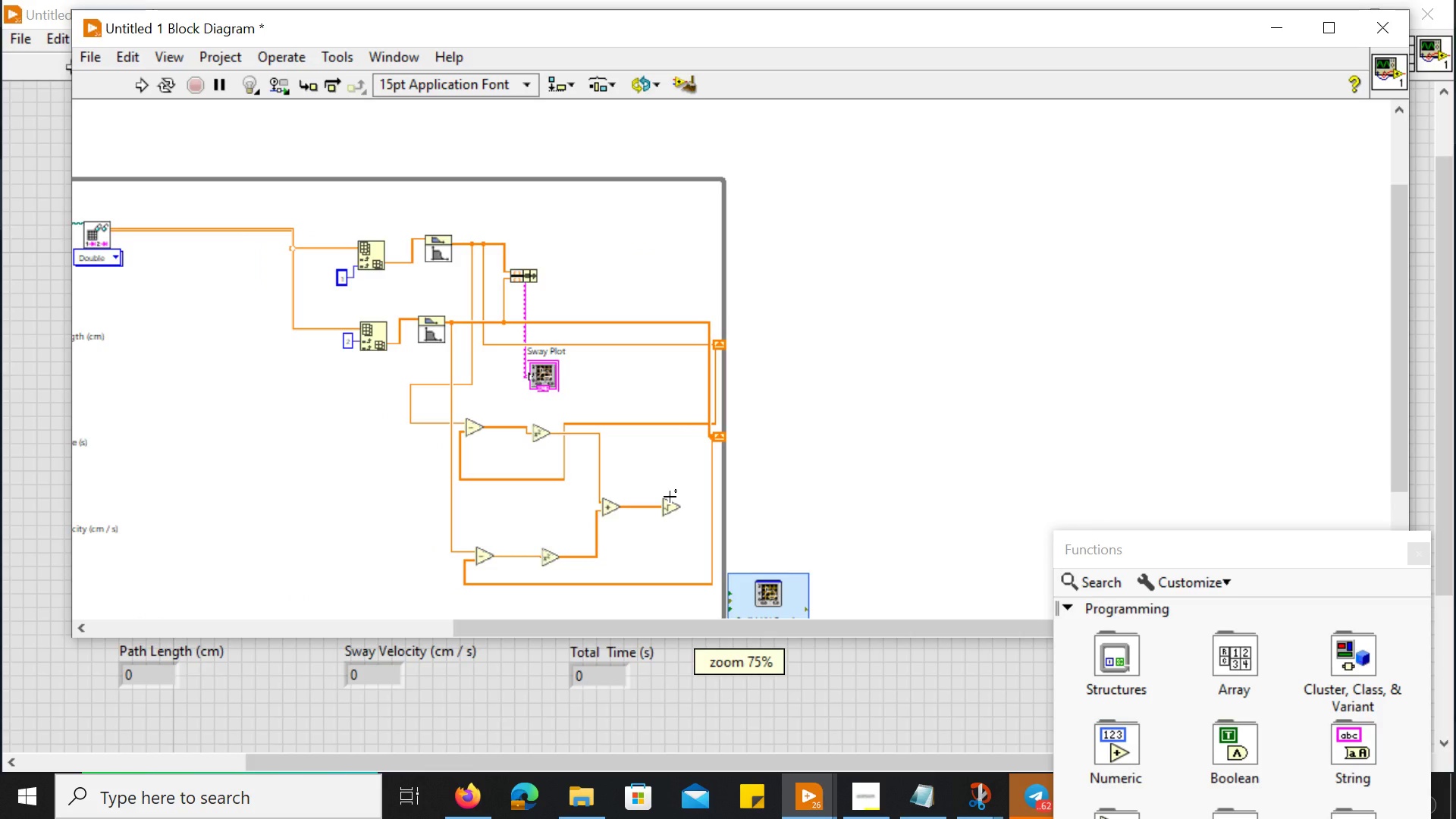 
key(Control+ControlLeft)
 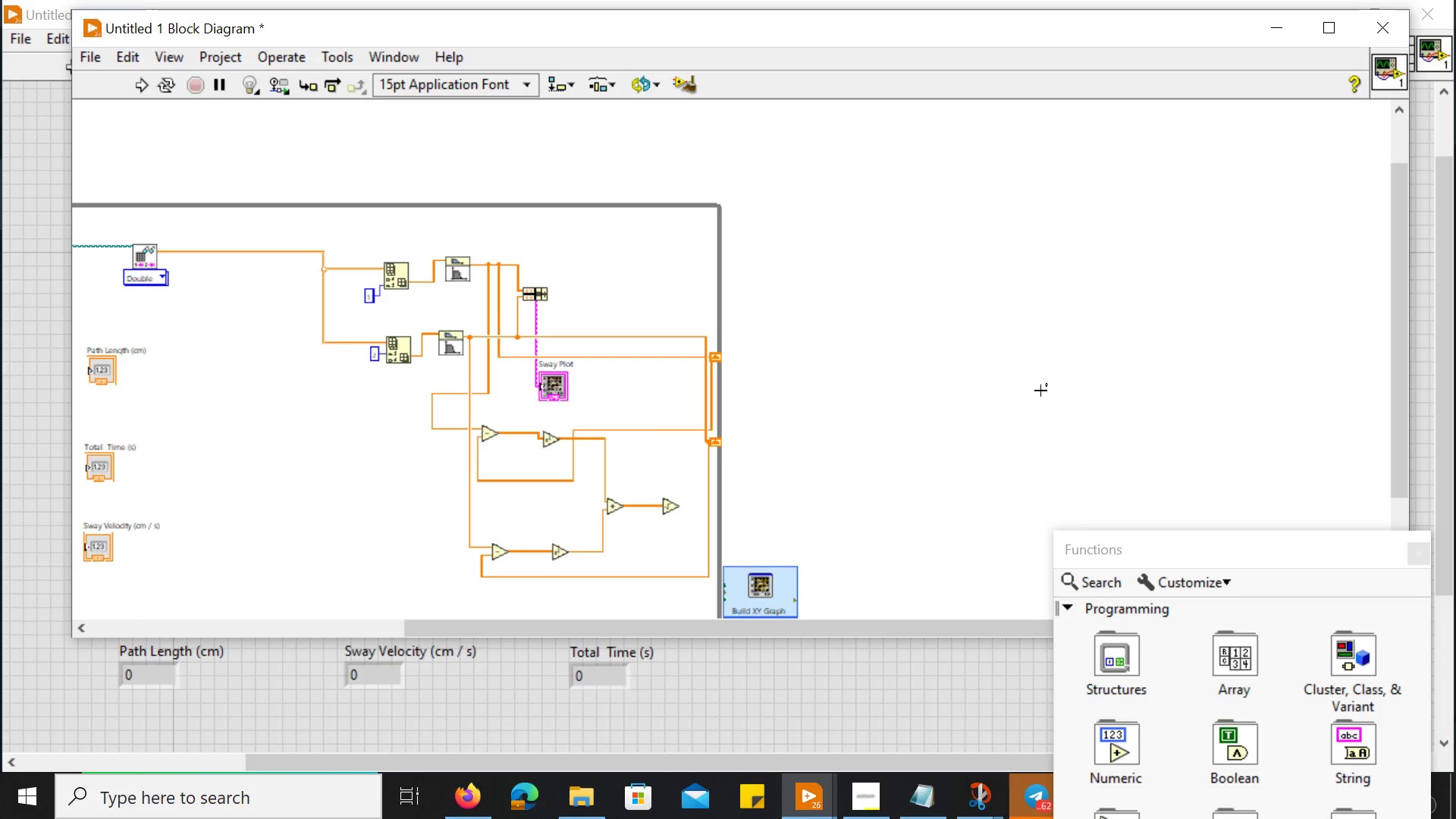 
scroll: coordinate [1040, 391], scroll_direction: up, amount: 6.0
 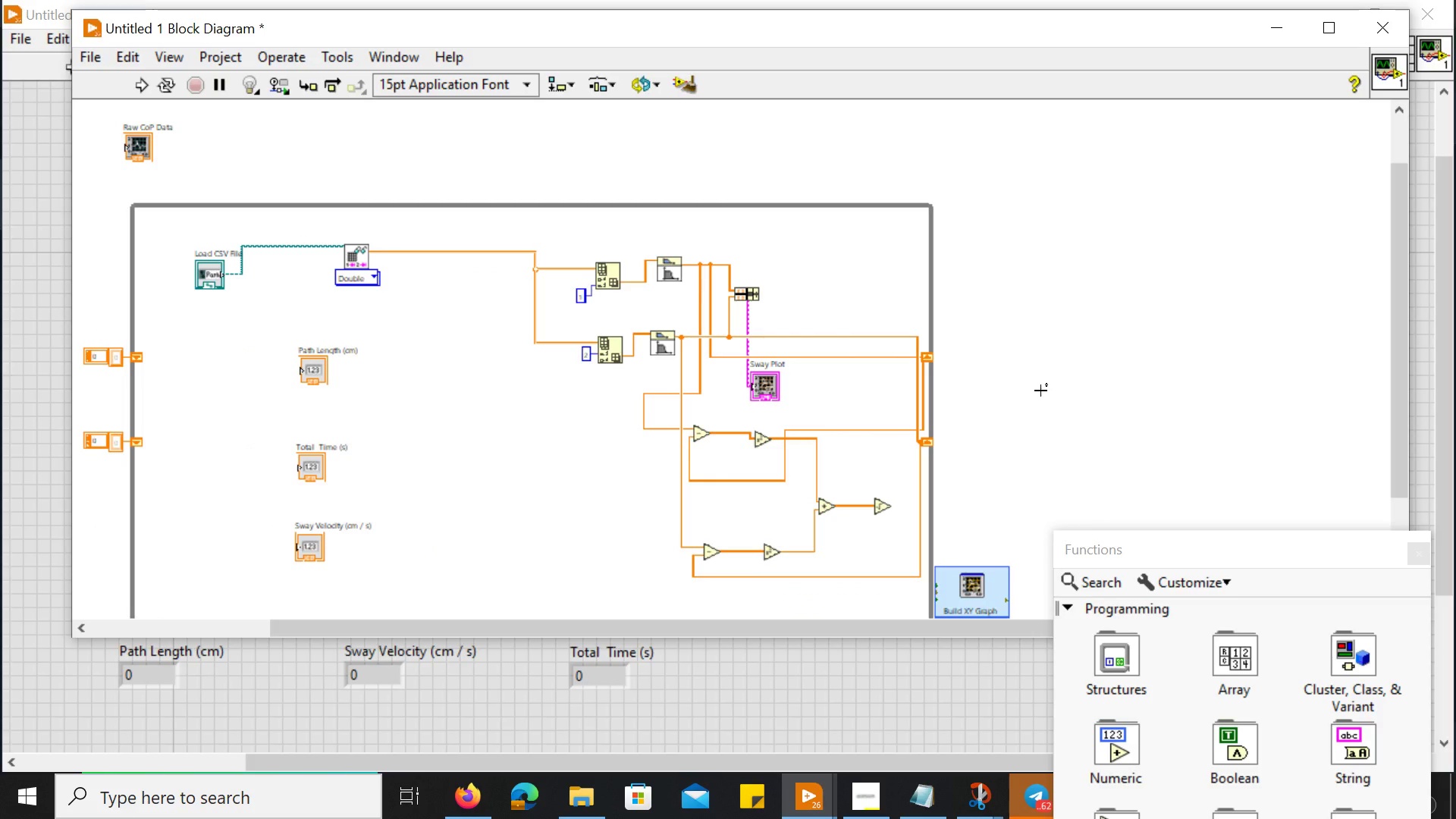 
scroll: coordinate [1040, 391], scroll_direction: none, amount: 0.0
 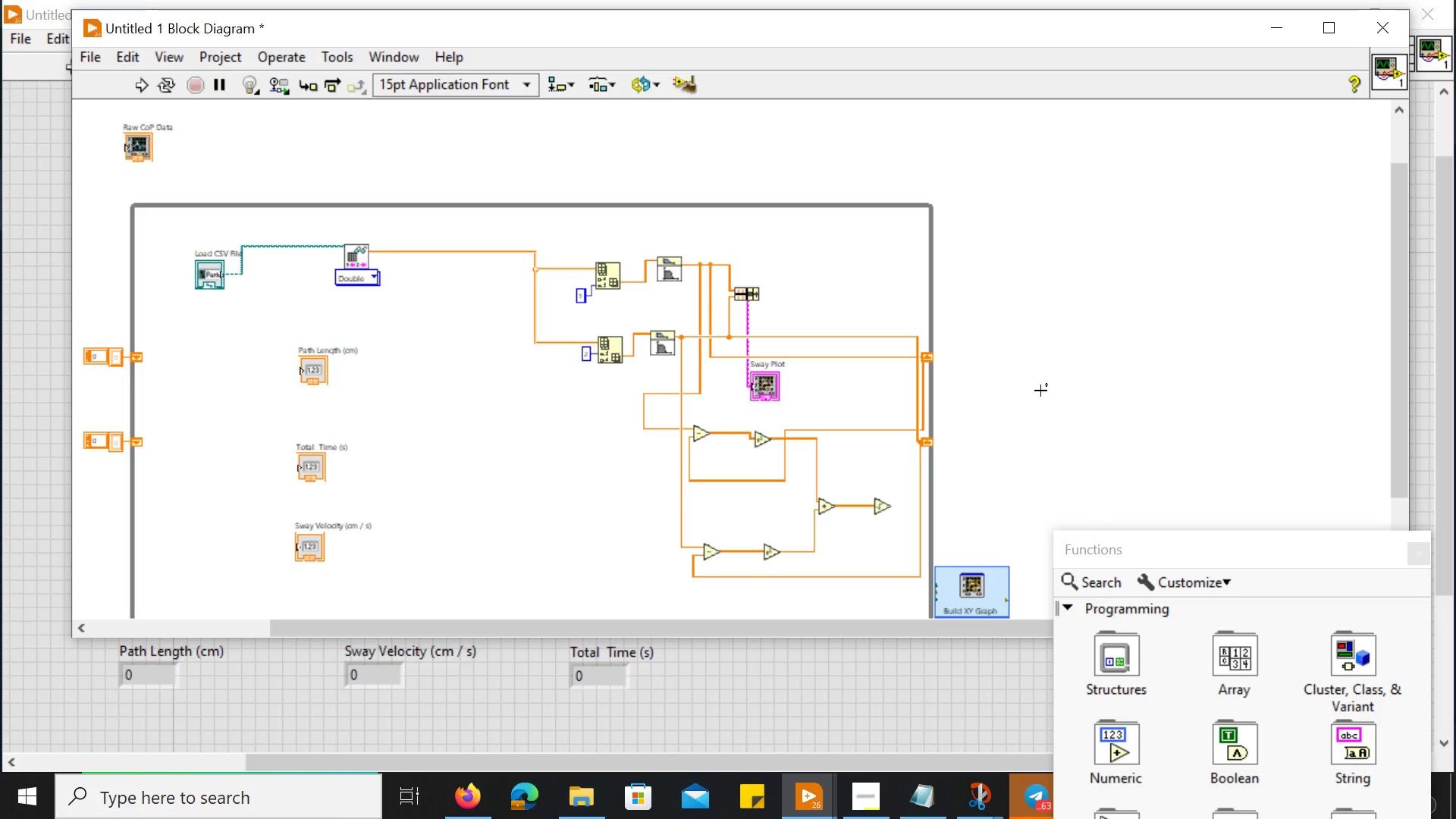 
wait(98.97)
 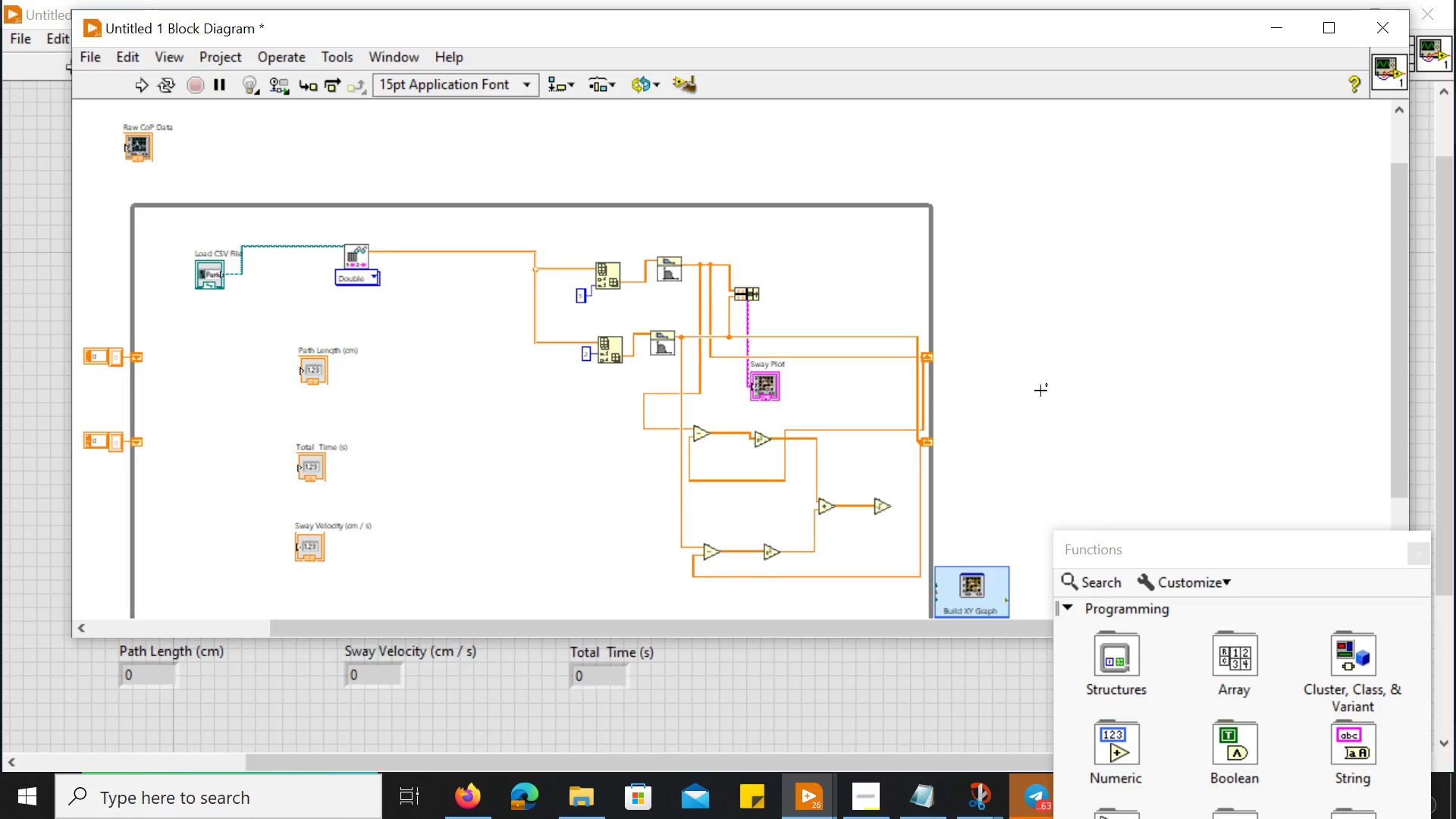 
scroll: coordinate [1081, 371], scroll_direction: down, amount: 1.0
 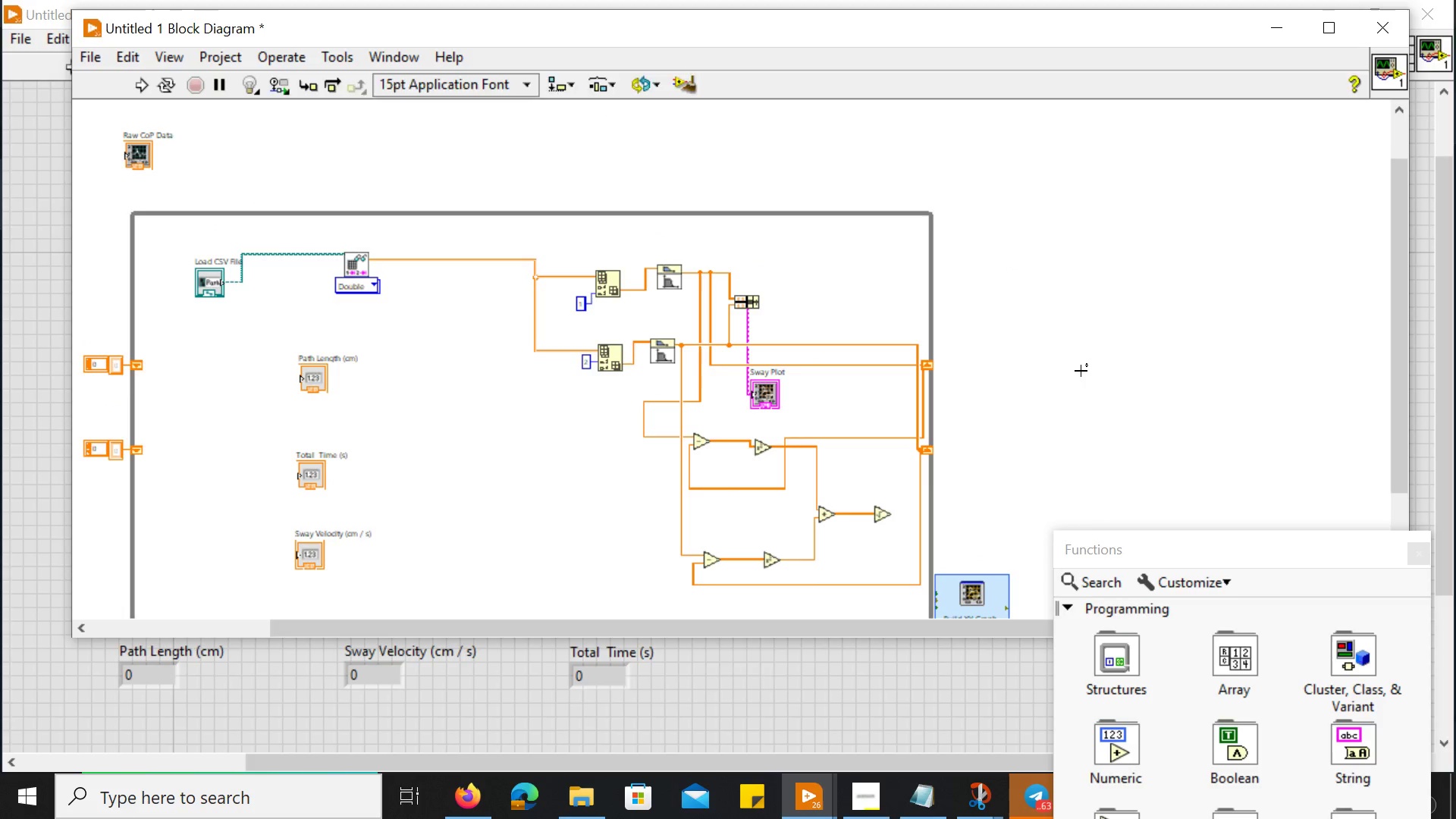 
hold_key(key=ControlLeft, duration=0.36)
scroll: coordinate [1081, 371], scroll_direction: none, amount: 0.0
 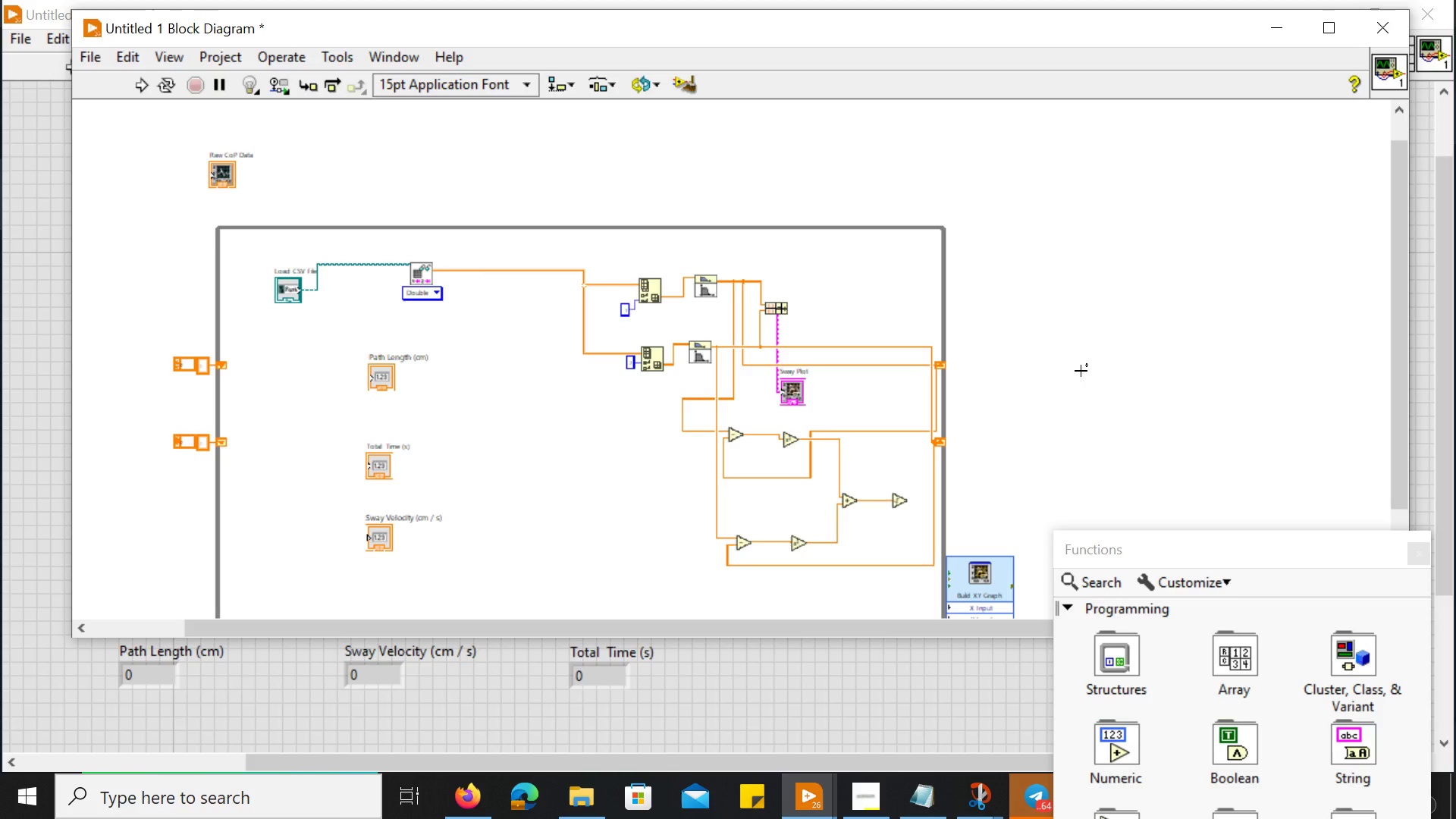 
wait(181.46)
 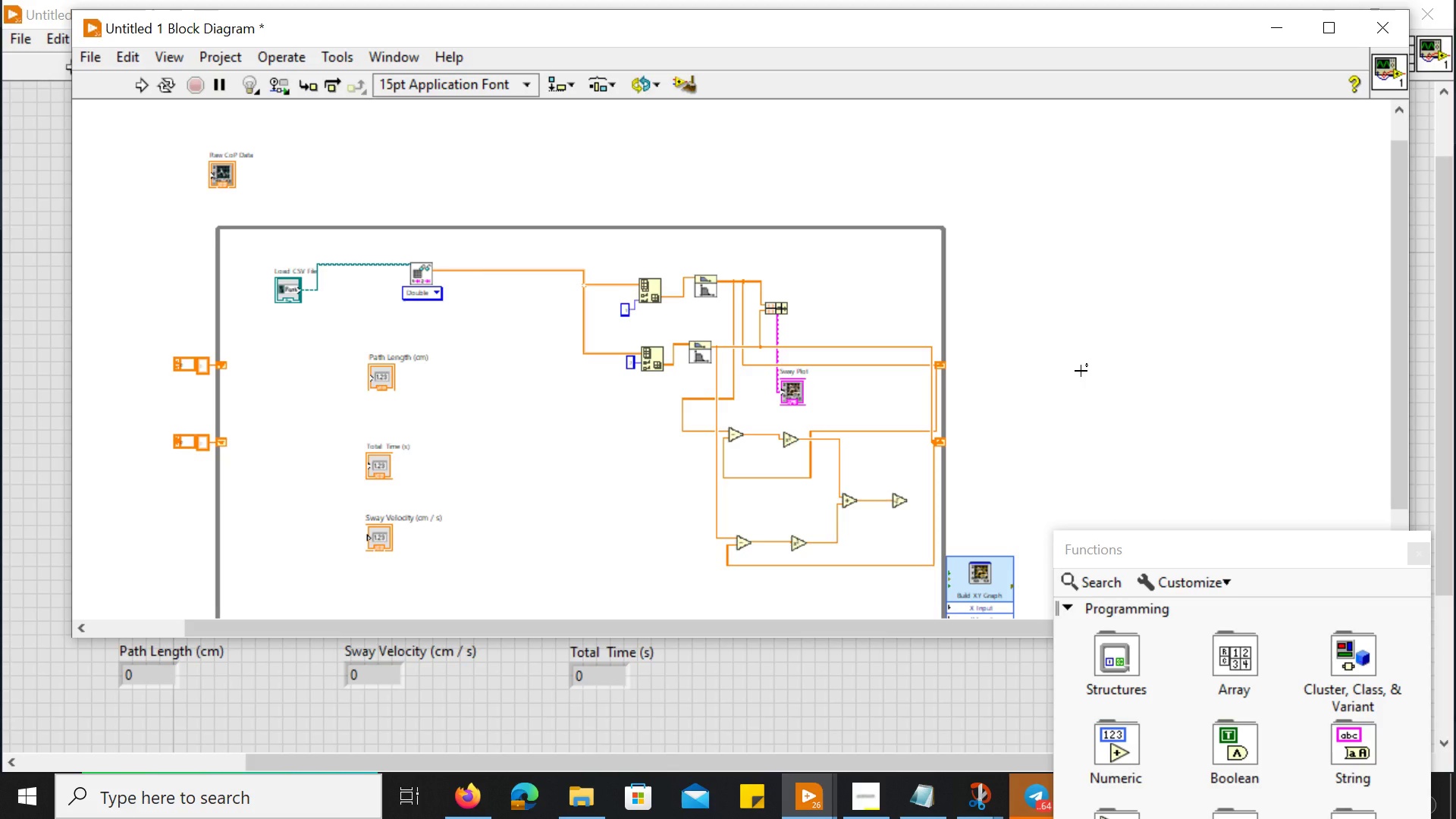 
scroll: coordinate [684, 400], scroll_direction: down, amount: 3.0
 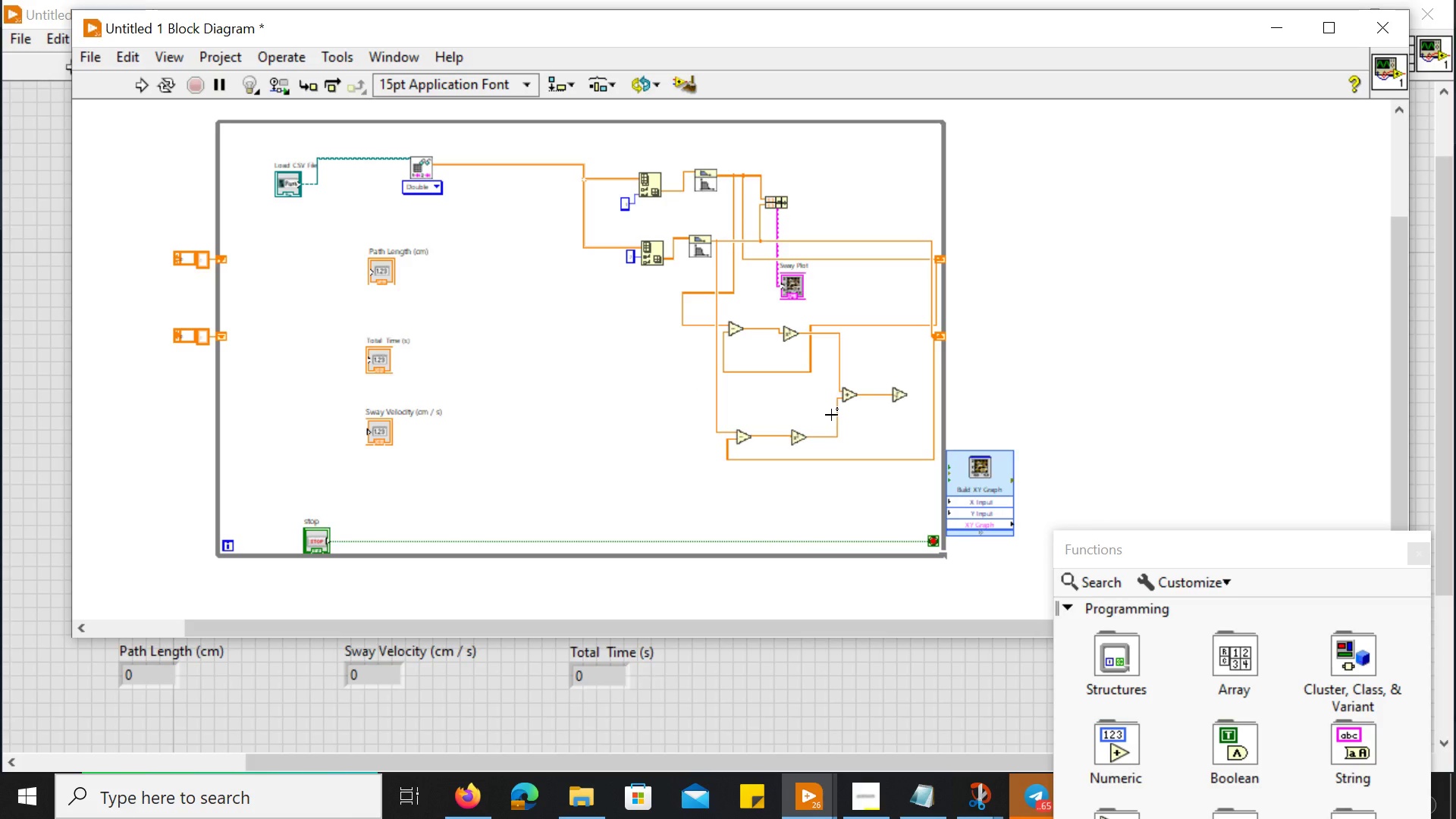 
wait(80.33)
 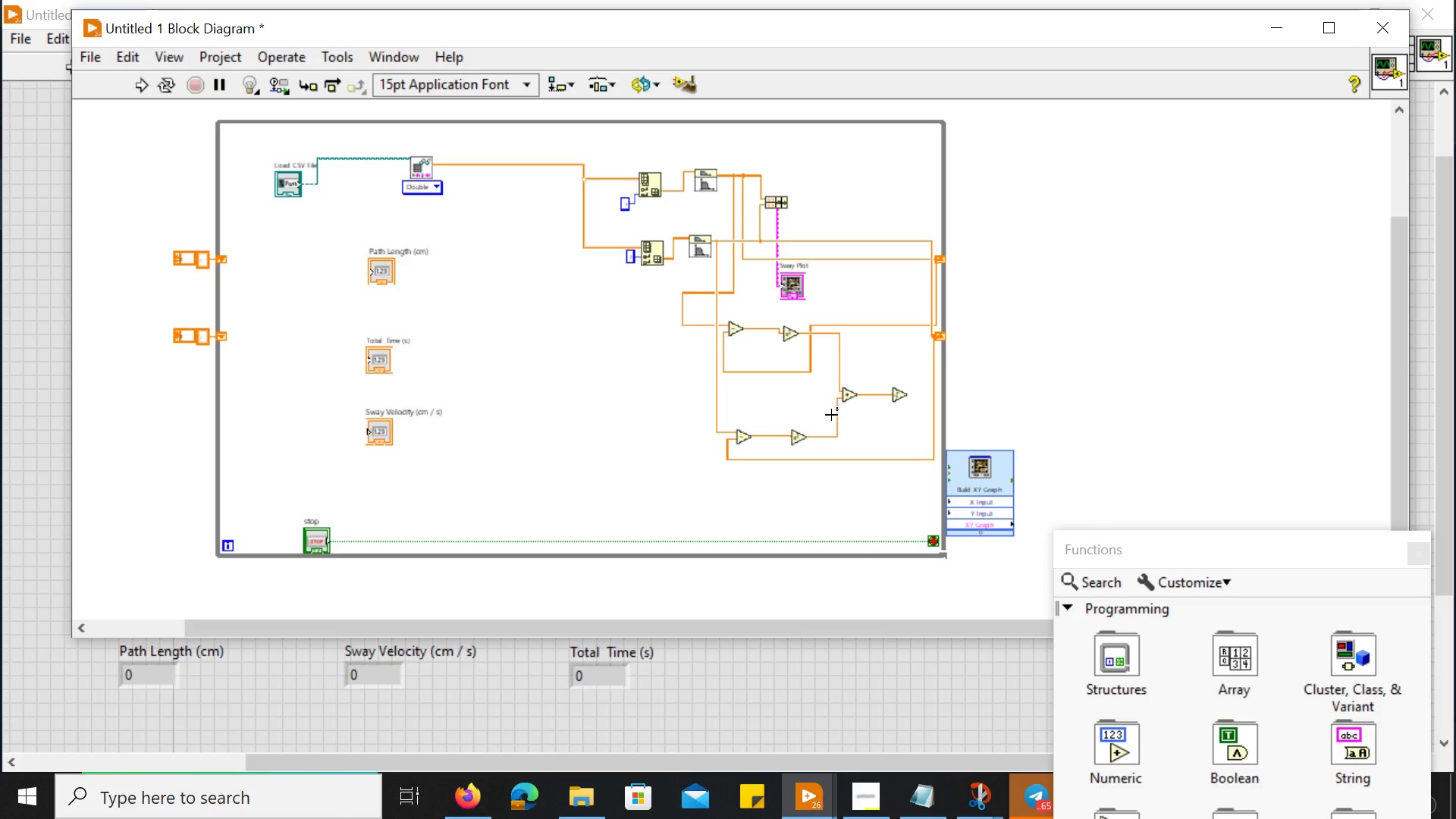 
hold_key(key=ControlLeft, duration=0.41)
 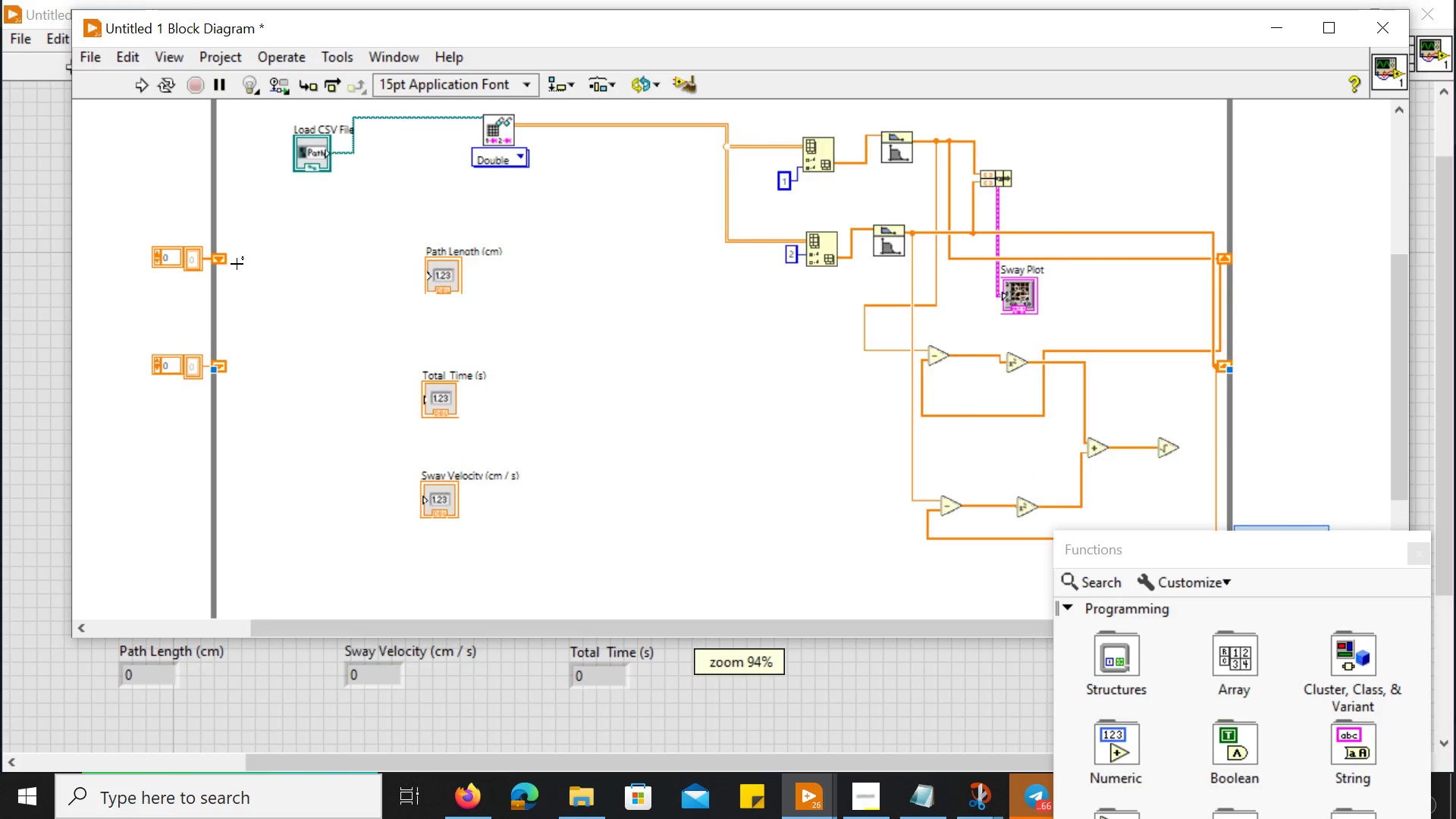 
key(Control+ControlLeft)
 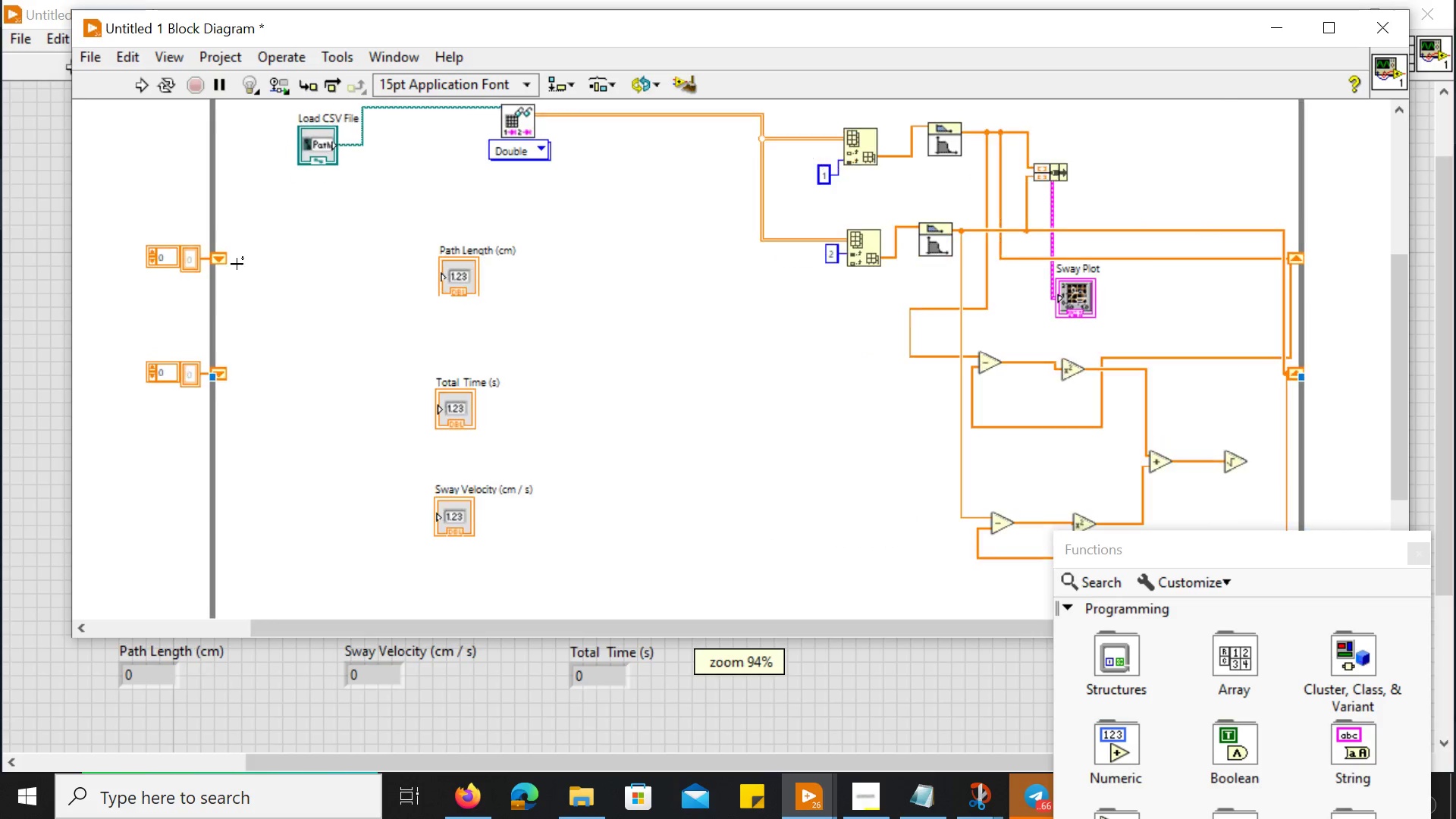 
key(Control+ControlLeft)
 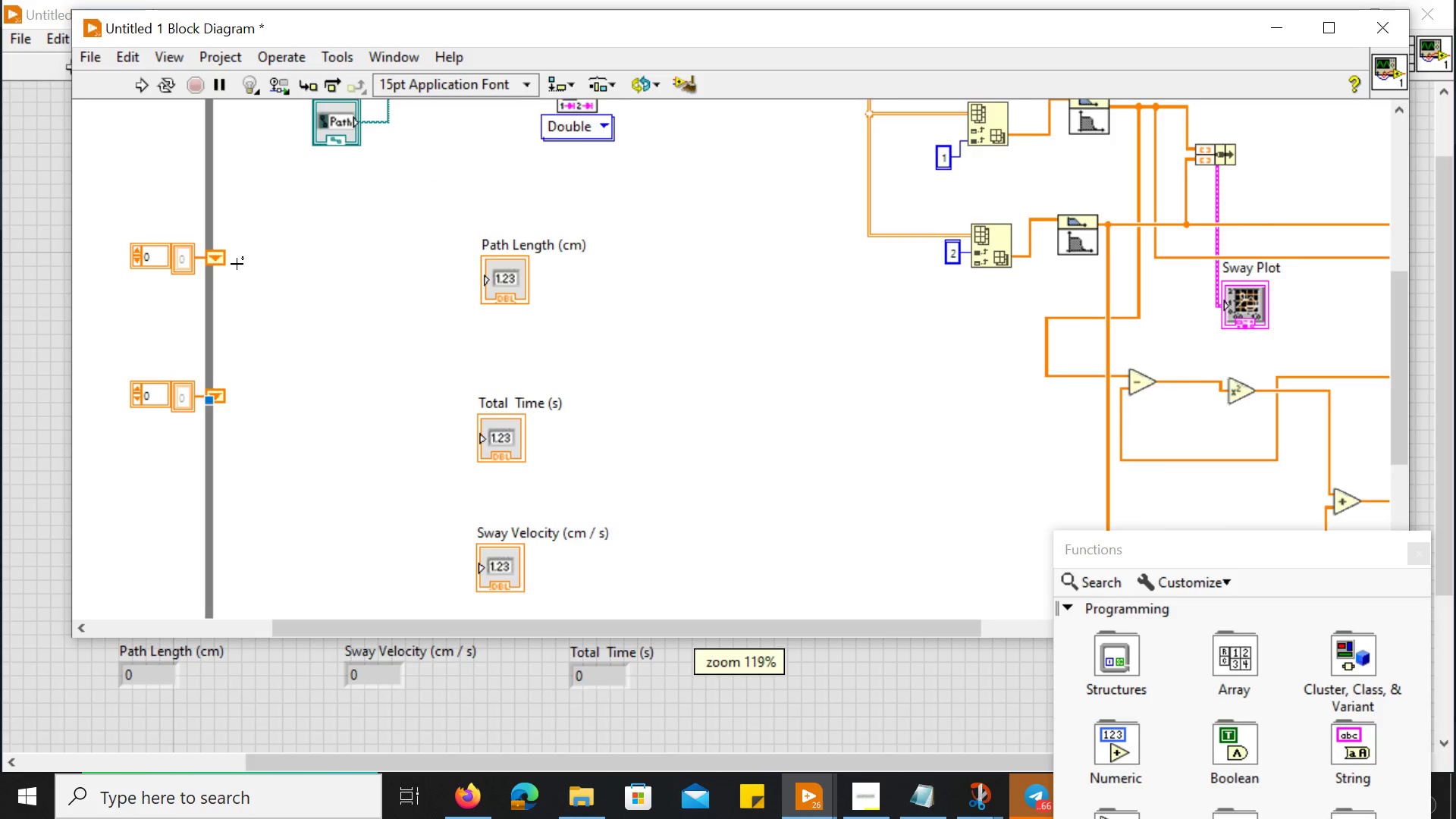 
key(Control+ControlLeft)
 